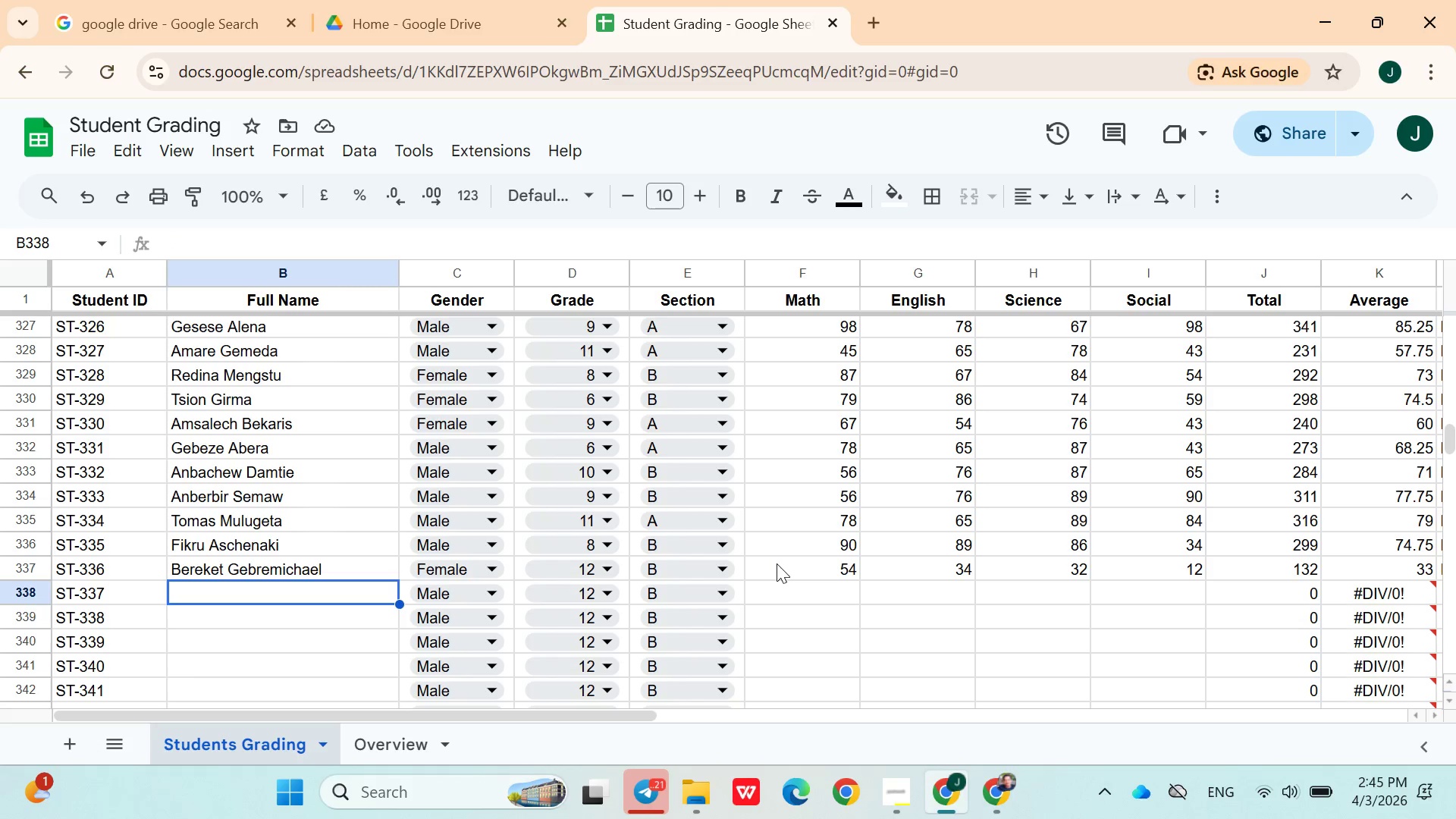 
type(Rehima Nuredin)
 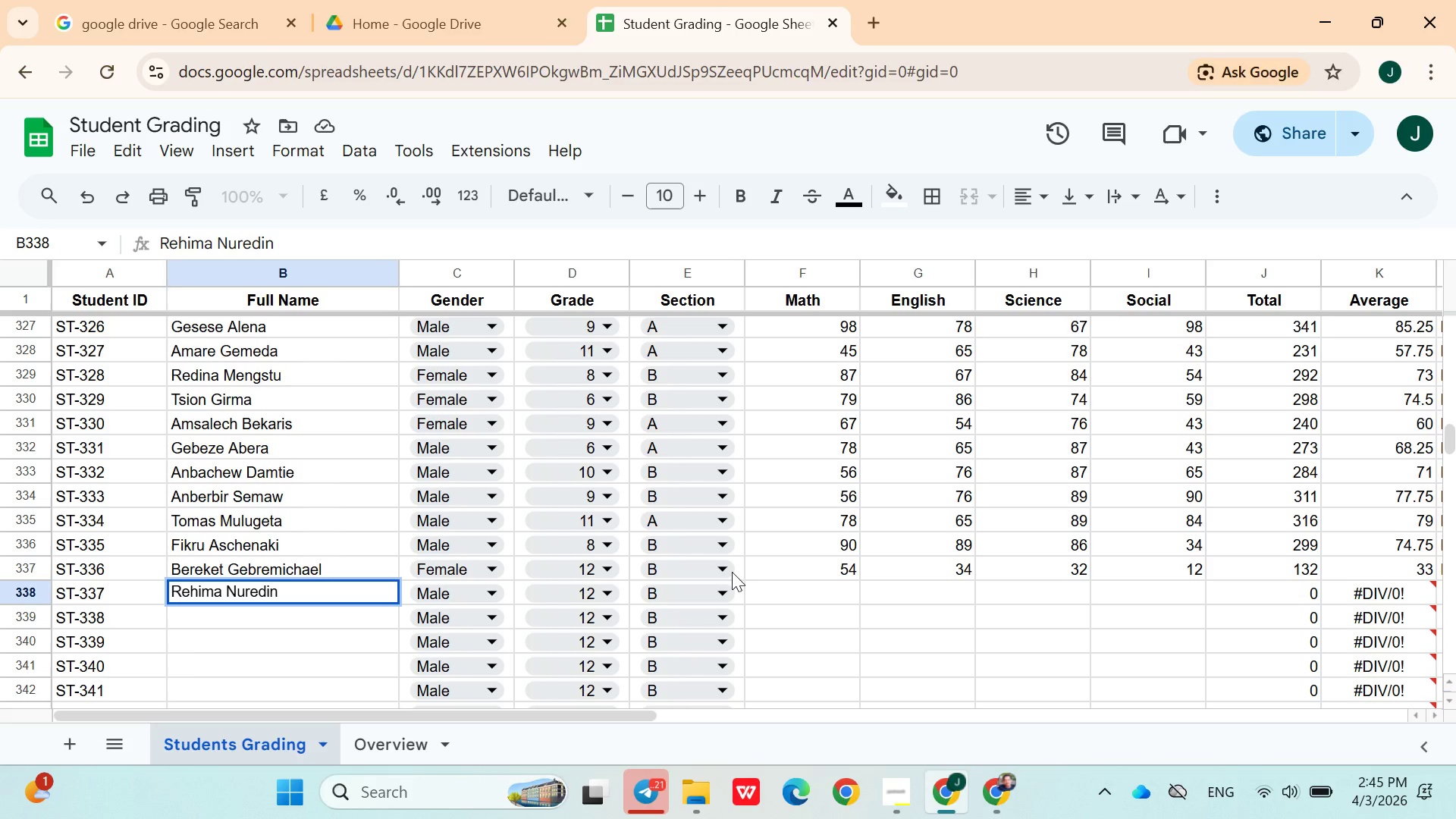 
left_click([505, 593])
 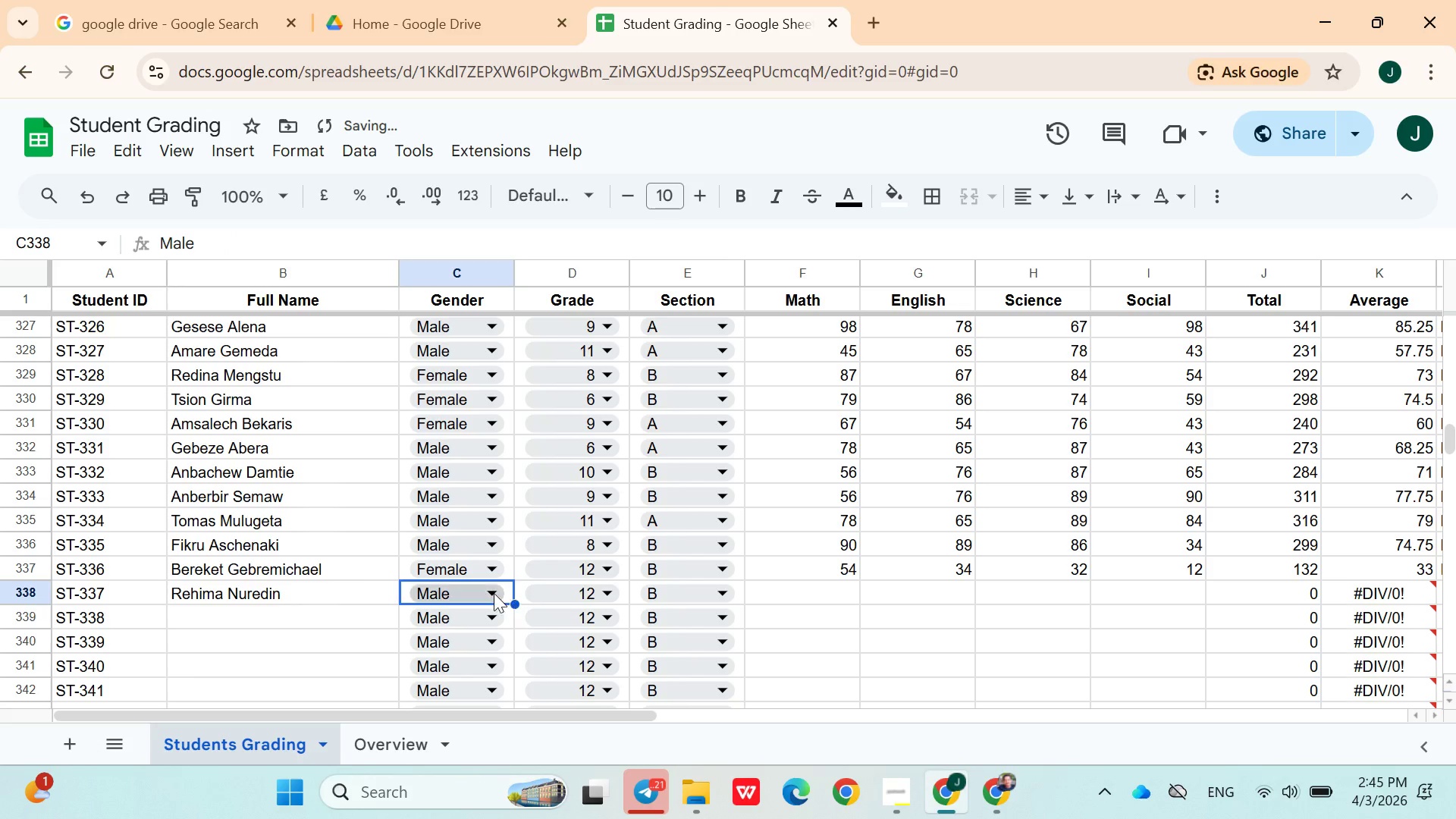 
left_click([491, 592])
 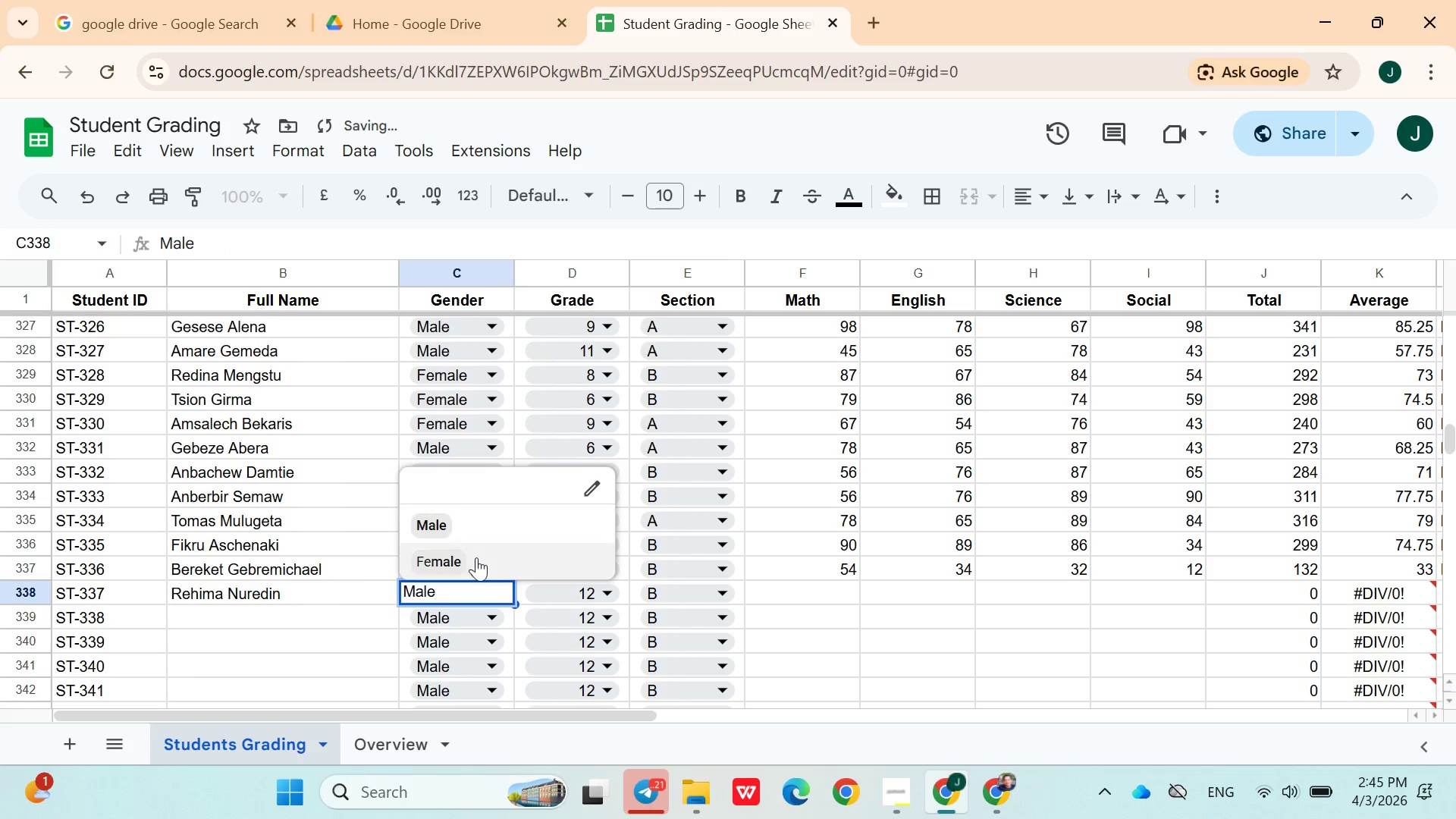 
left_click([473, 561])
 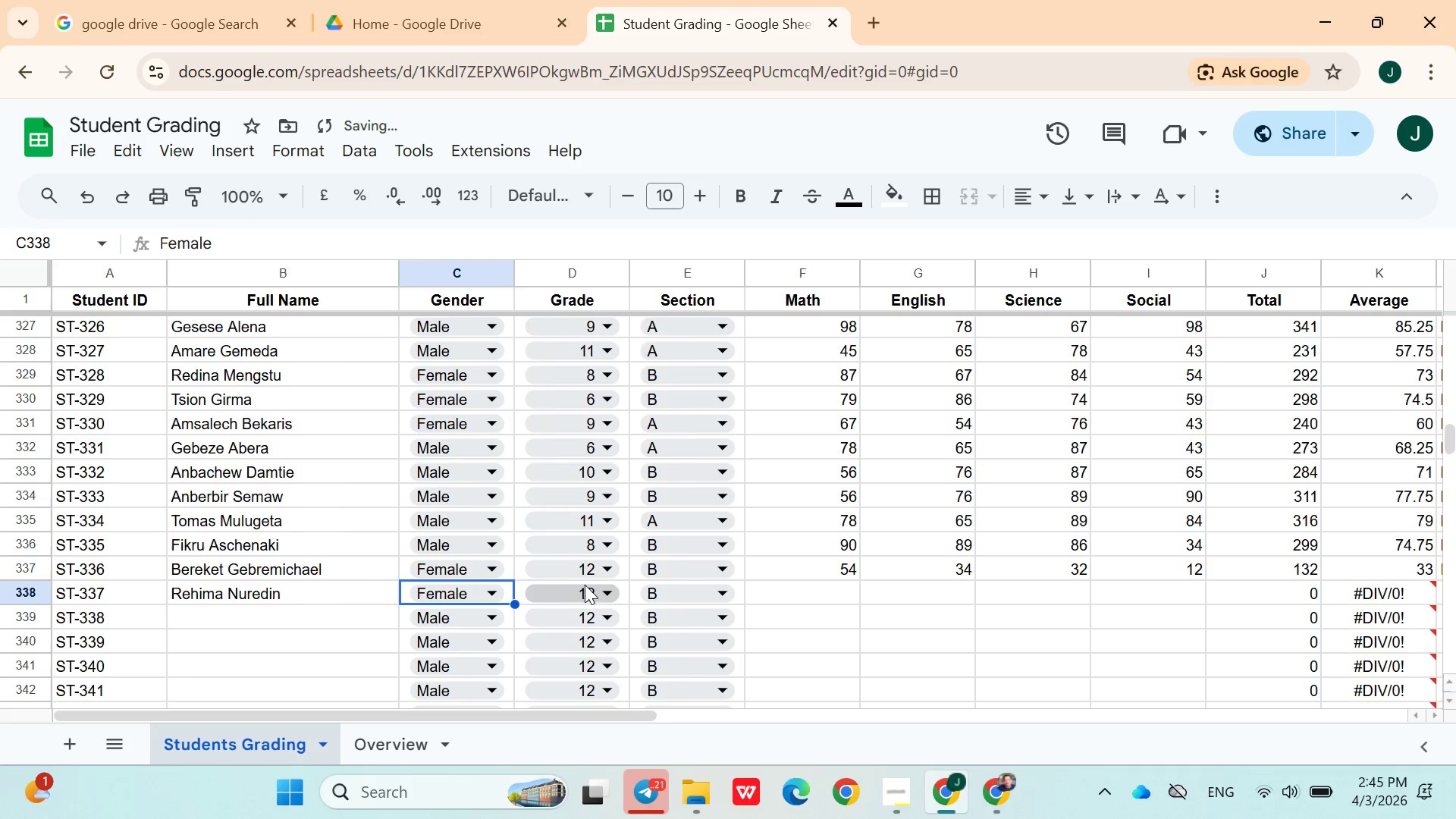 
left_click([585, 592])
 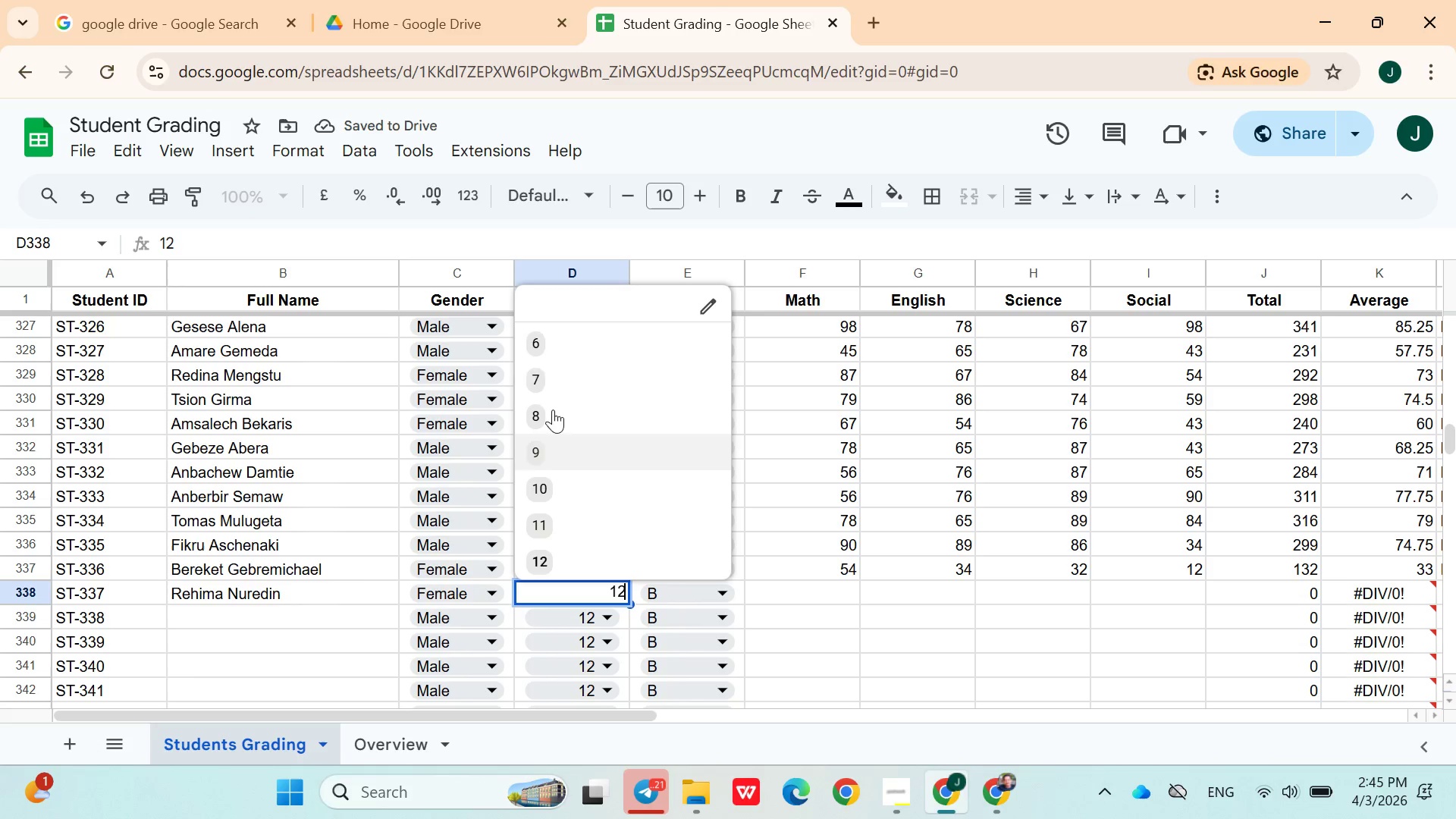 
left_click([543, 337])
 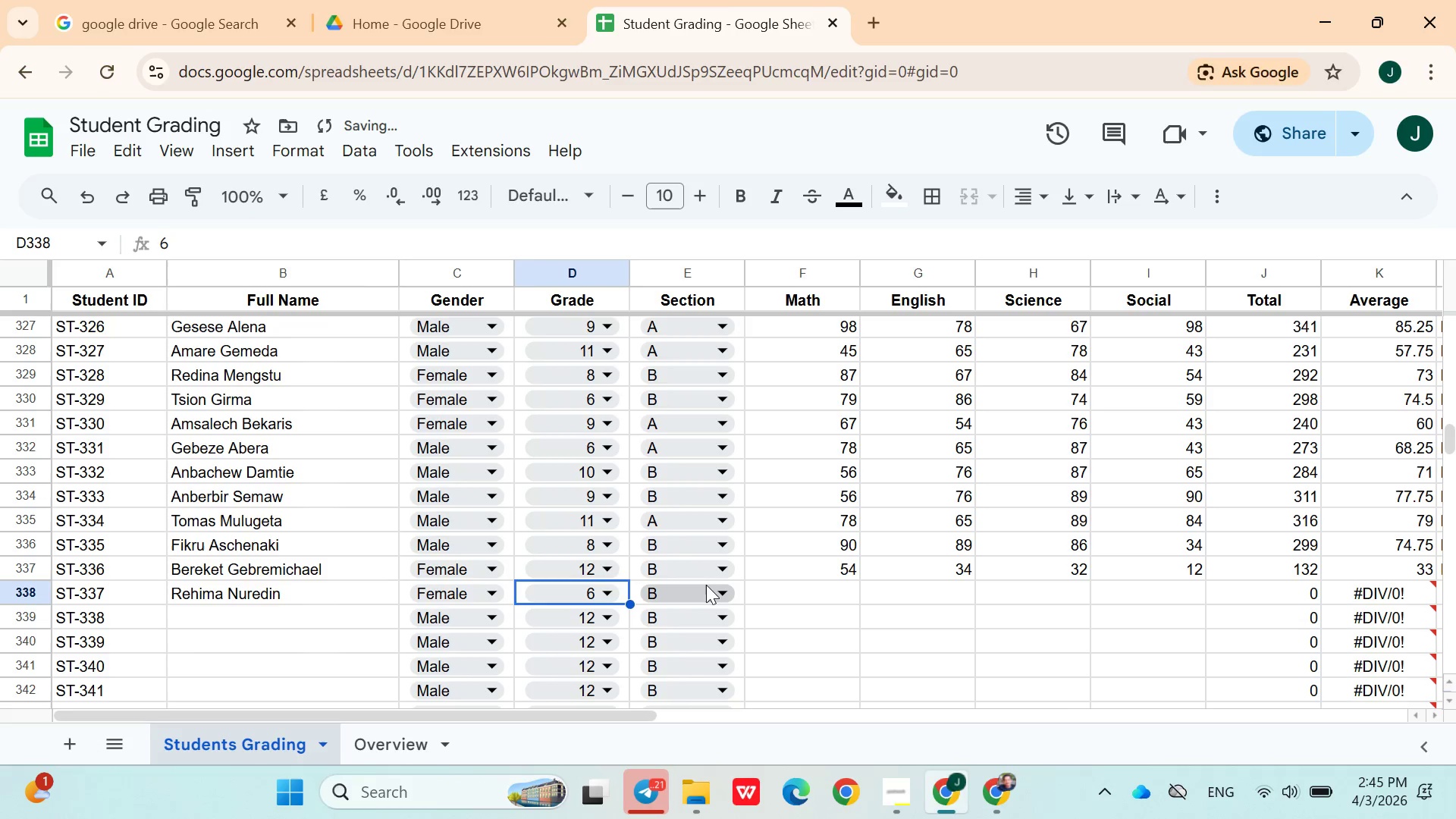 
left_click([708, 592])
 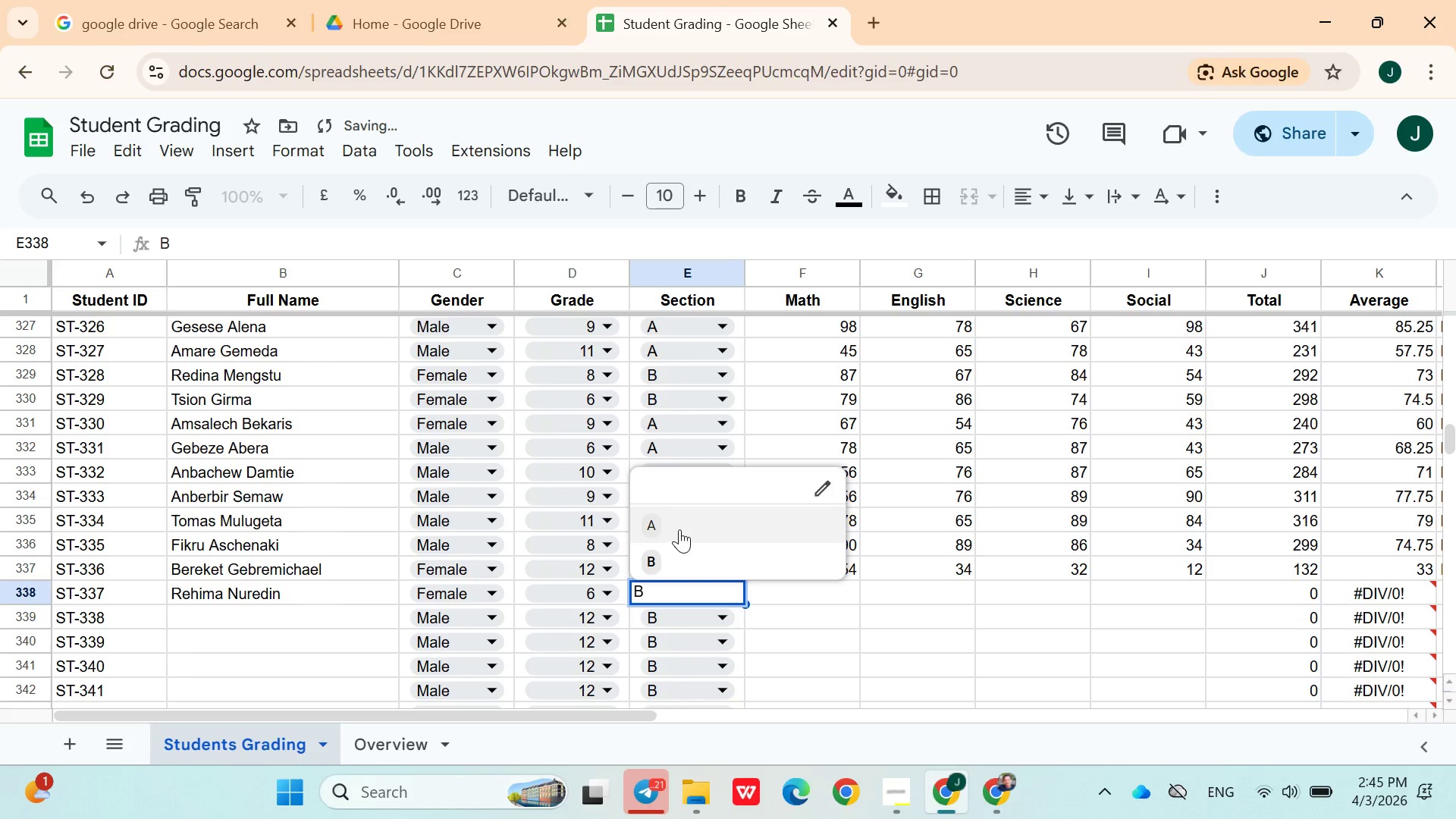 
left_click([679, 527])
 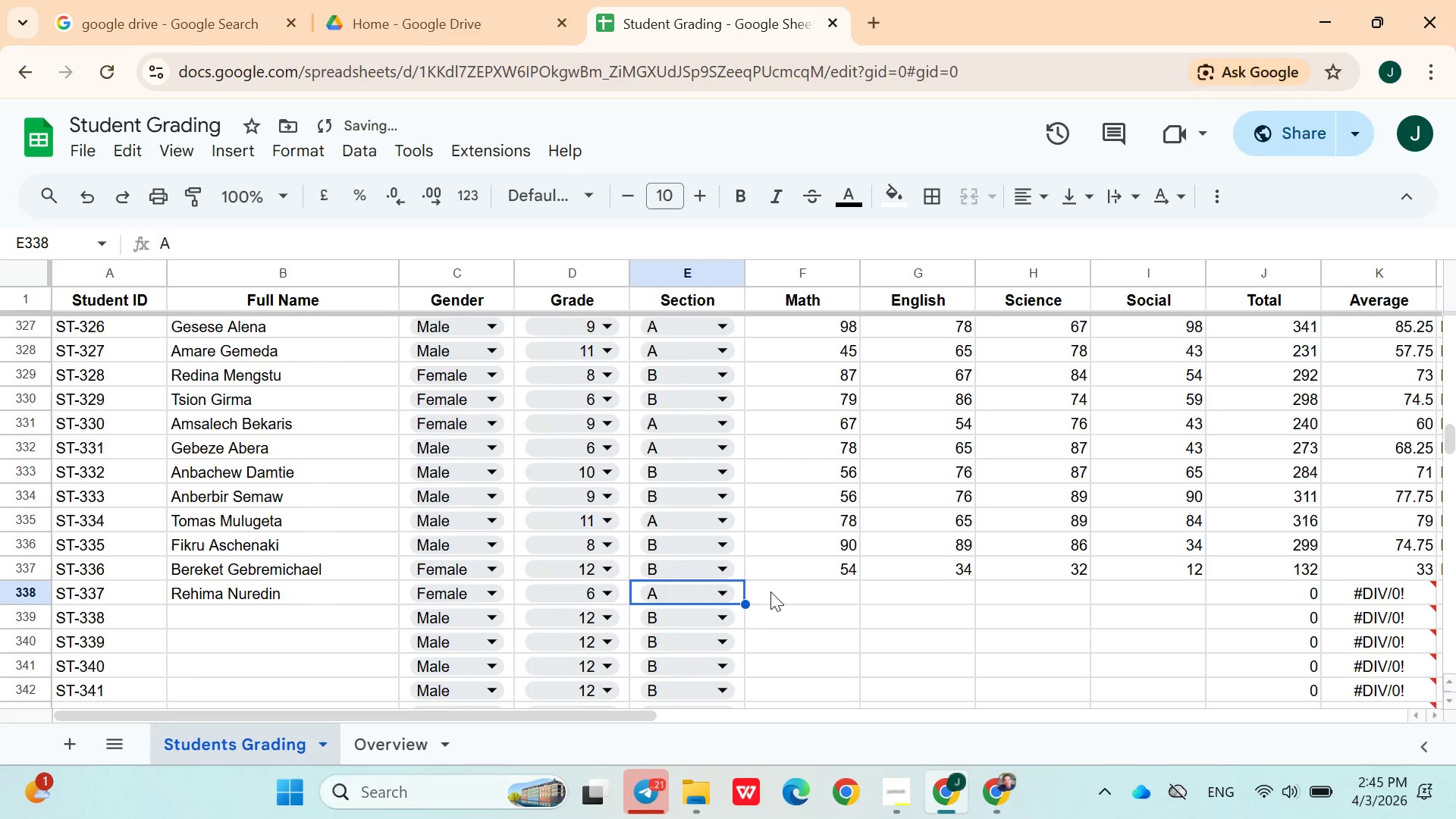 
left_click([774, 592])
 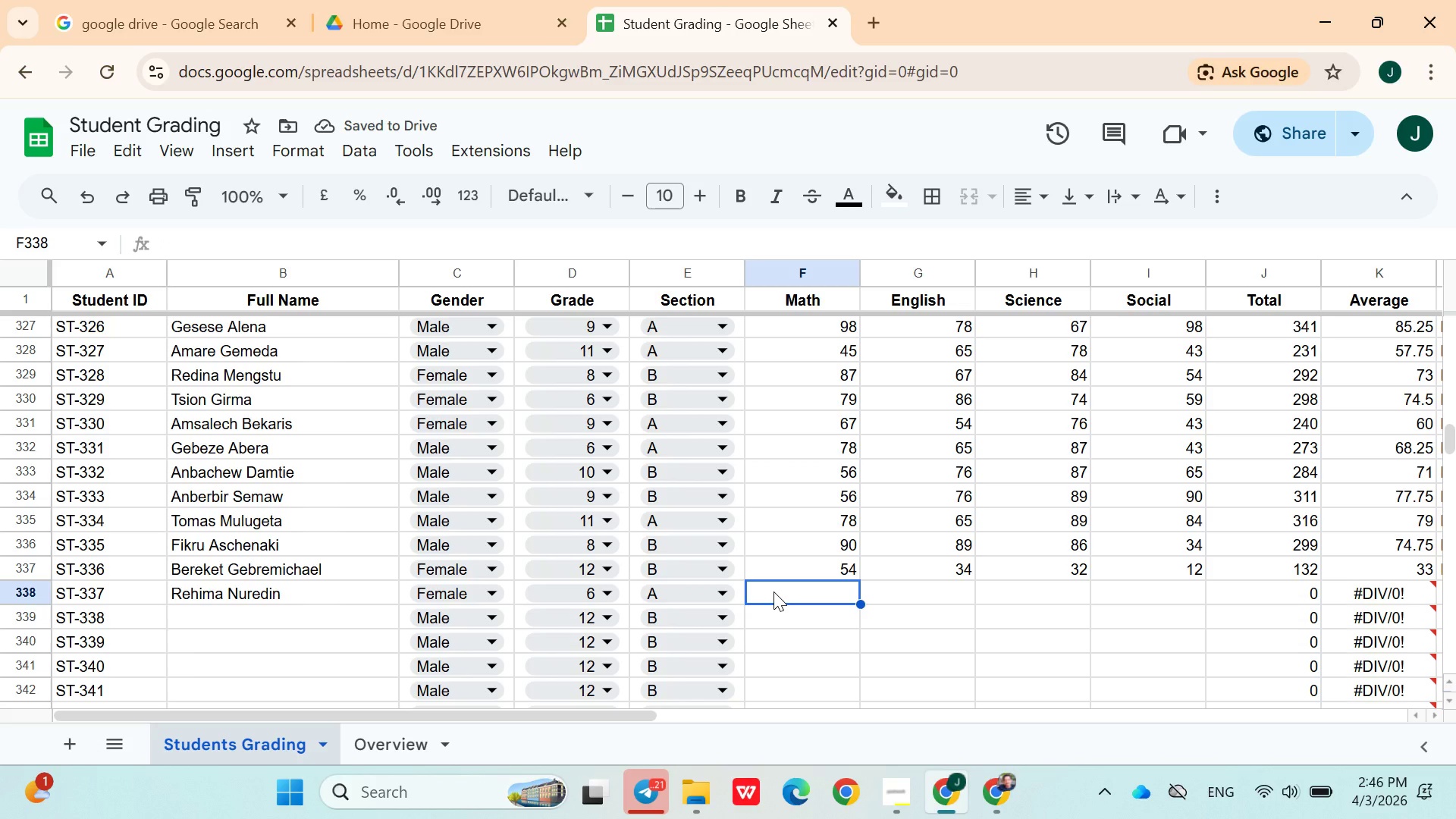 
type(45)
 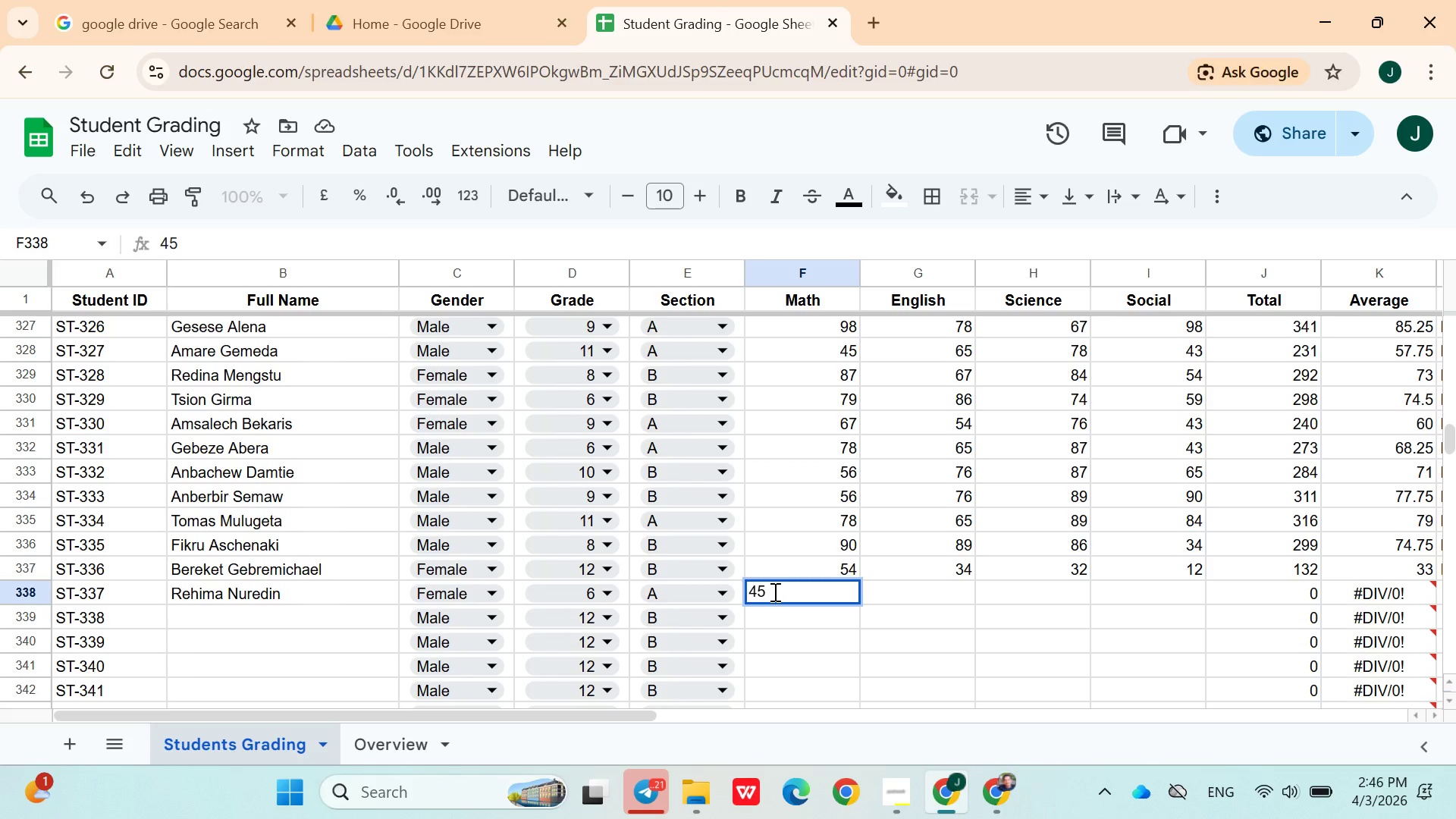 
key(ArrowRight)
 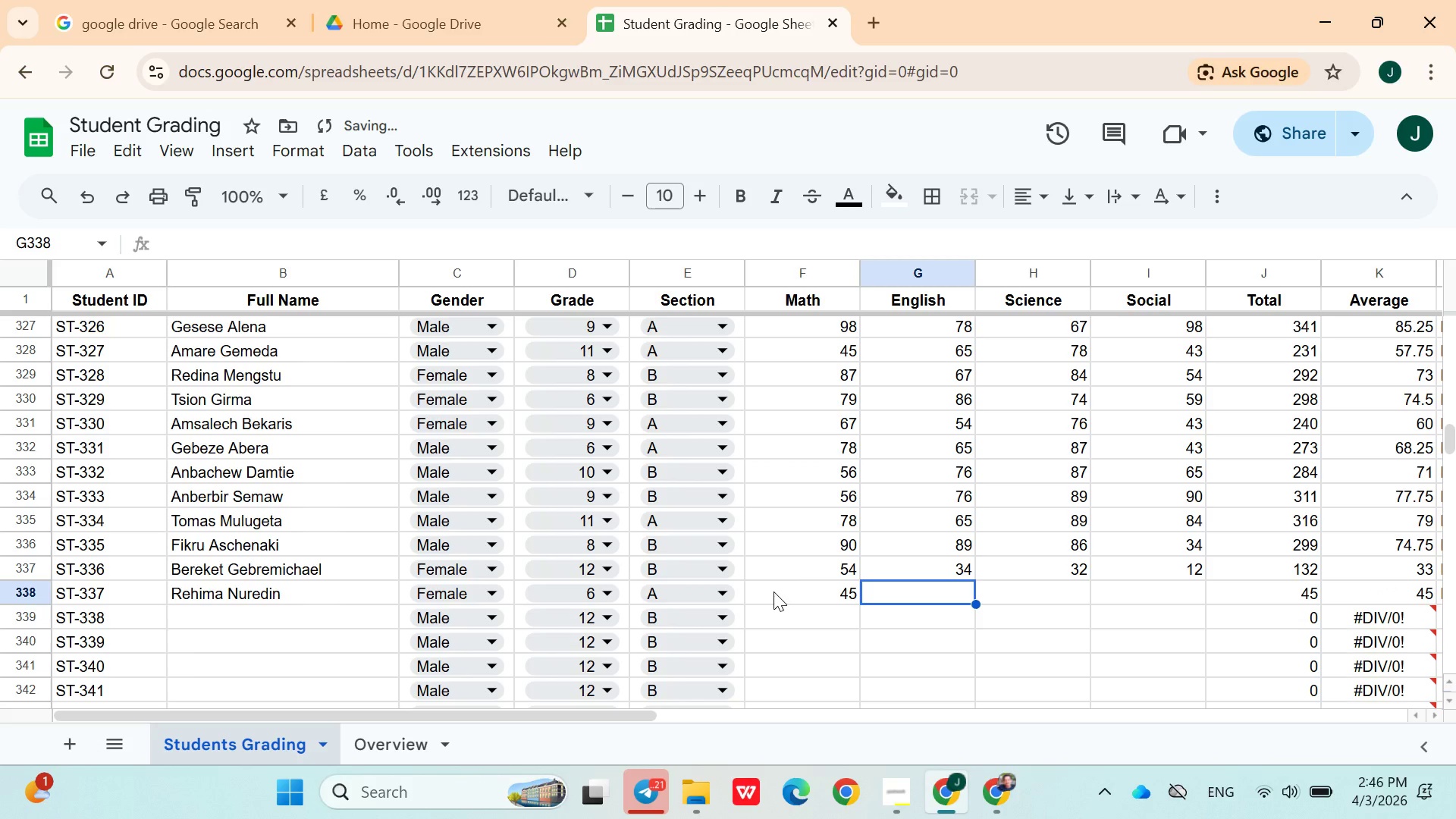 
type(49)
 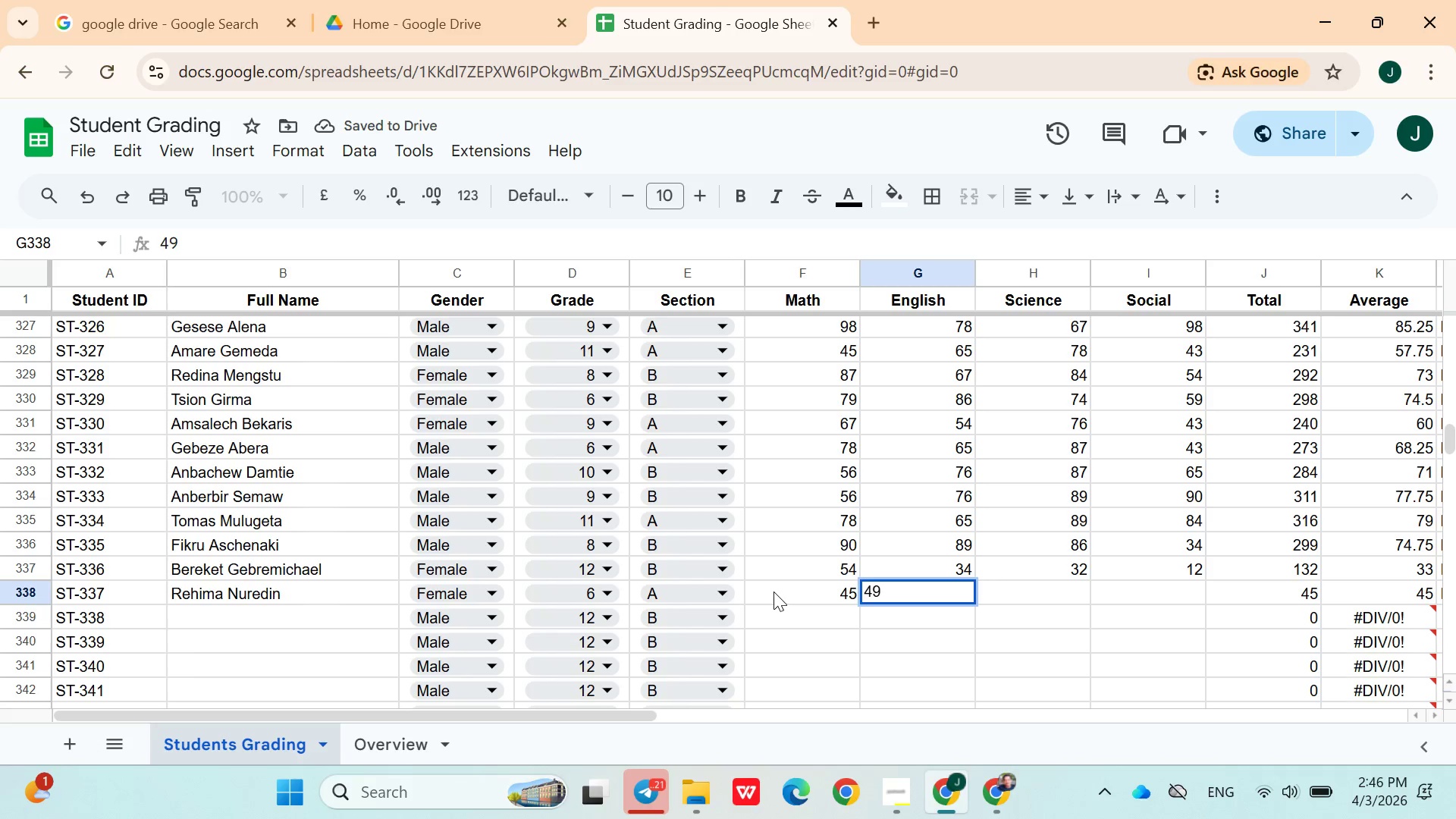 
key(ArrowRight)
 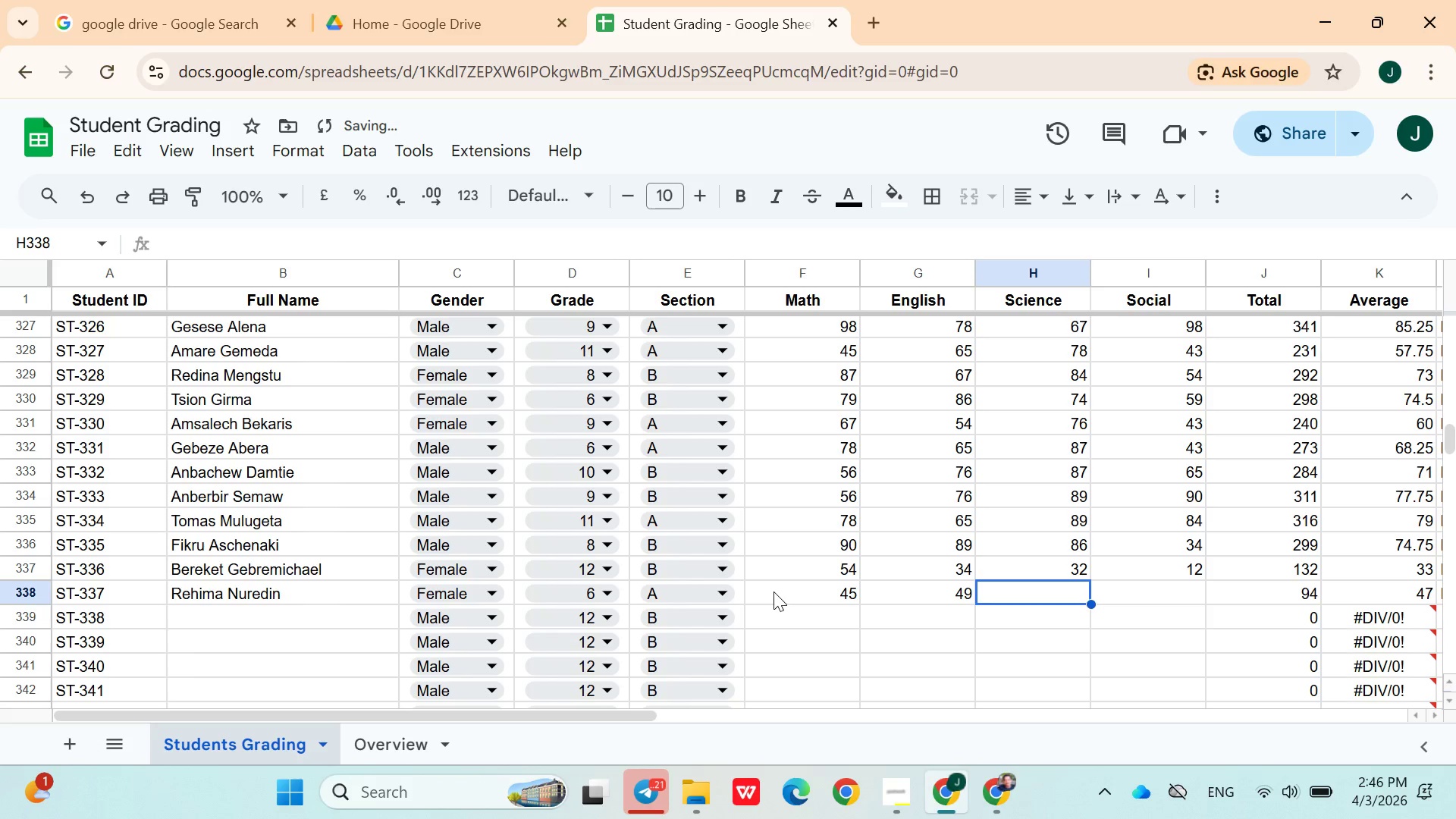 
type(48)
 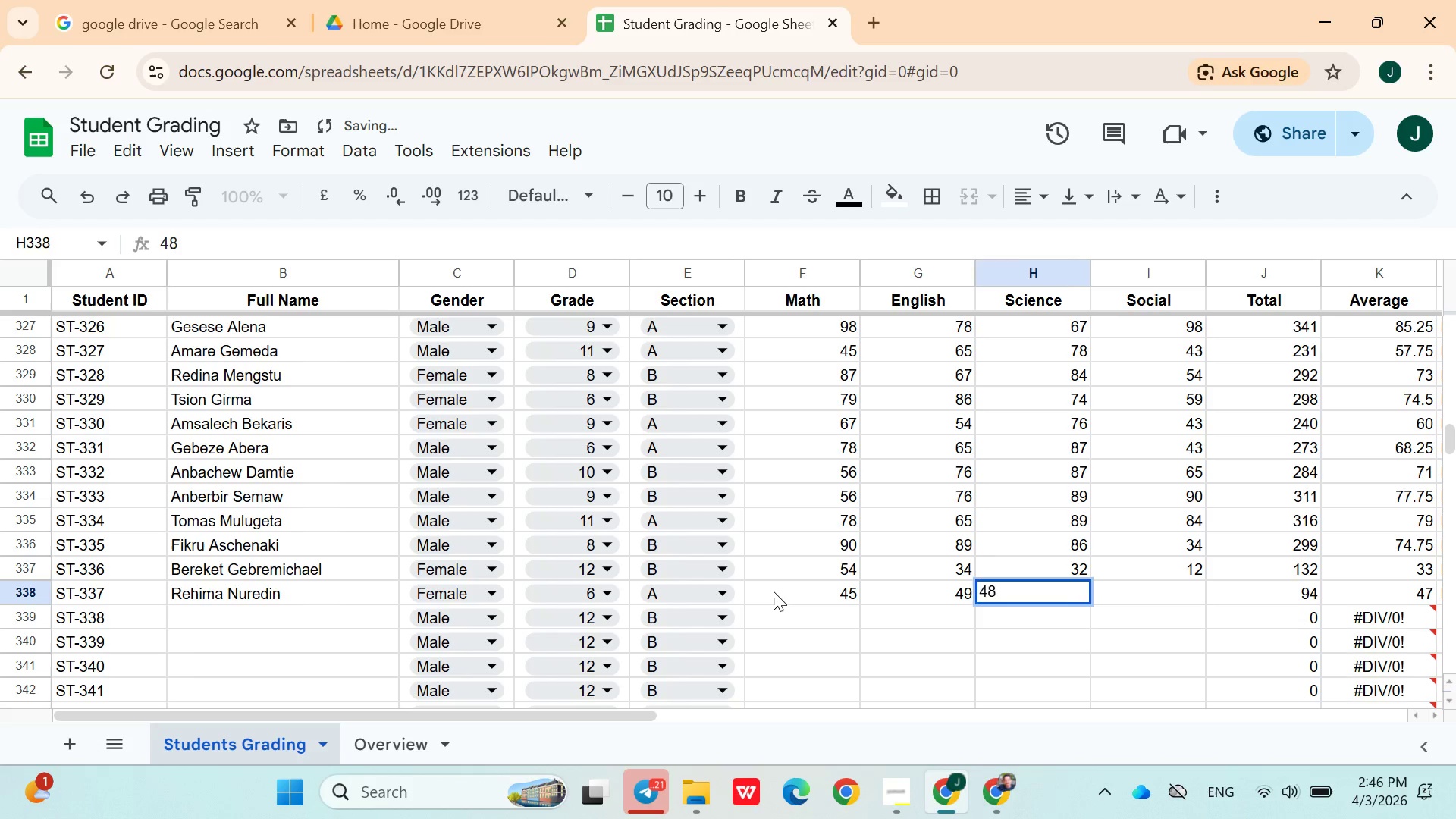 
key(ArrowRight)
 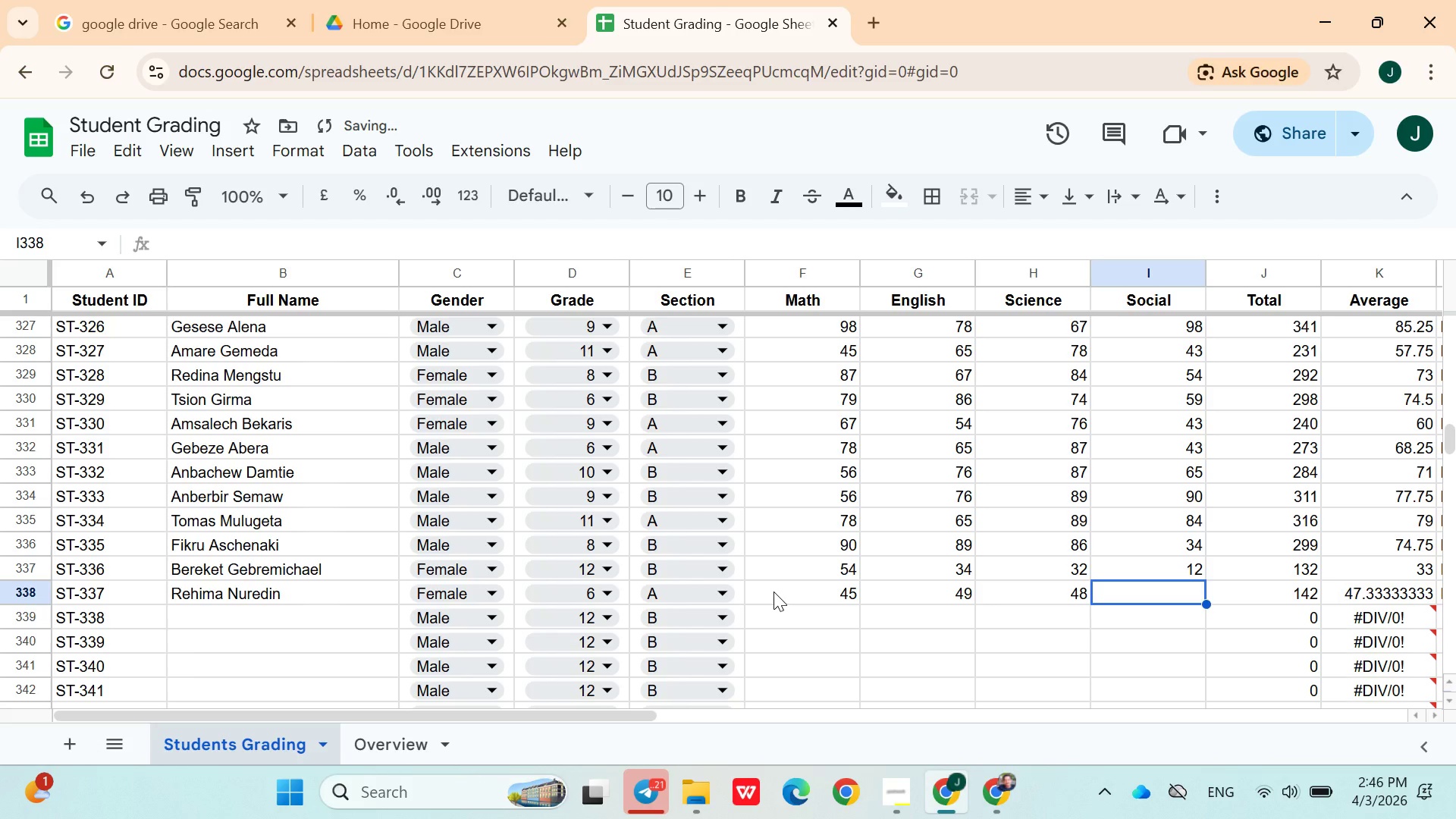 
type(55)
 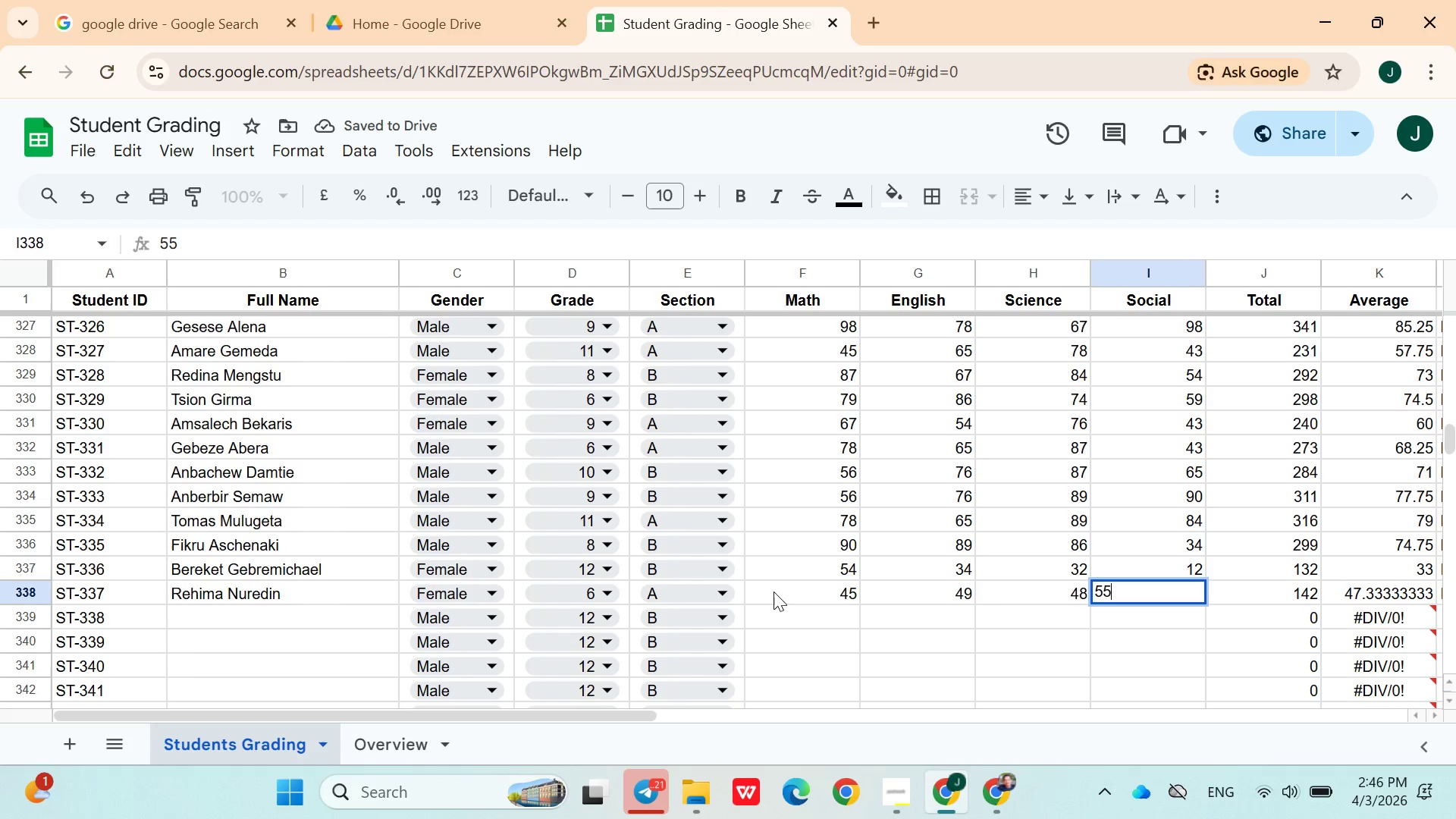 
key(ArrowRight)
 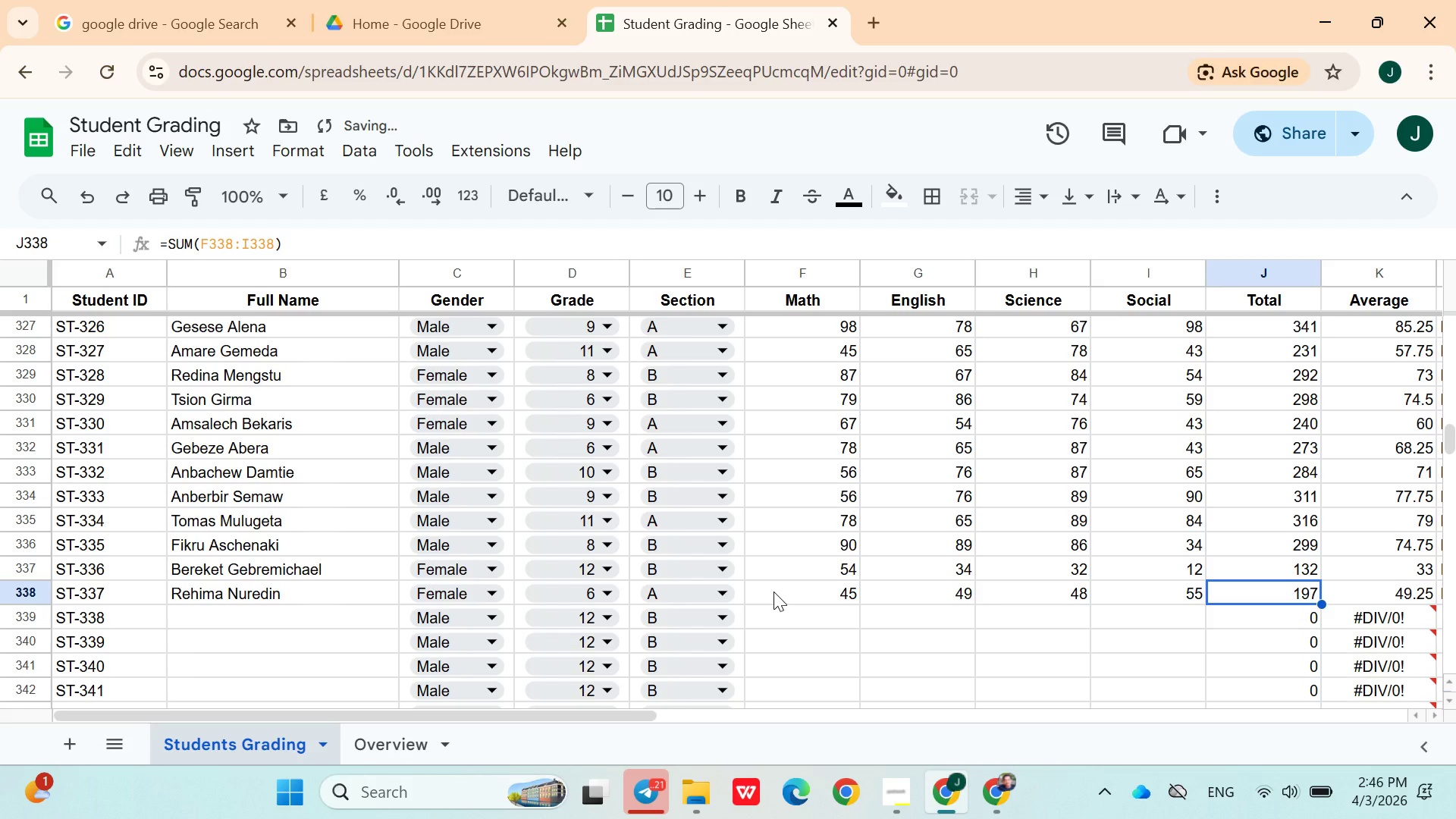 
key(ArrowDown)
 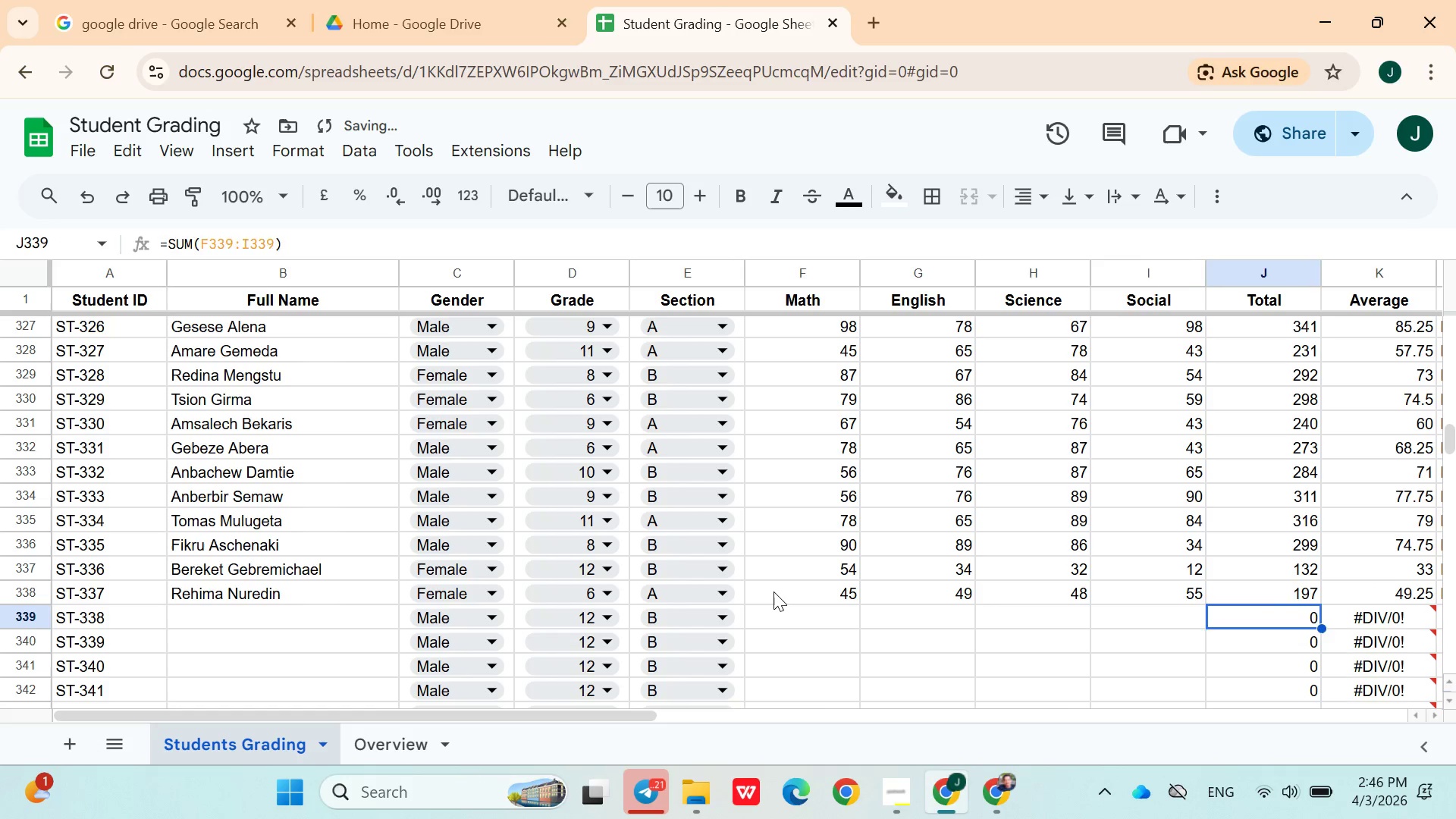 
hold_key(key=ArrowLeft, duration=0.94)
 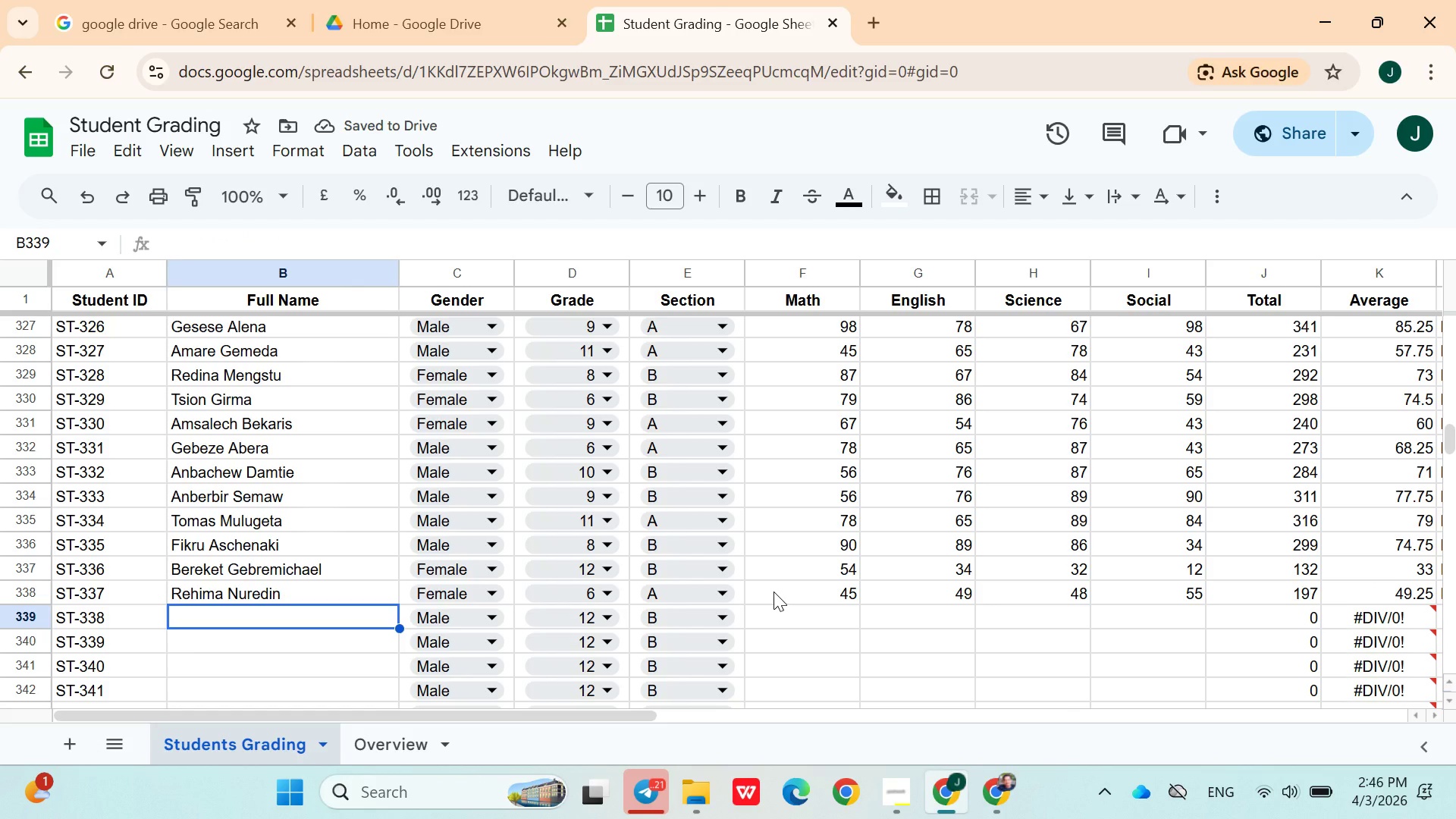 
key(ArrowRight)
 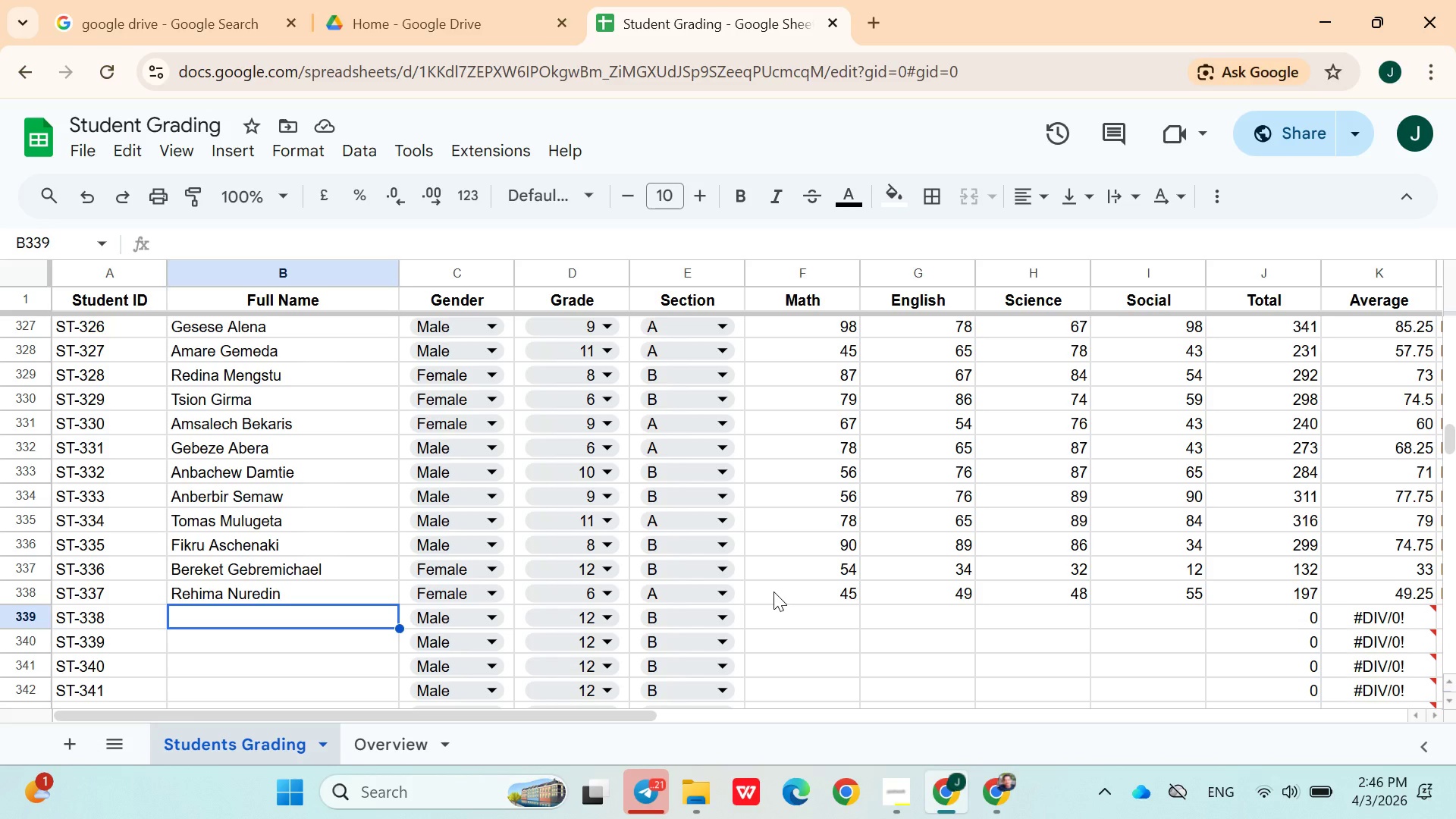 
wait(13.11)
 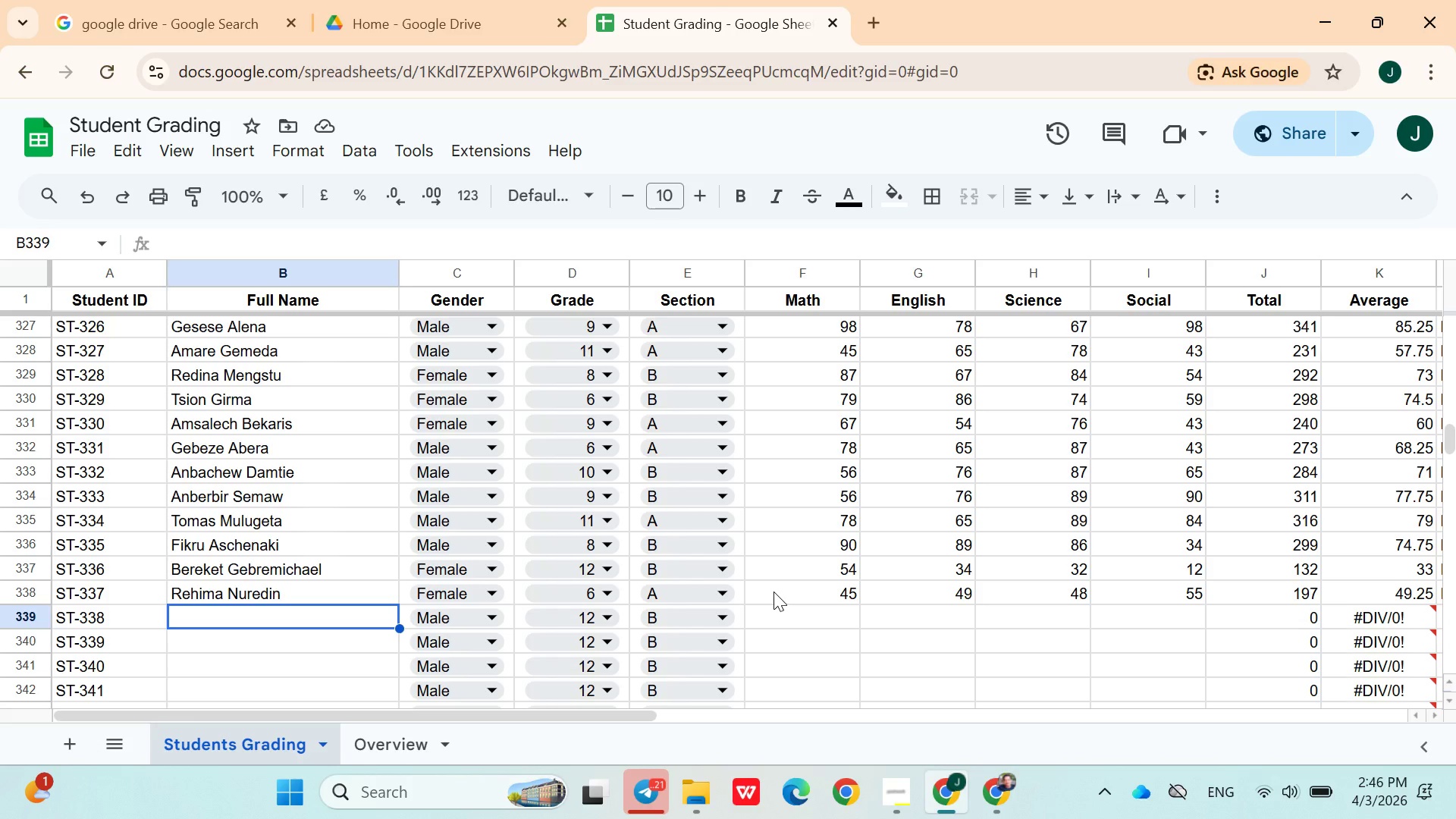 
type(Anteneh Misganaw)
 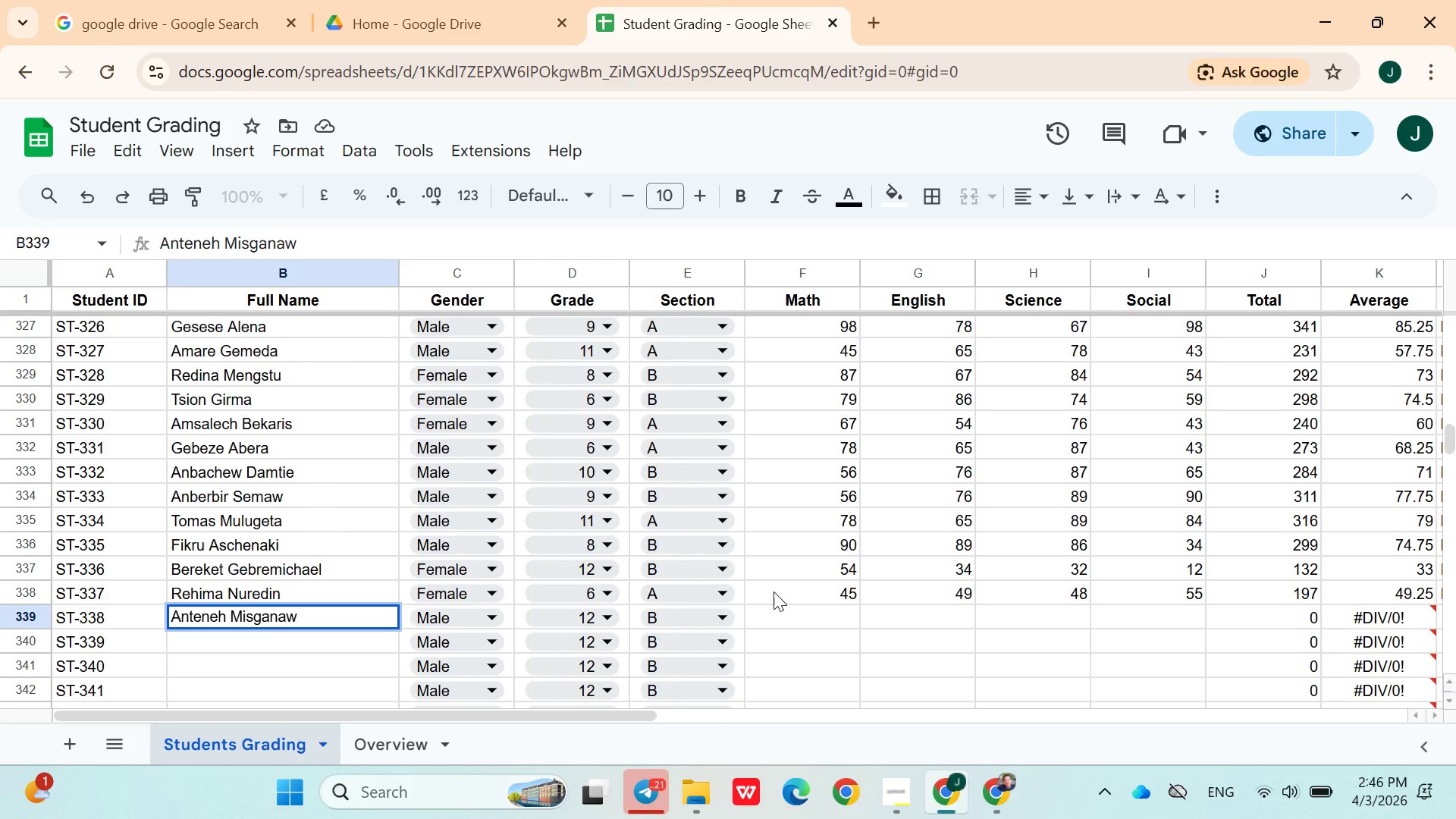 
wait(18.06)
 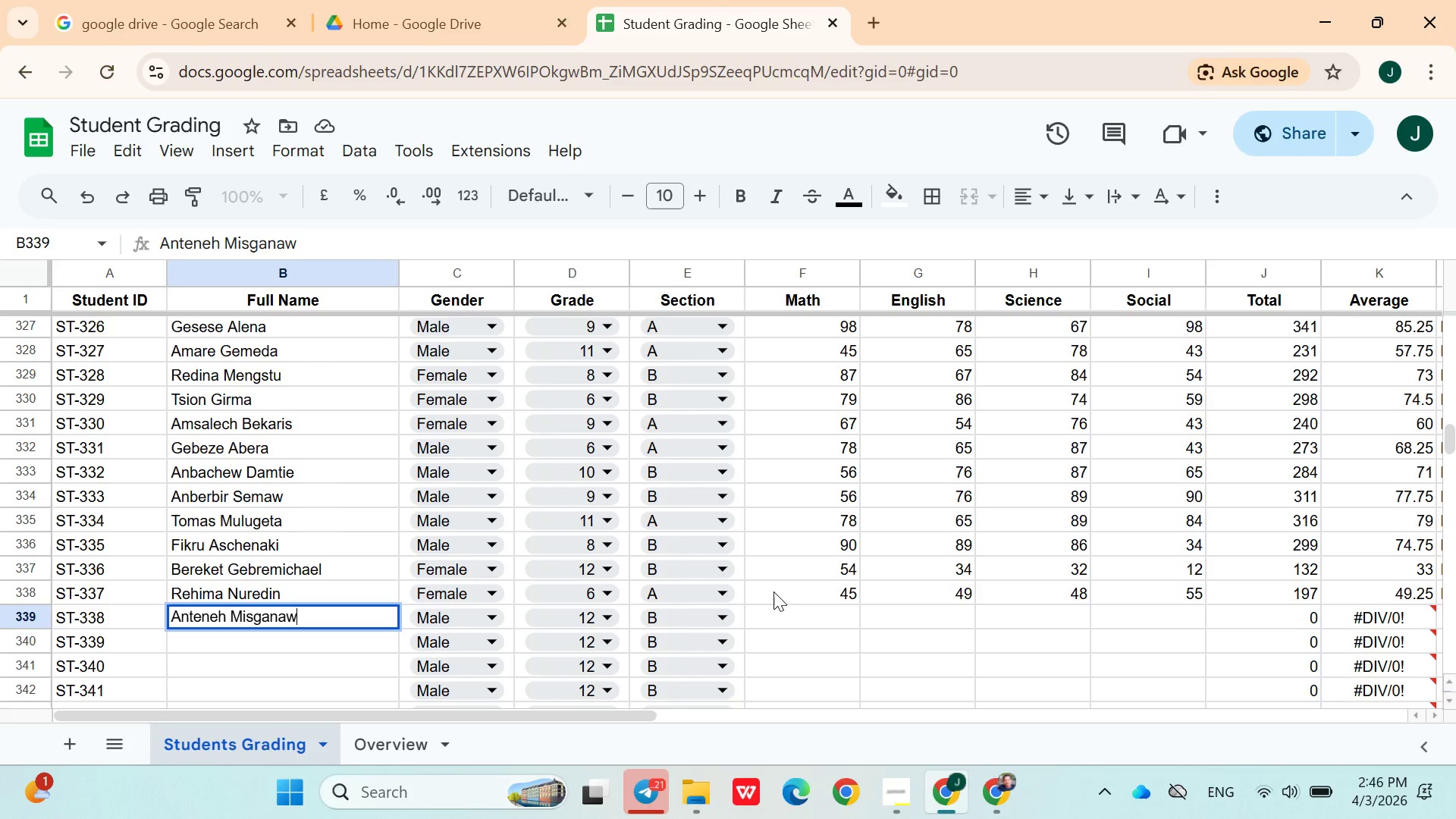 
left_click([566, 630])
 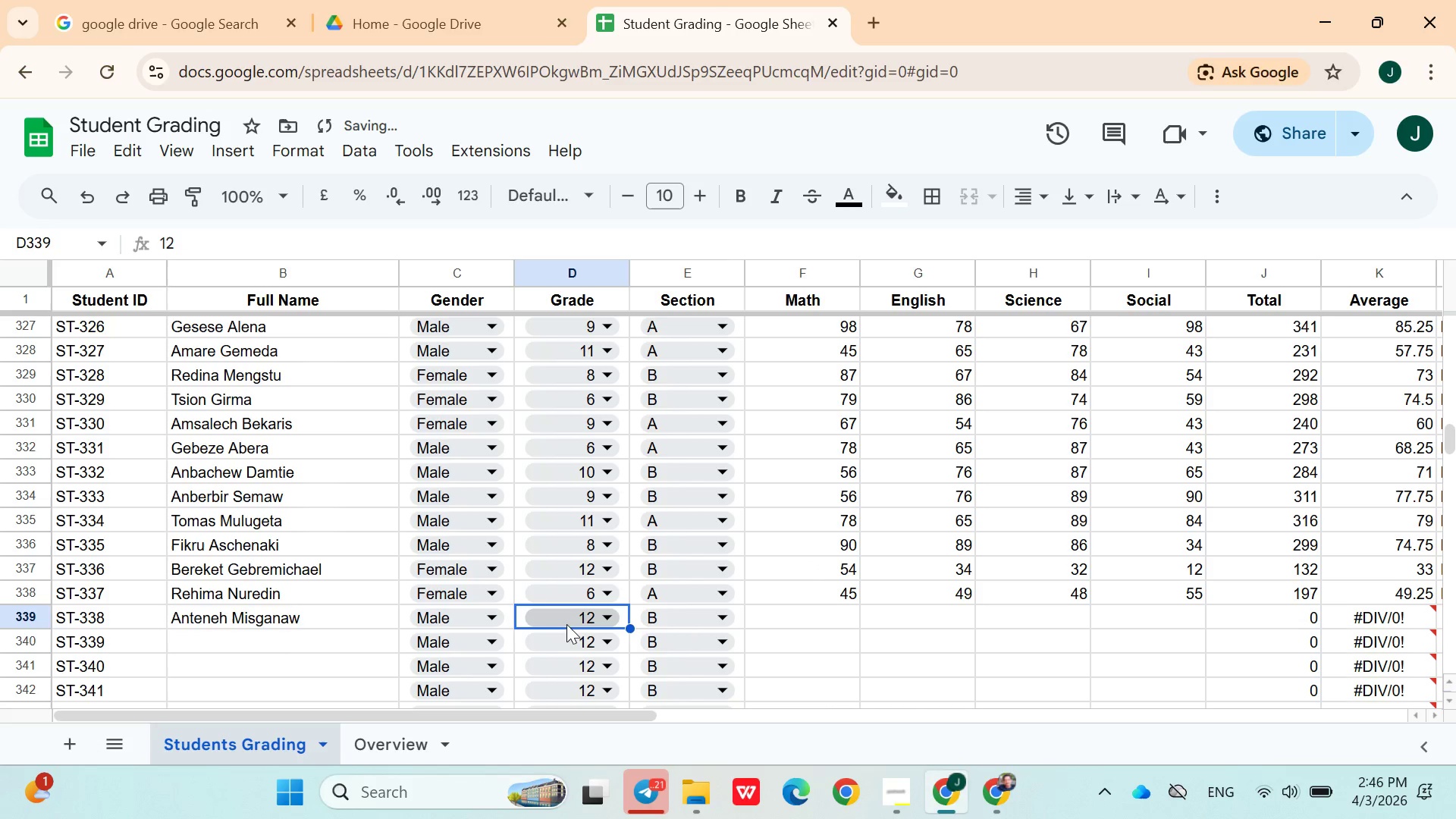 
left_click([566, 623])
 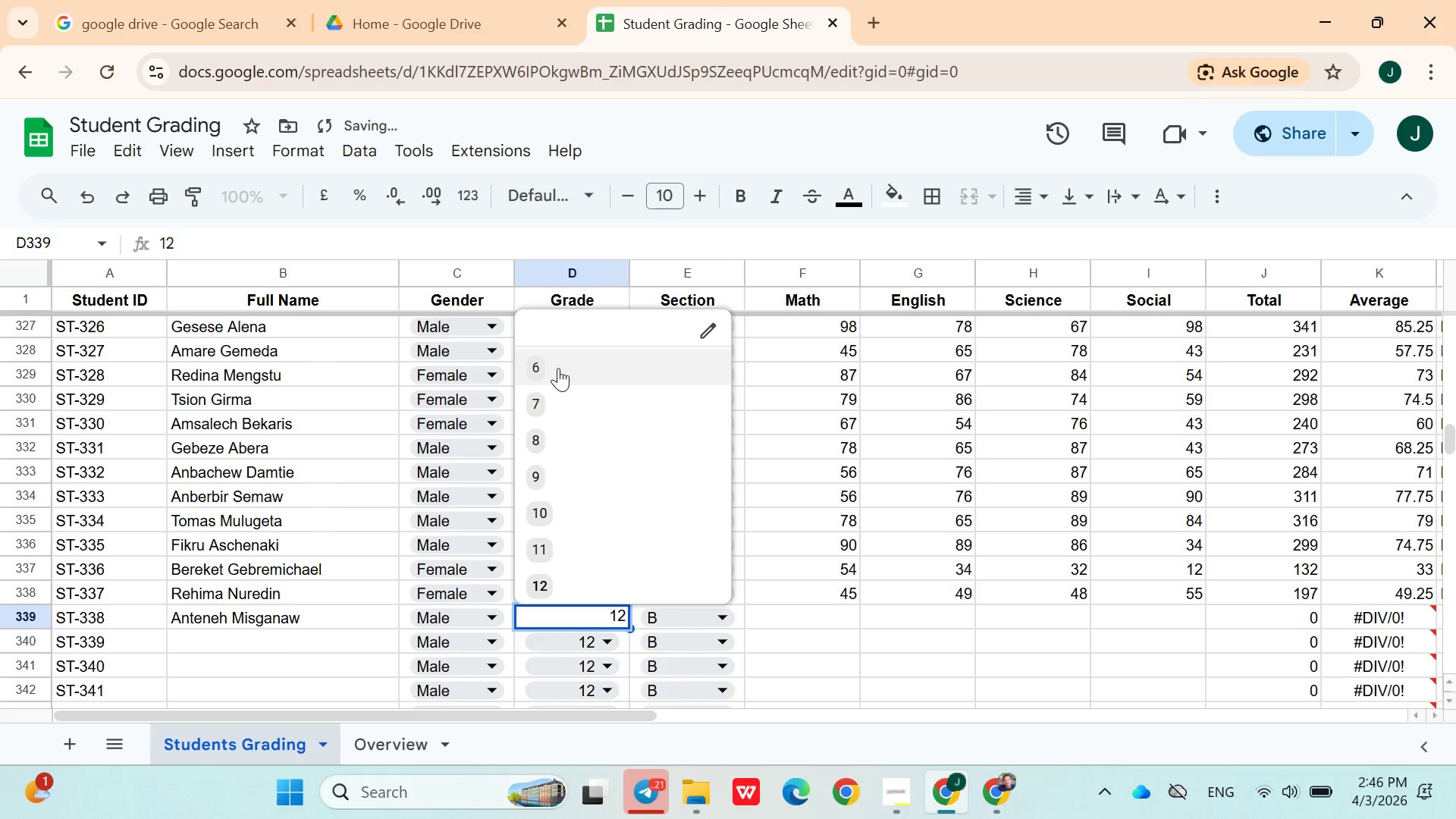 
left_click([558, 366])
 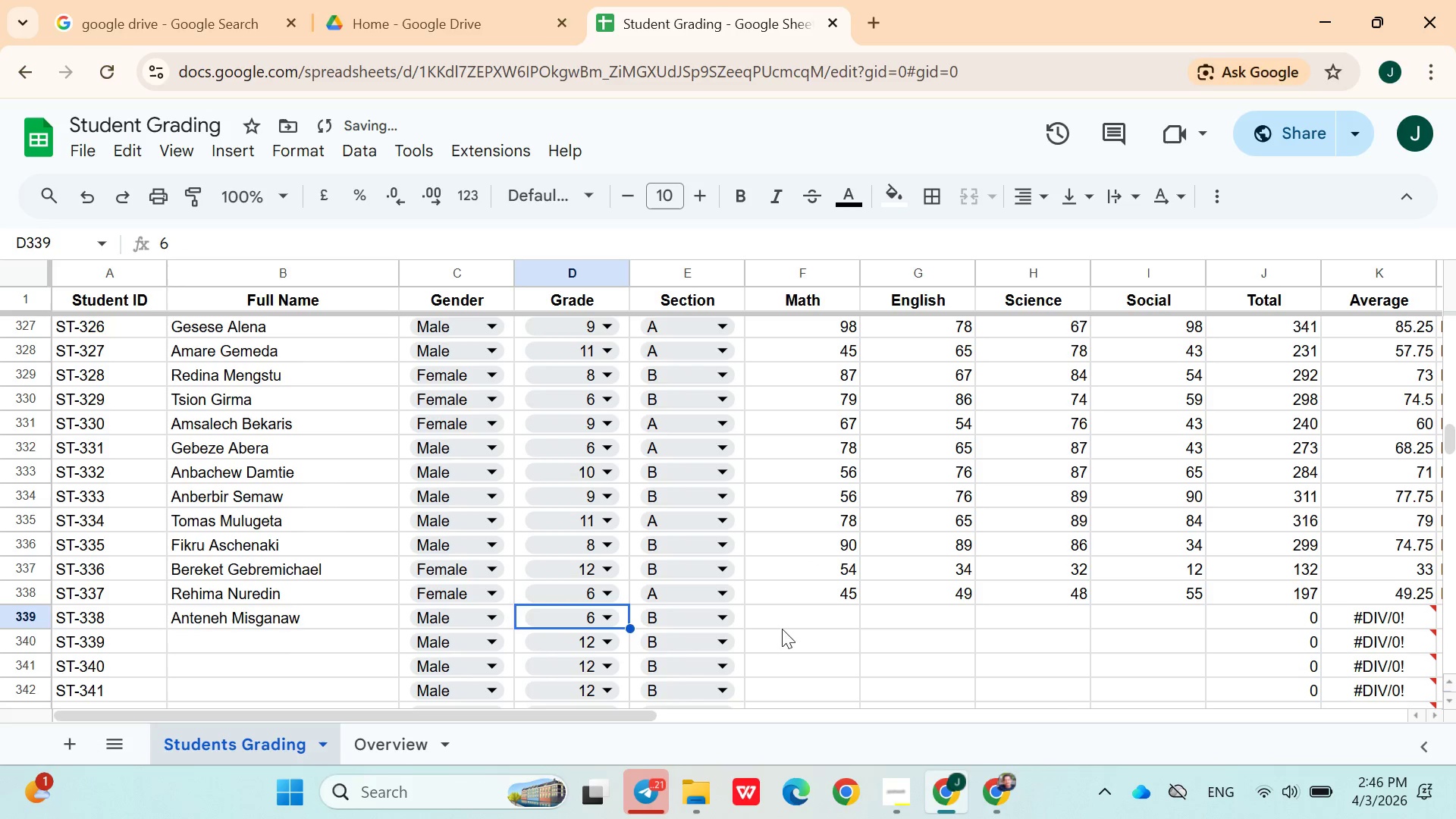 
left_click([721, 610])
 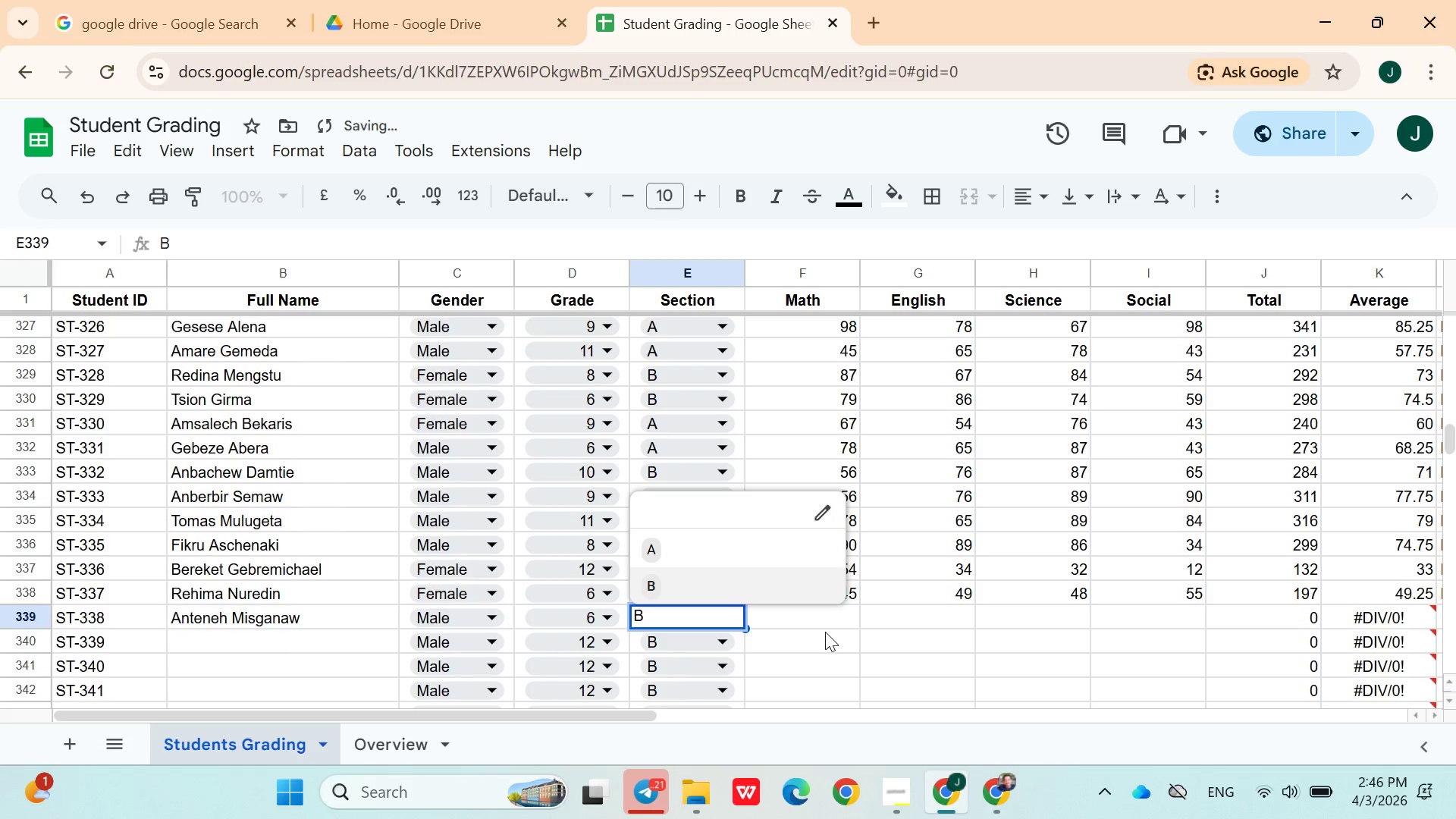 
left_click([807, 613])
 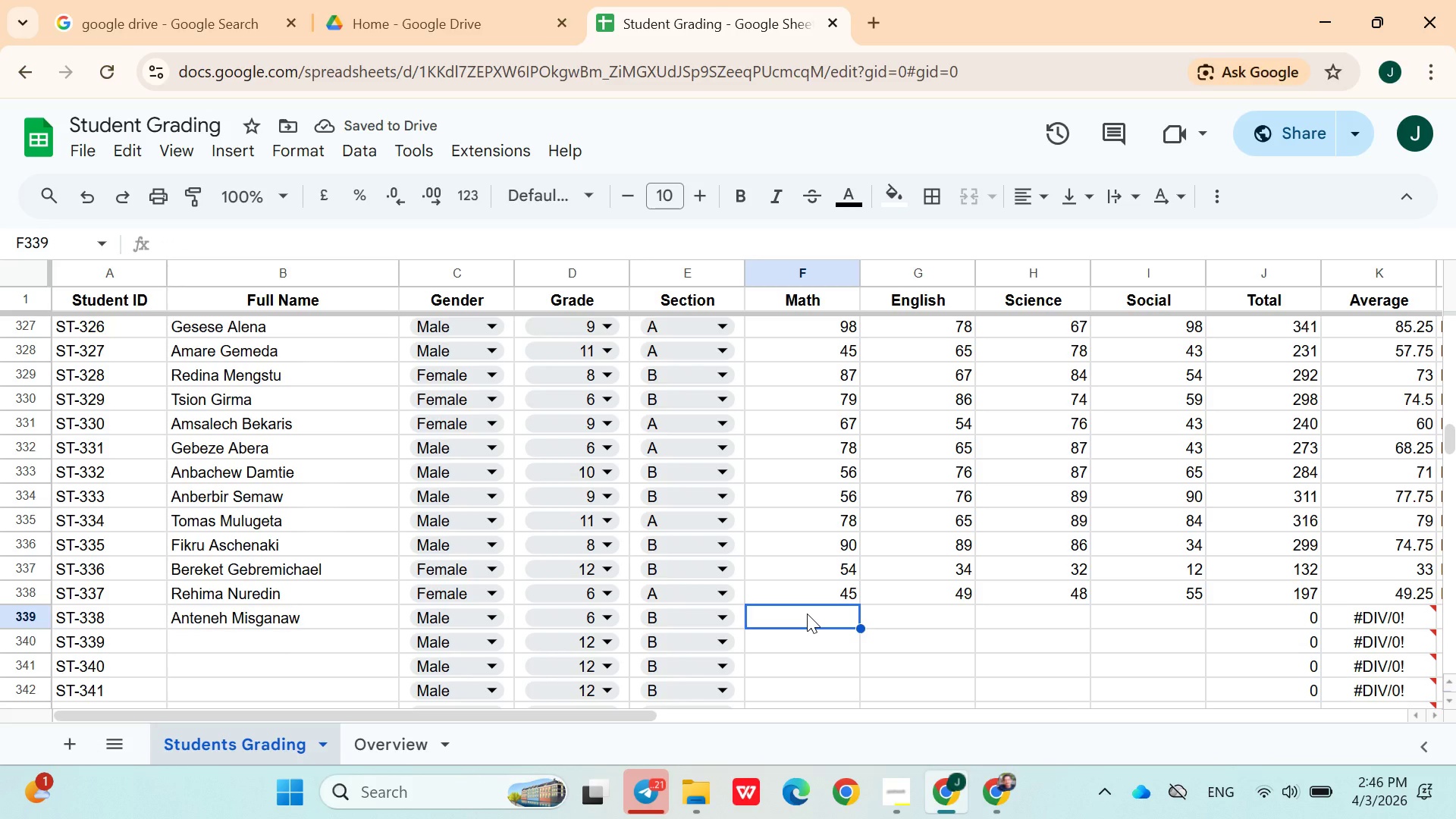 
type(89)
 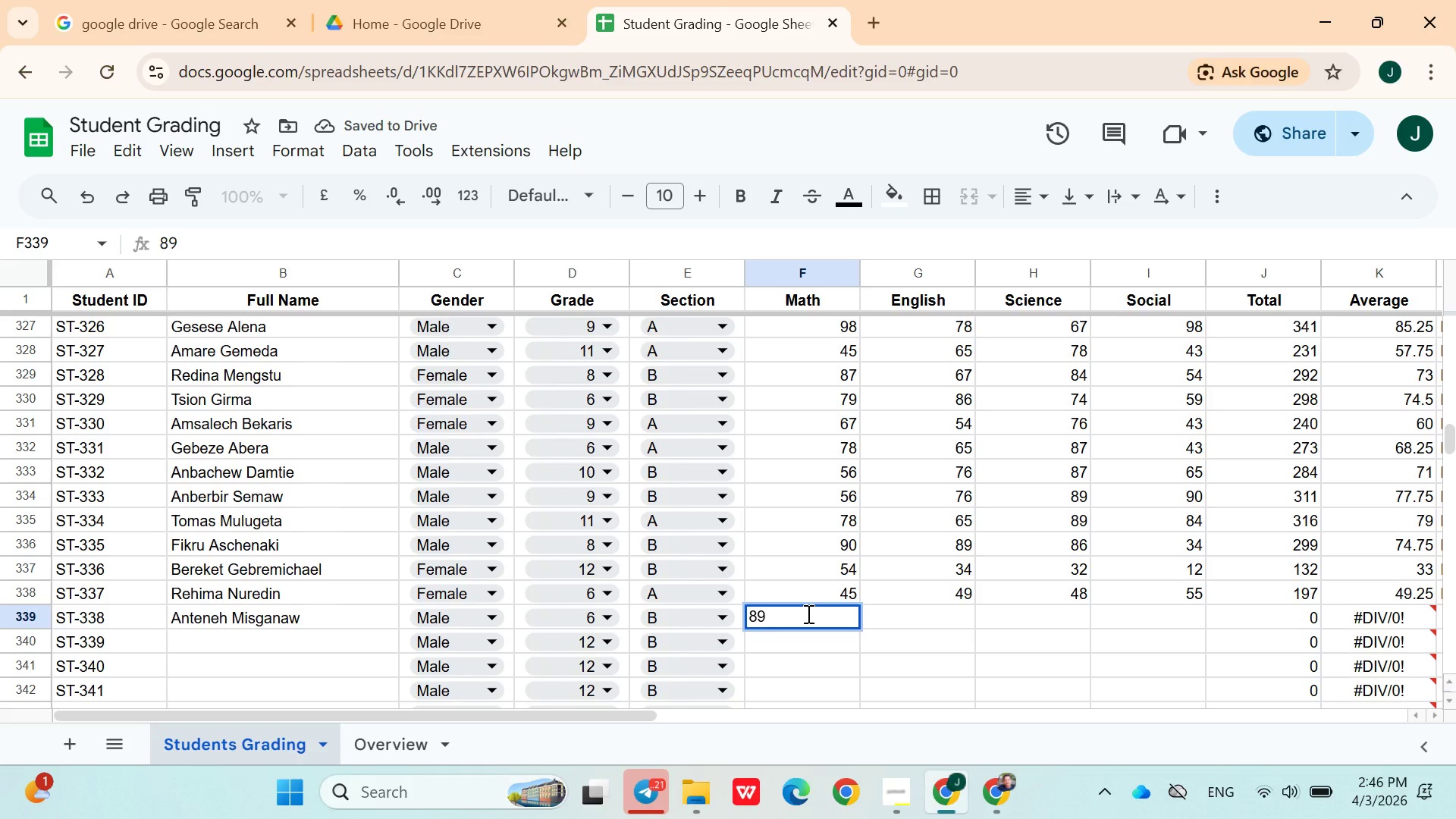 
key(ArrowRight)
 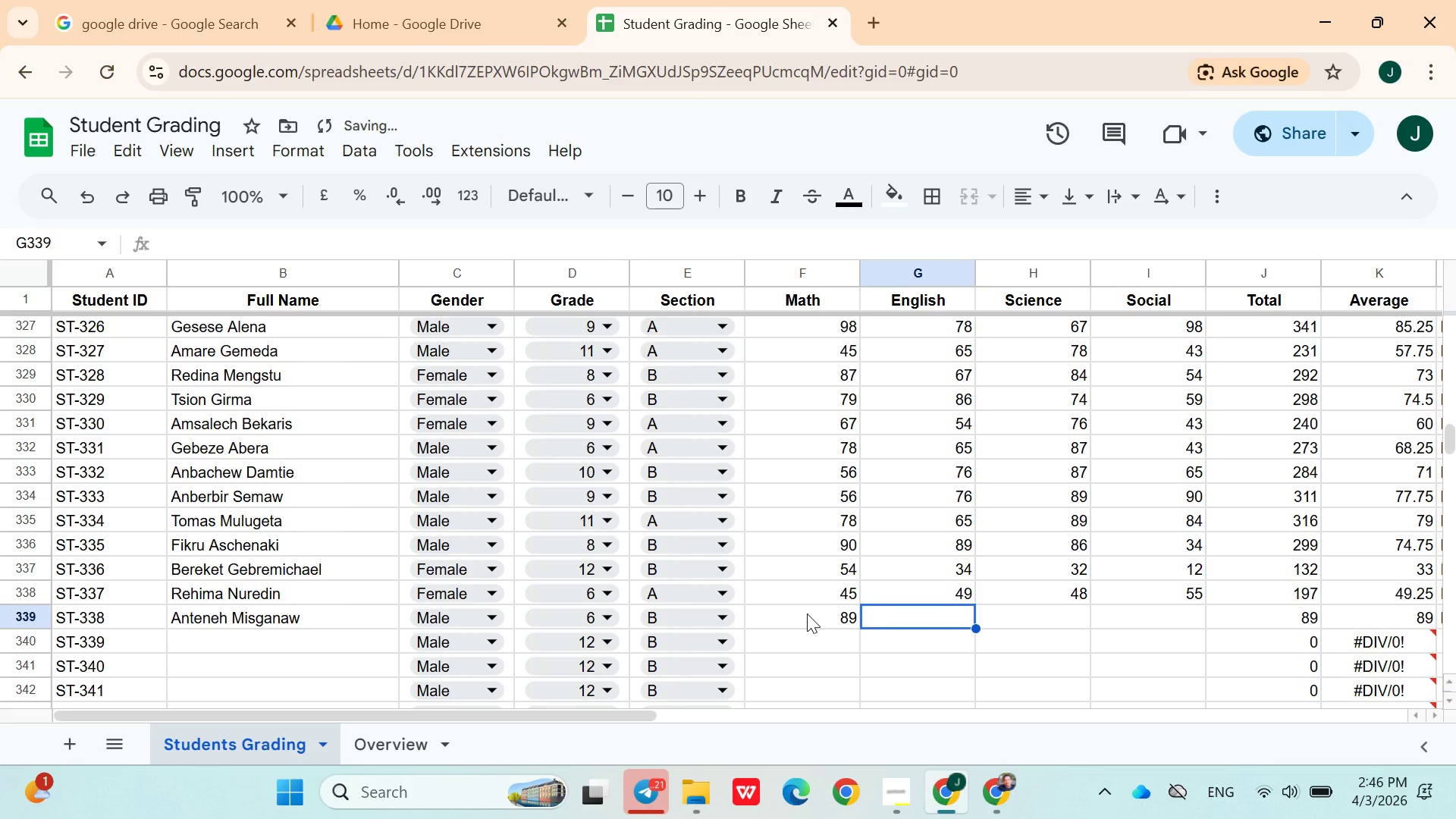 
type(87)
 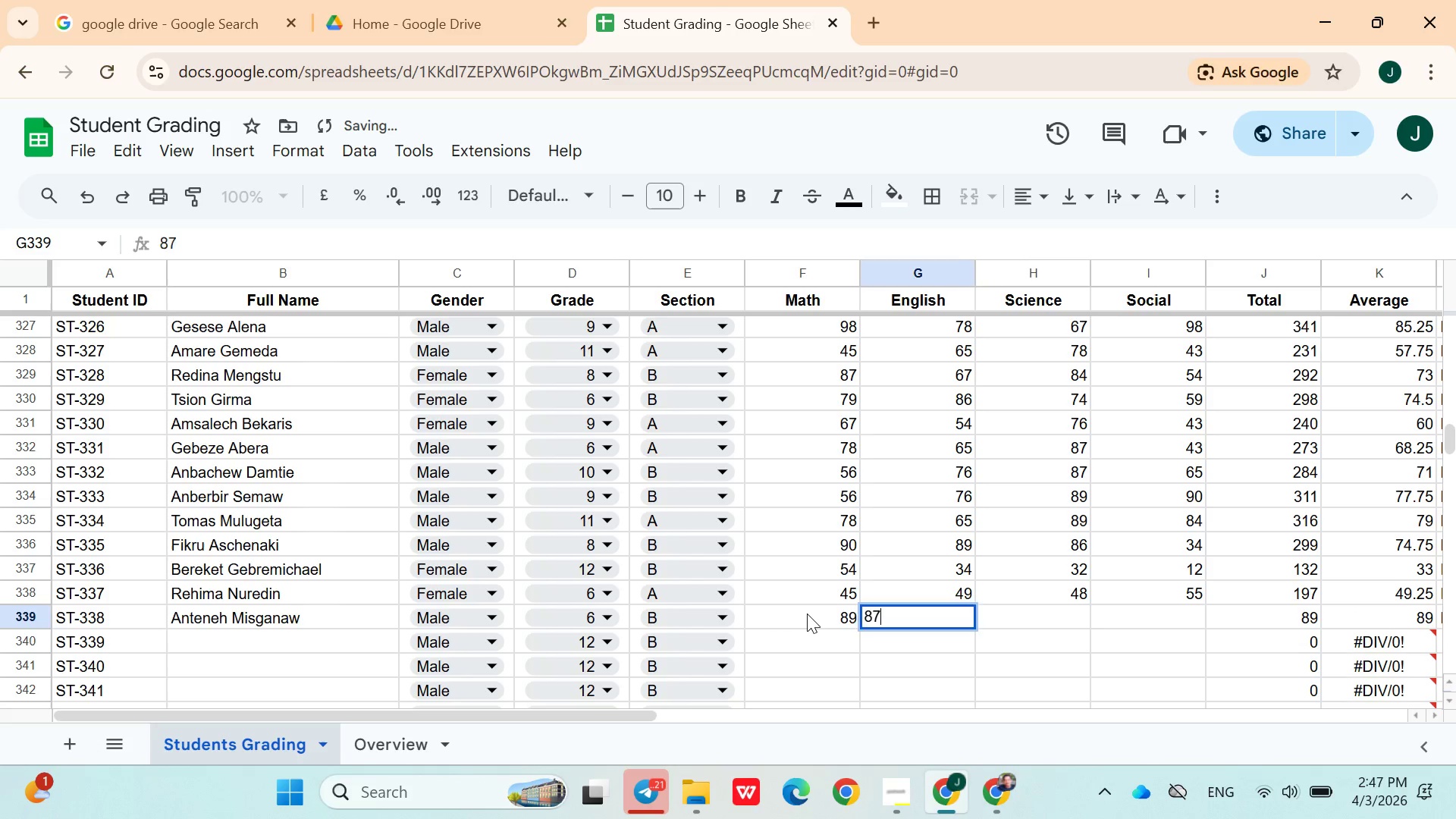 
key(ArrowRight)
 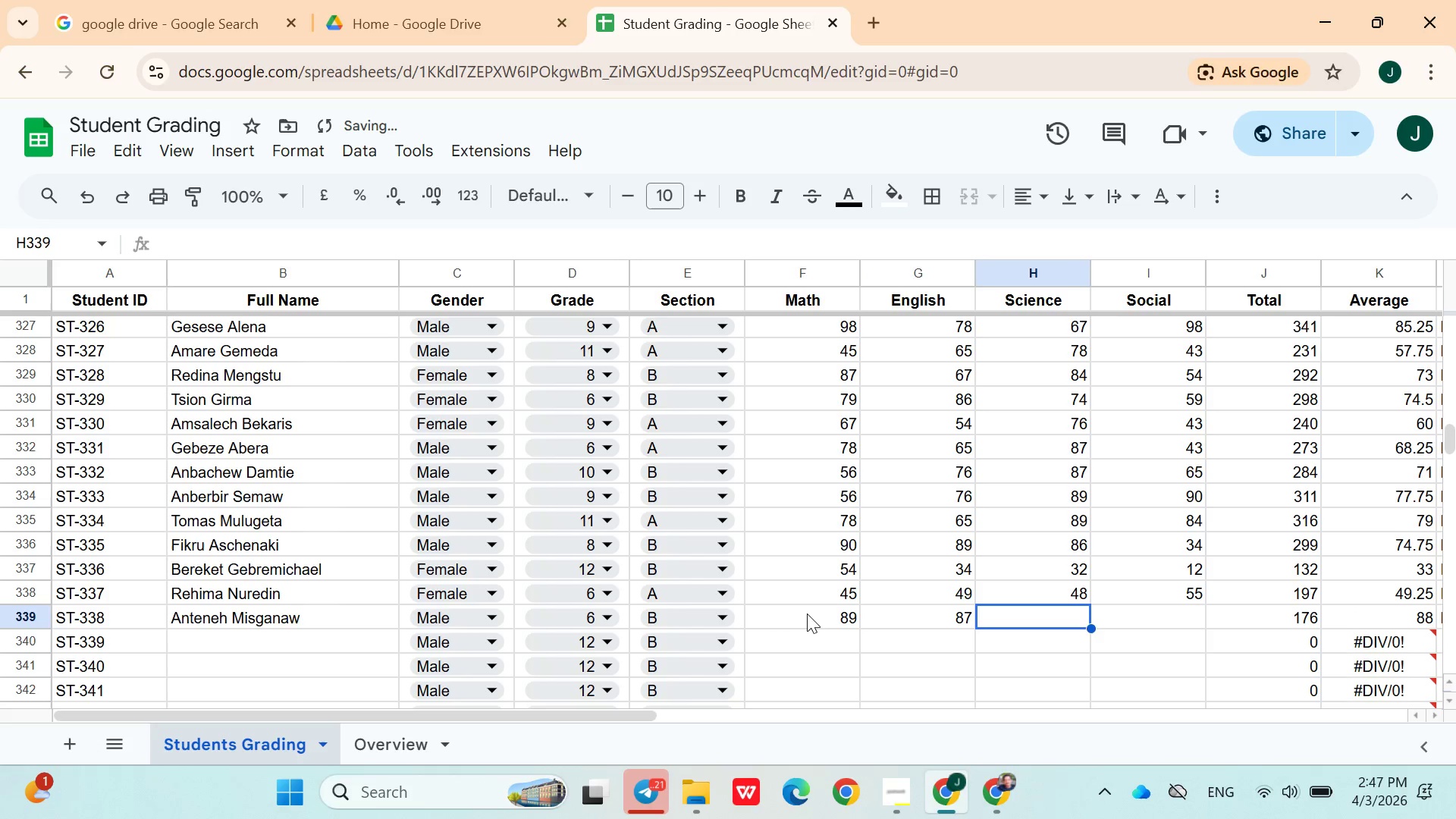 
type(85)
 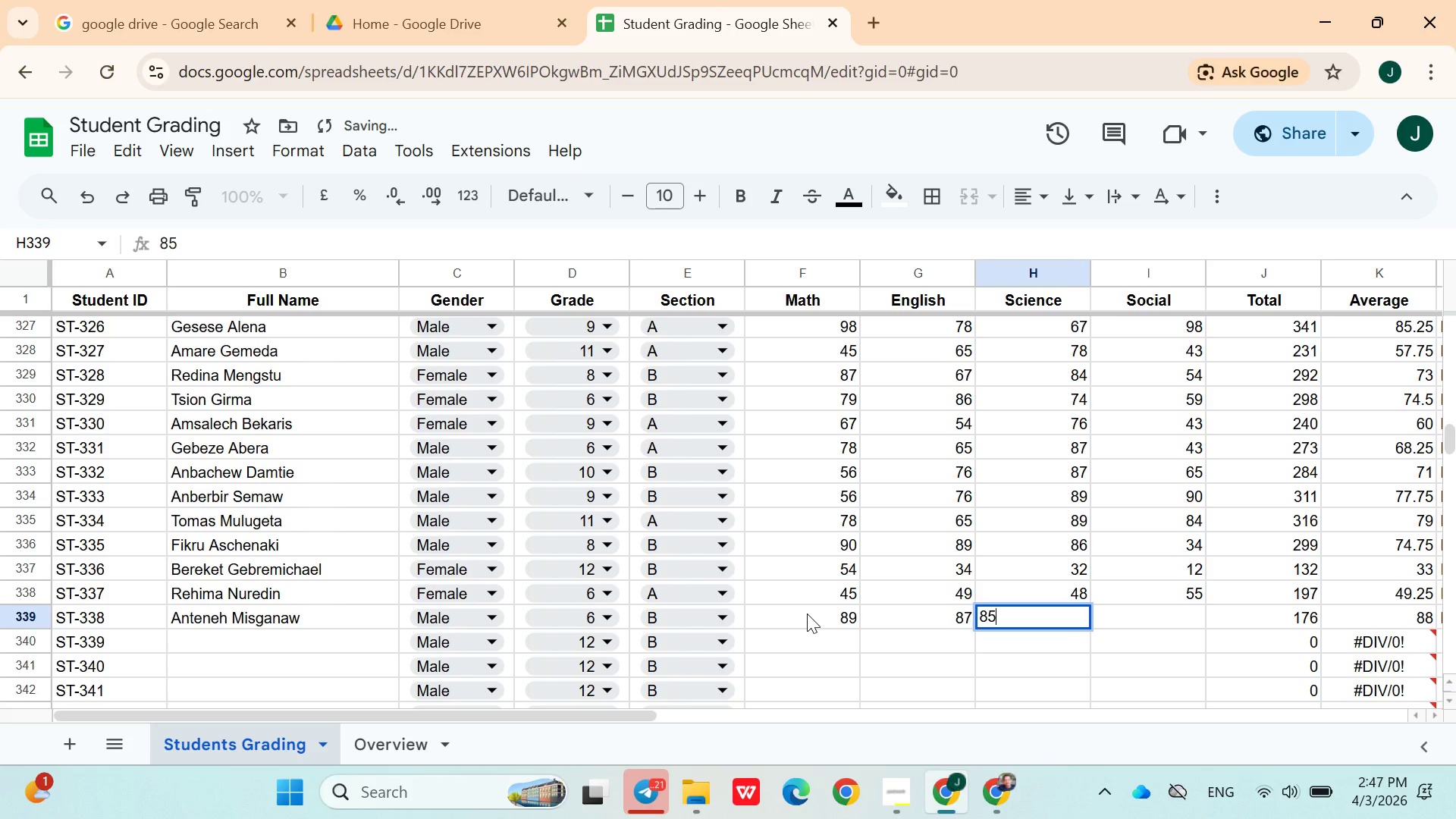 
key(ArrowRight)
 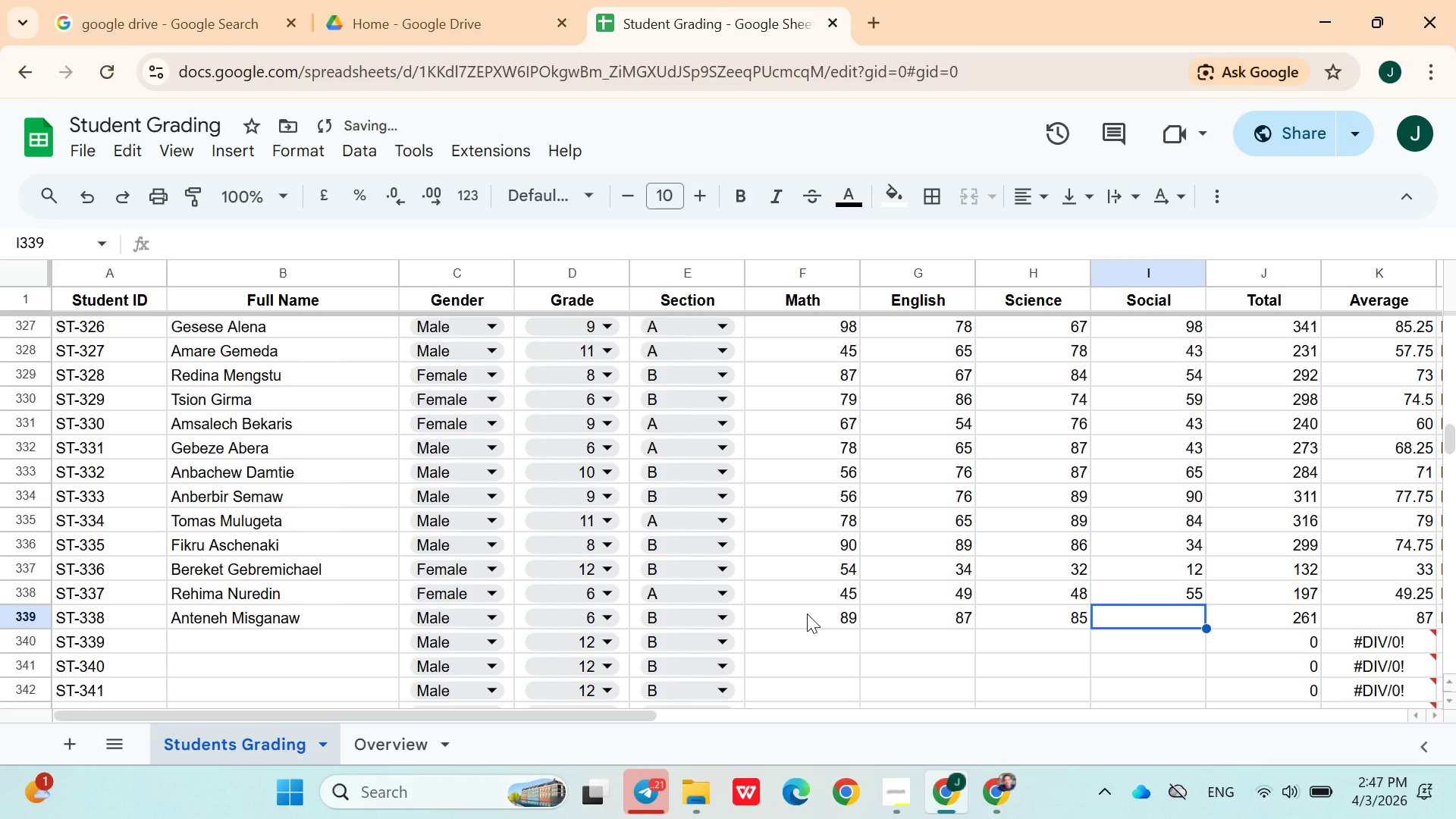 
type(96)
 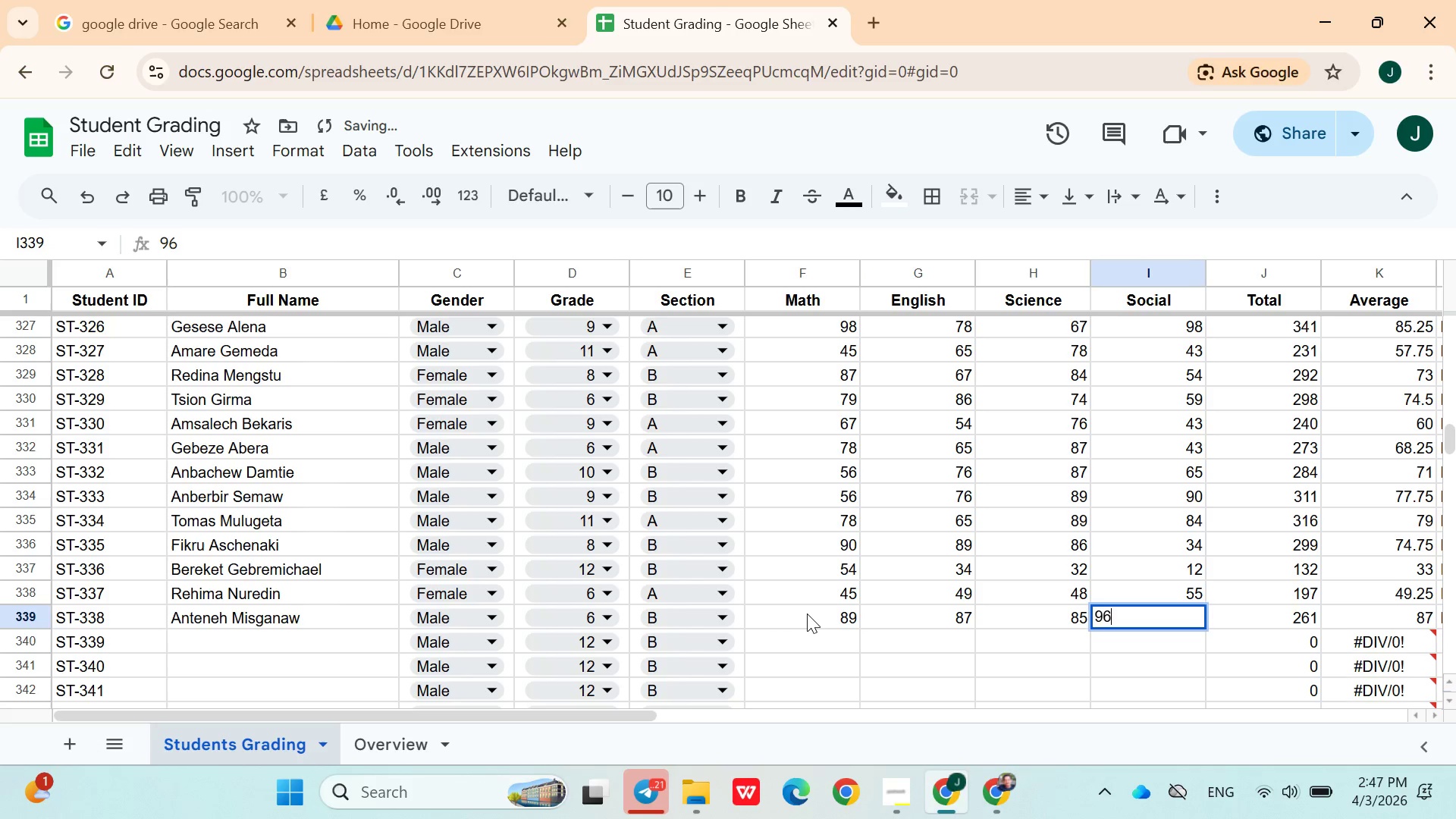 
key(ArrowRight)
 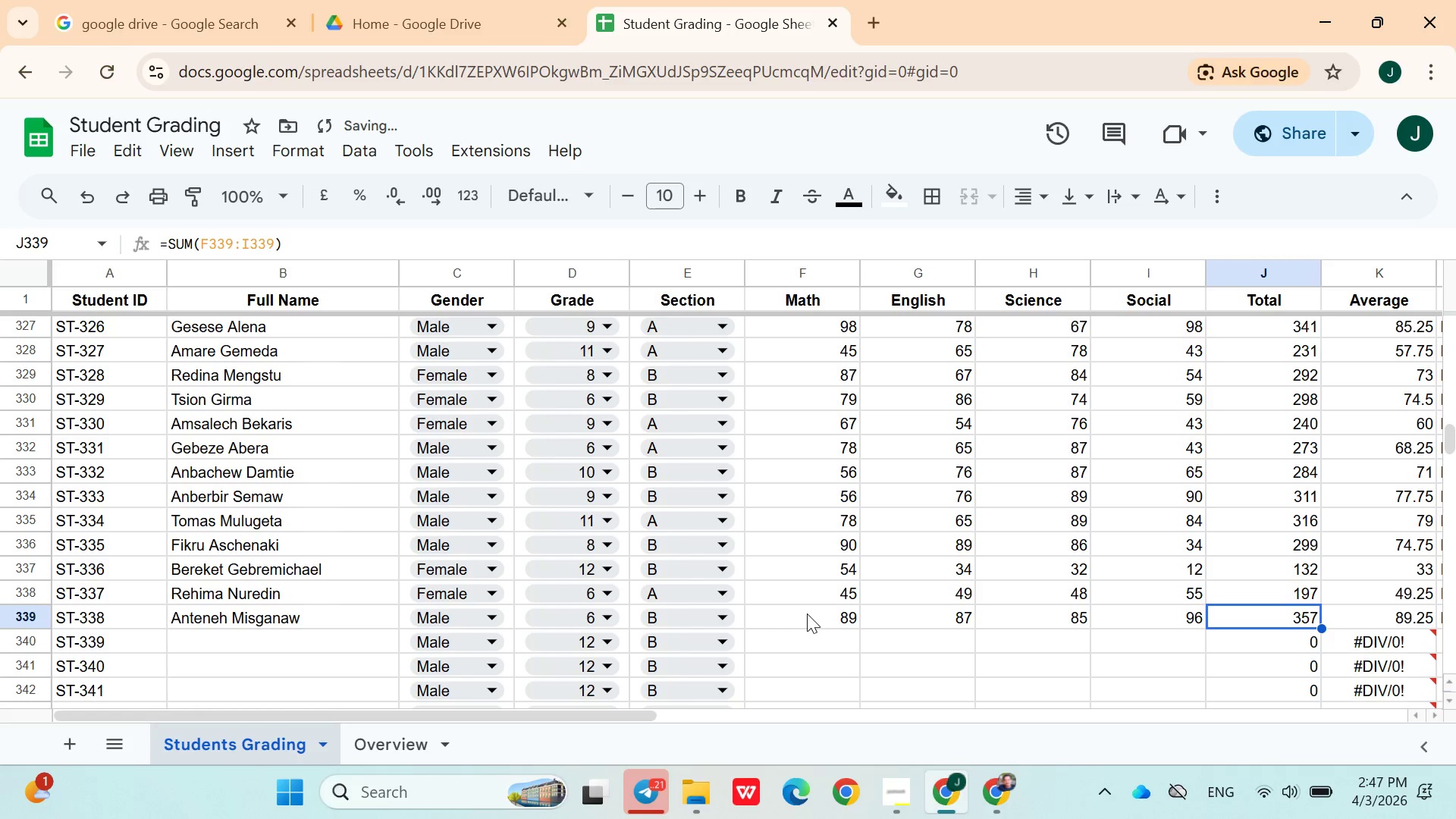 
key(ArrowDown)
 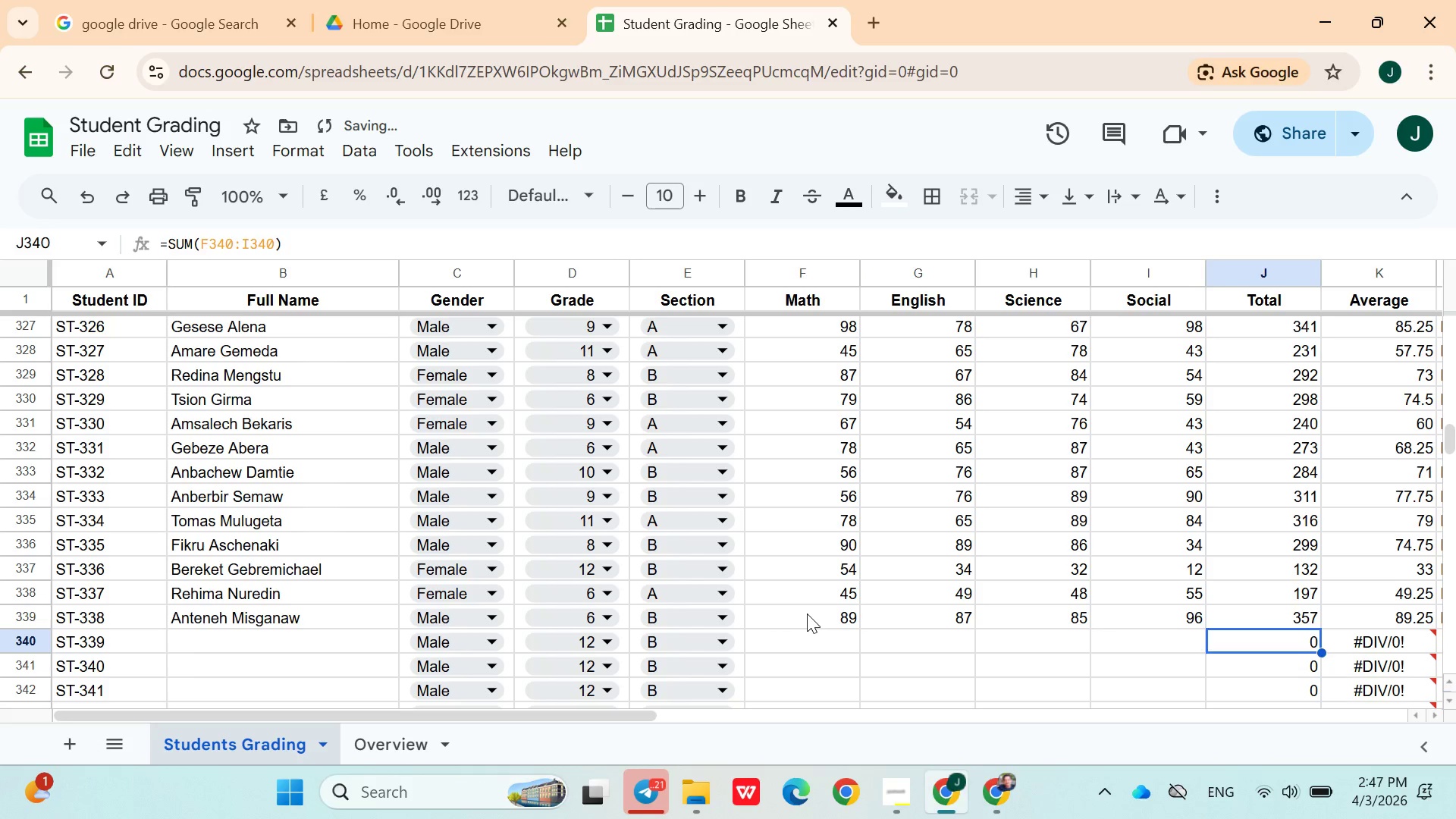 
hold_key(key=ArrowLeft, duration=1.0)
 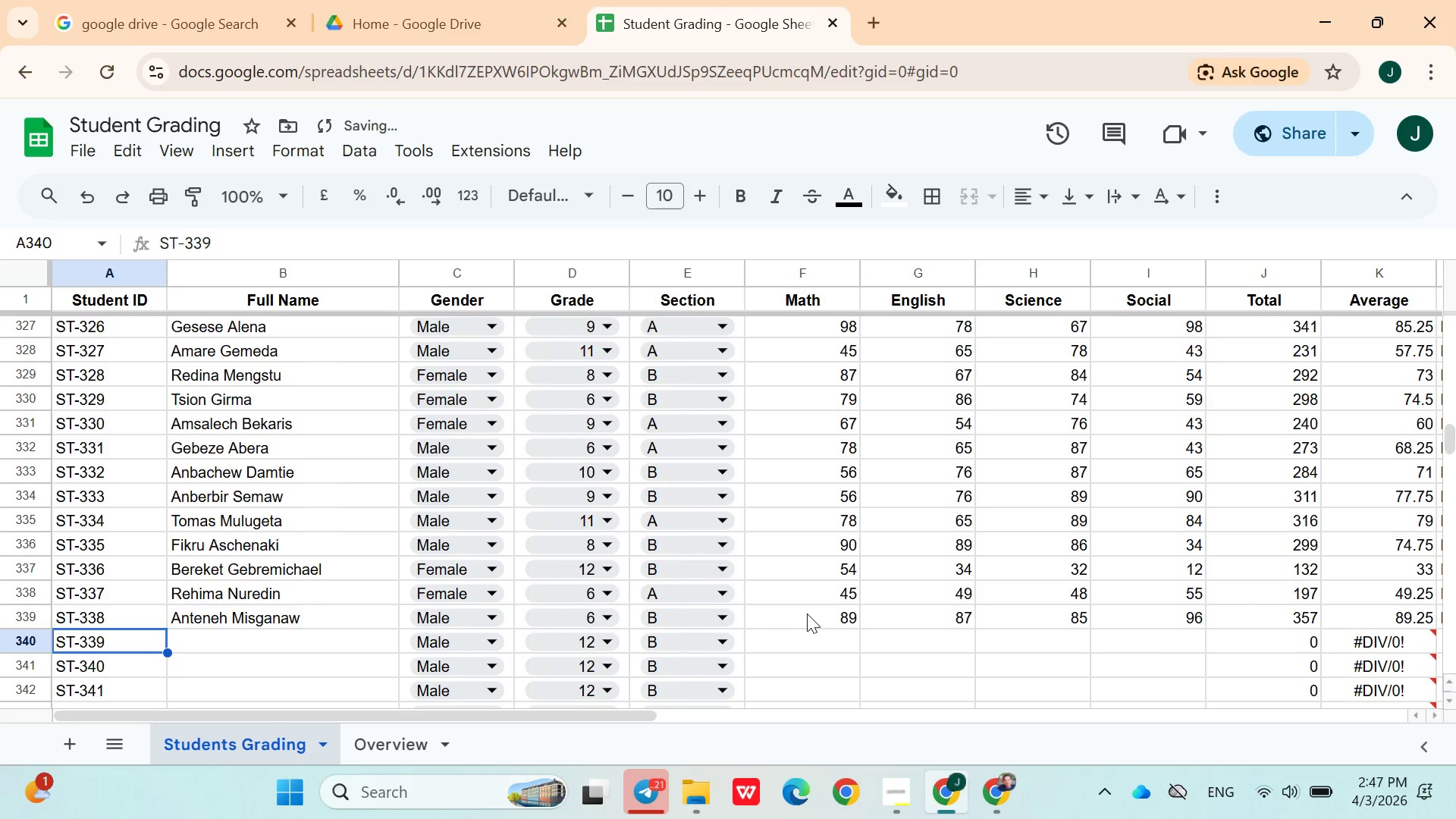 
key(ArrowRight)
 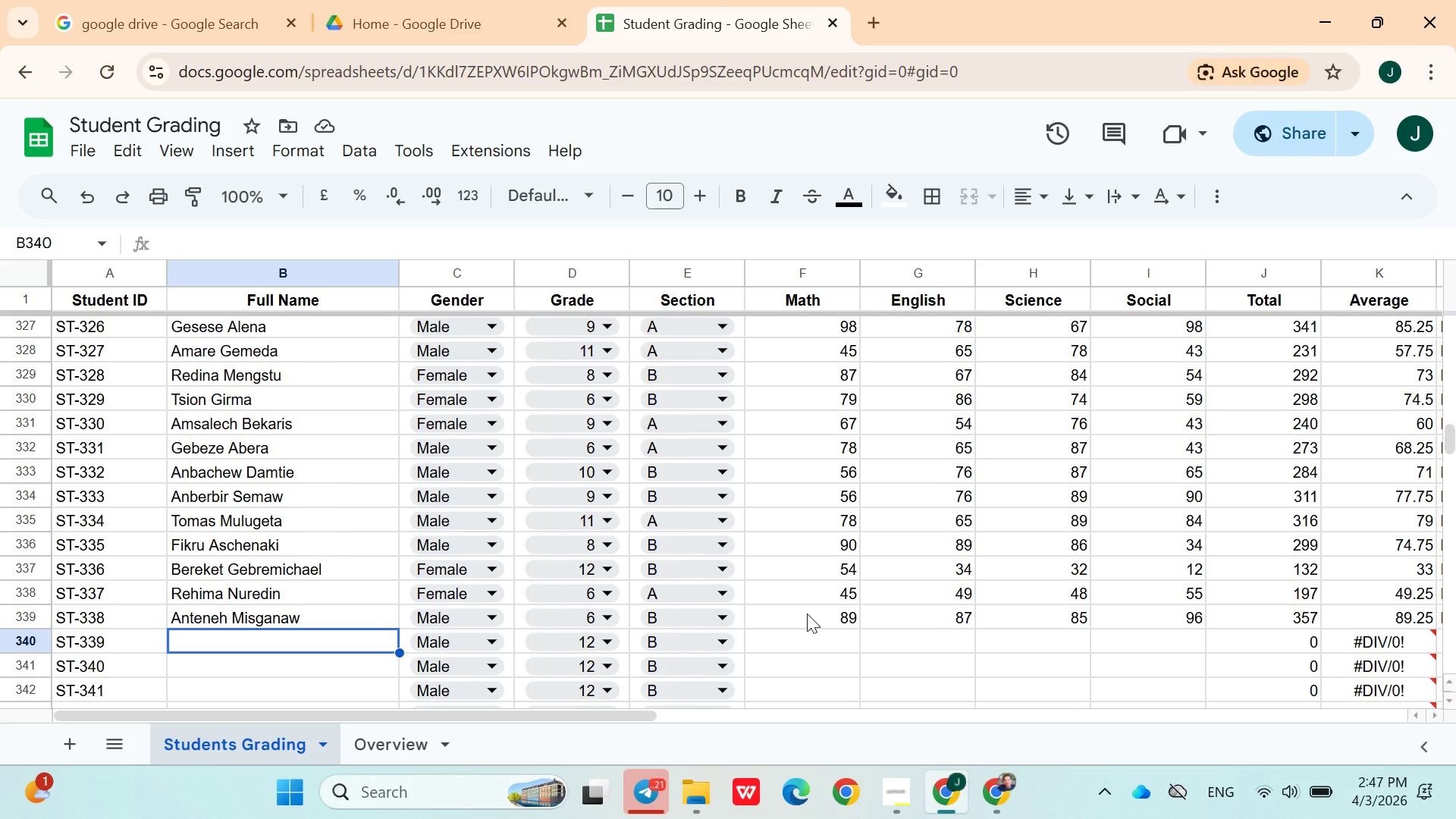 
wait(18.48)
 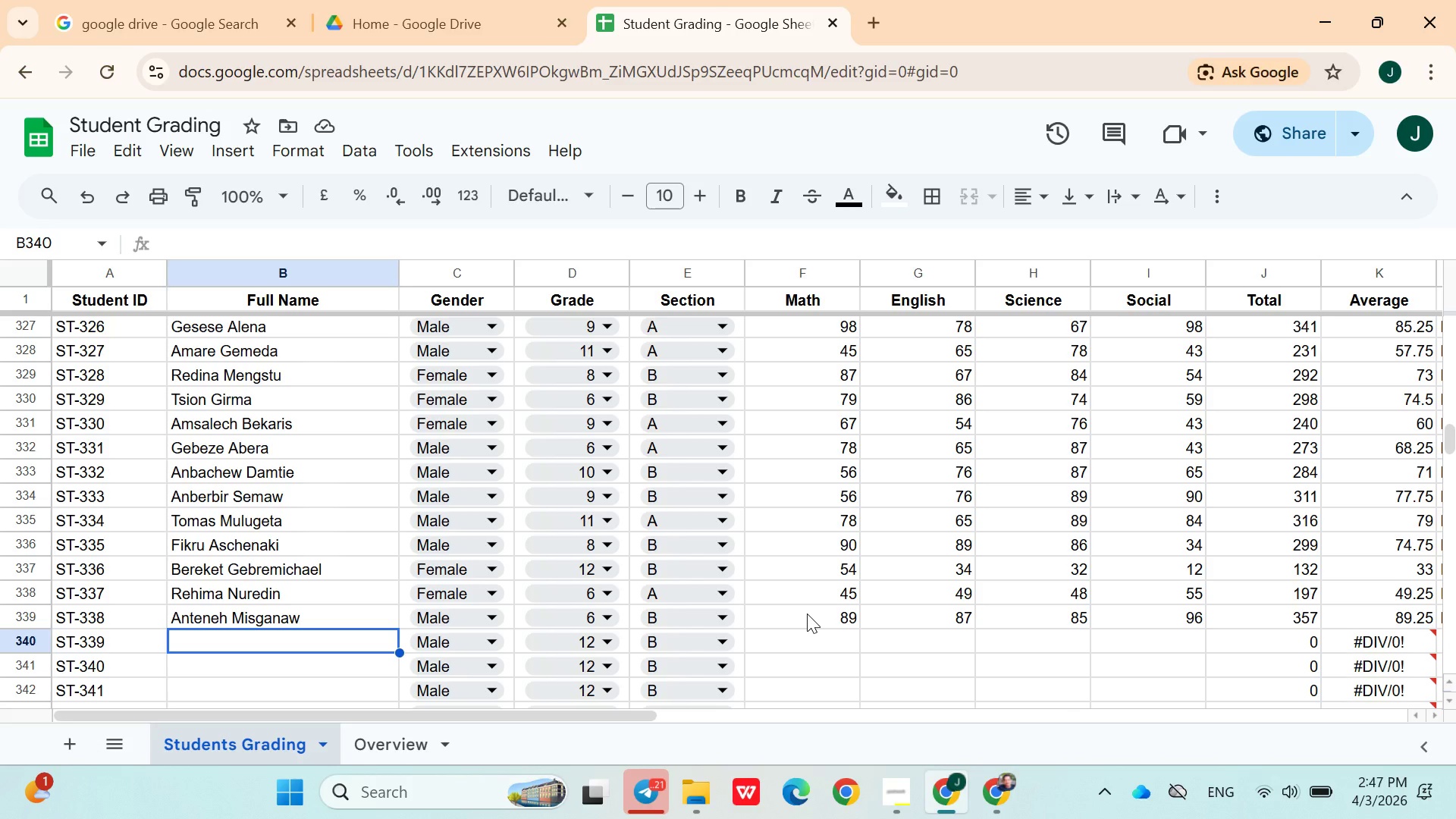 
key(Shift+M)
 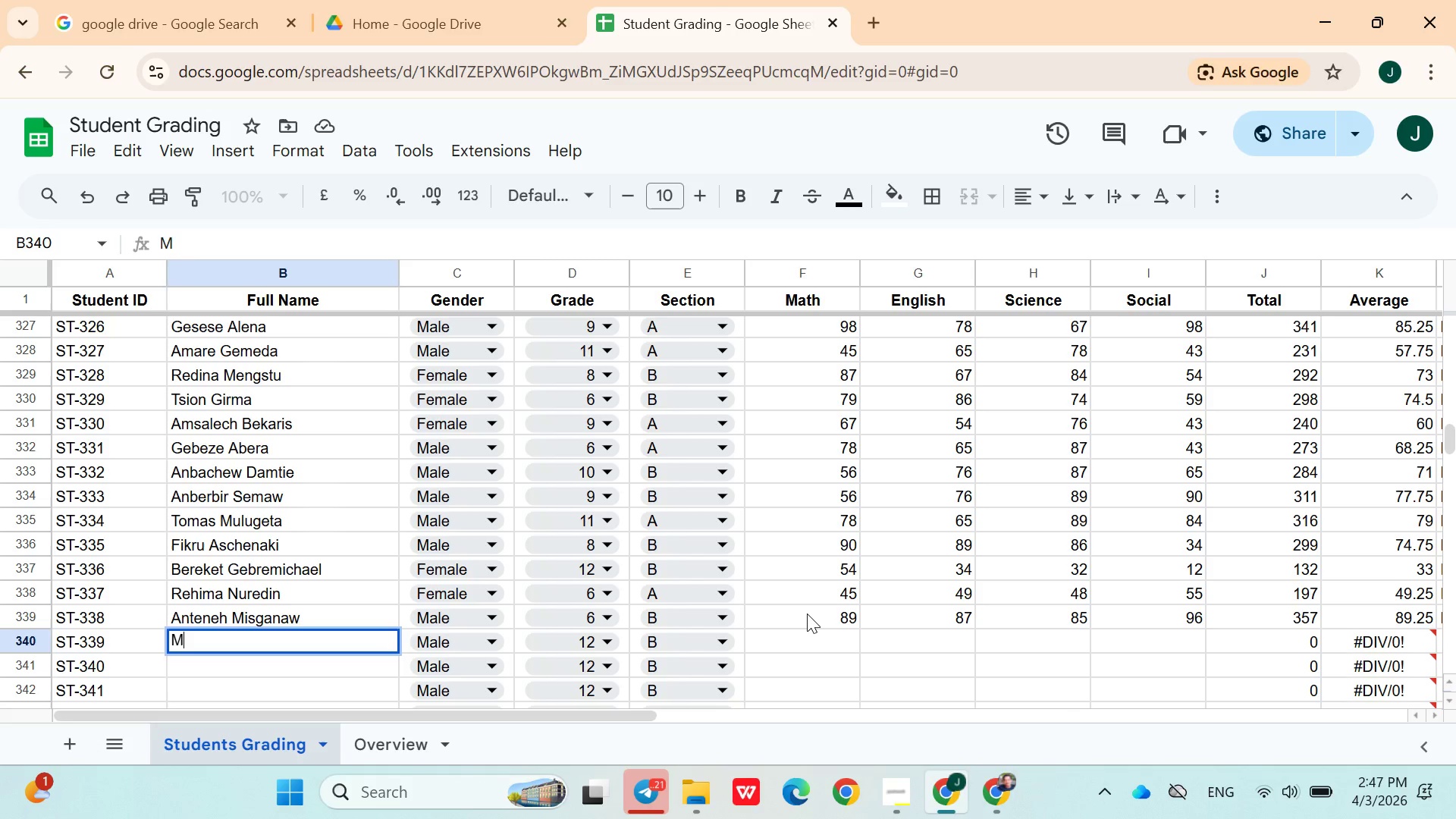 
type(ebe)
key(Backspace)
type(re Ade)
key(Backspace)
type(ane)
 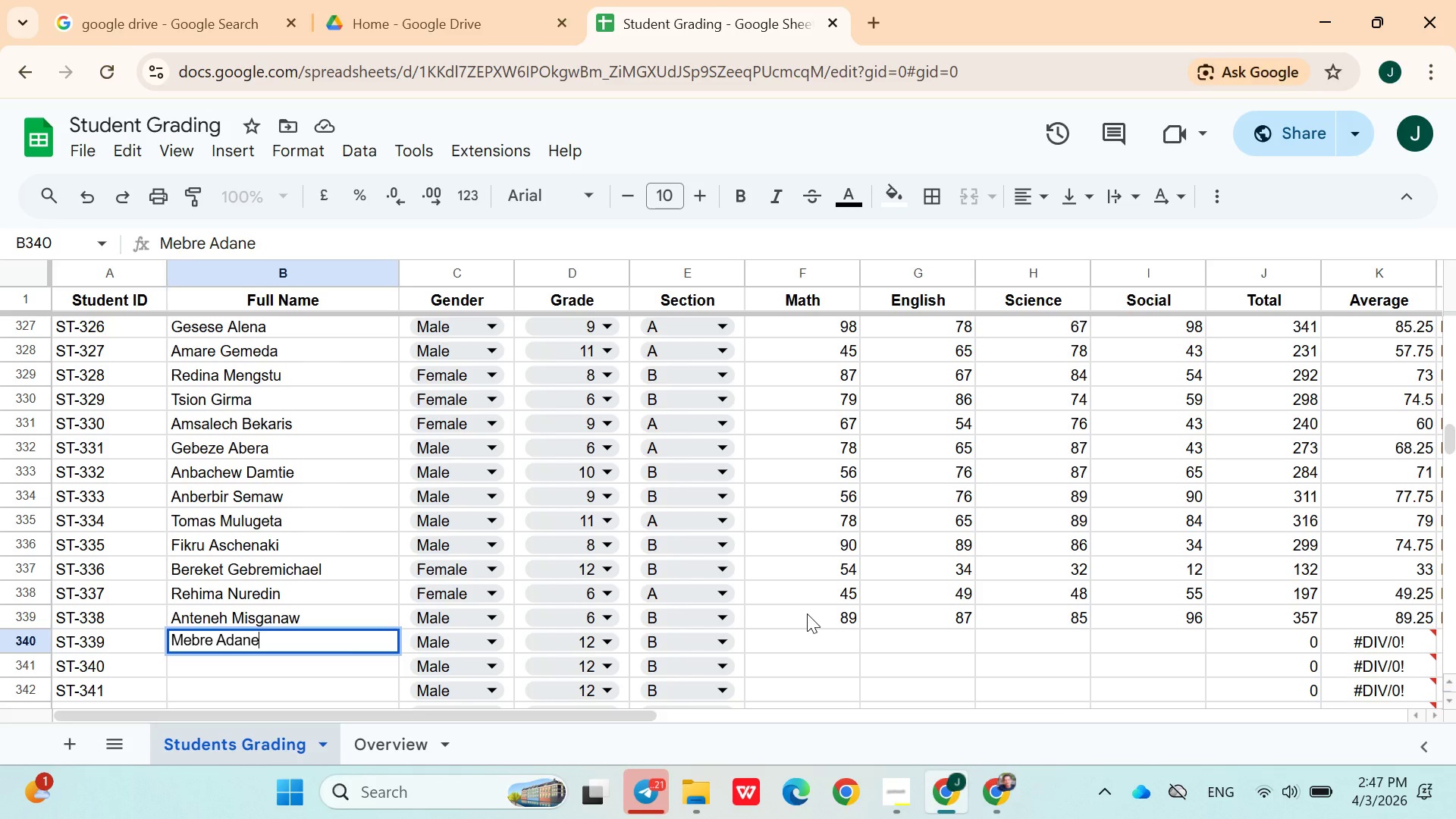 
left_click([595, 640])
 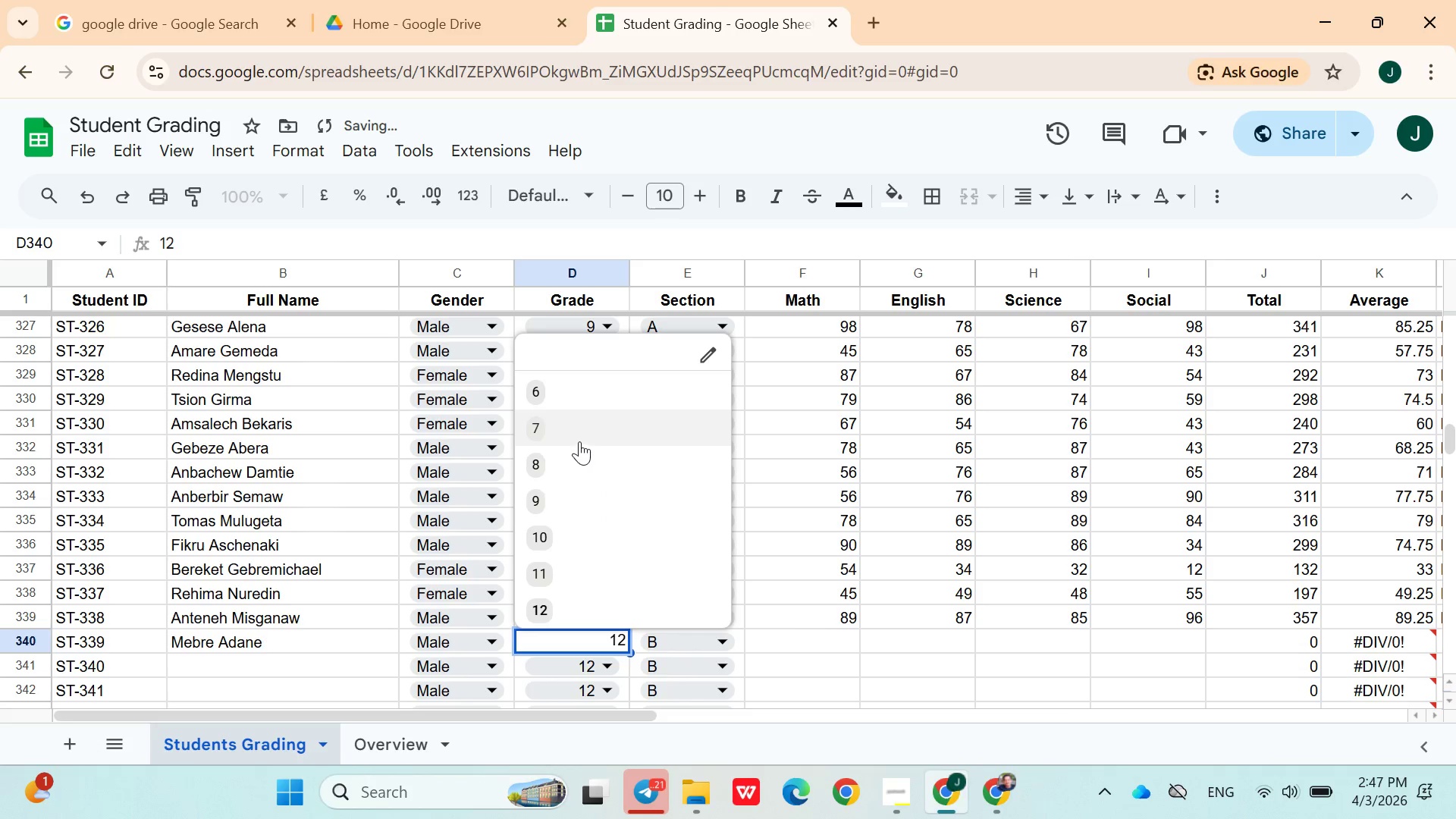 
left_click([560, 406])
 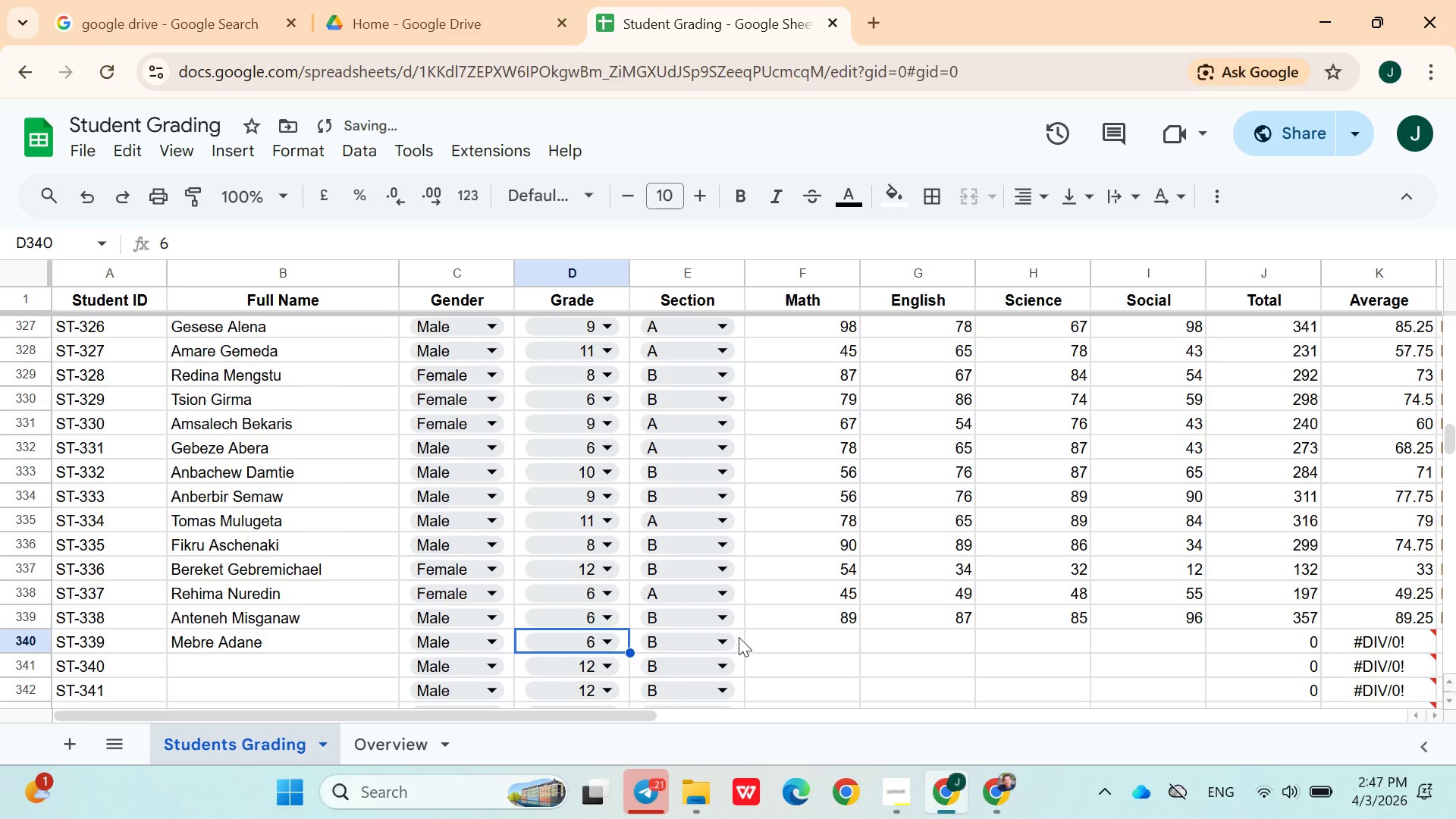 
left_click([760, 637])
 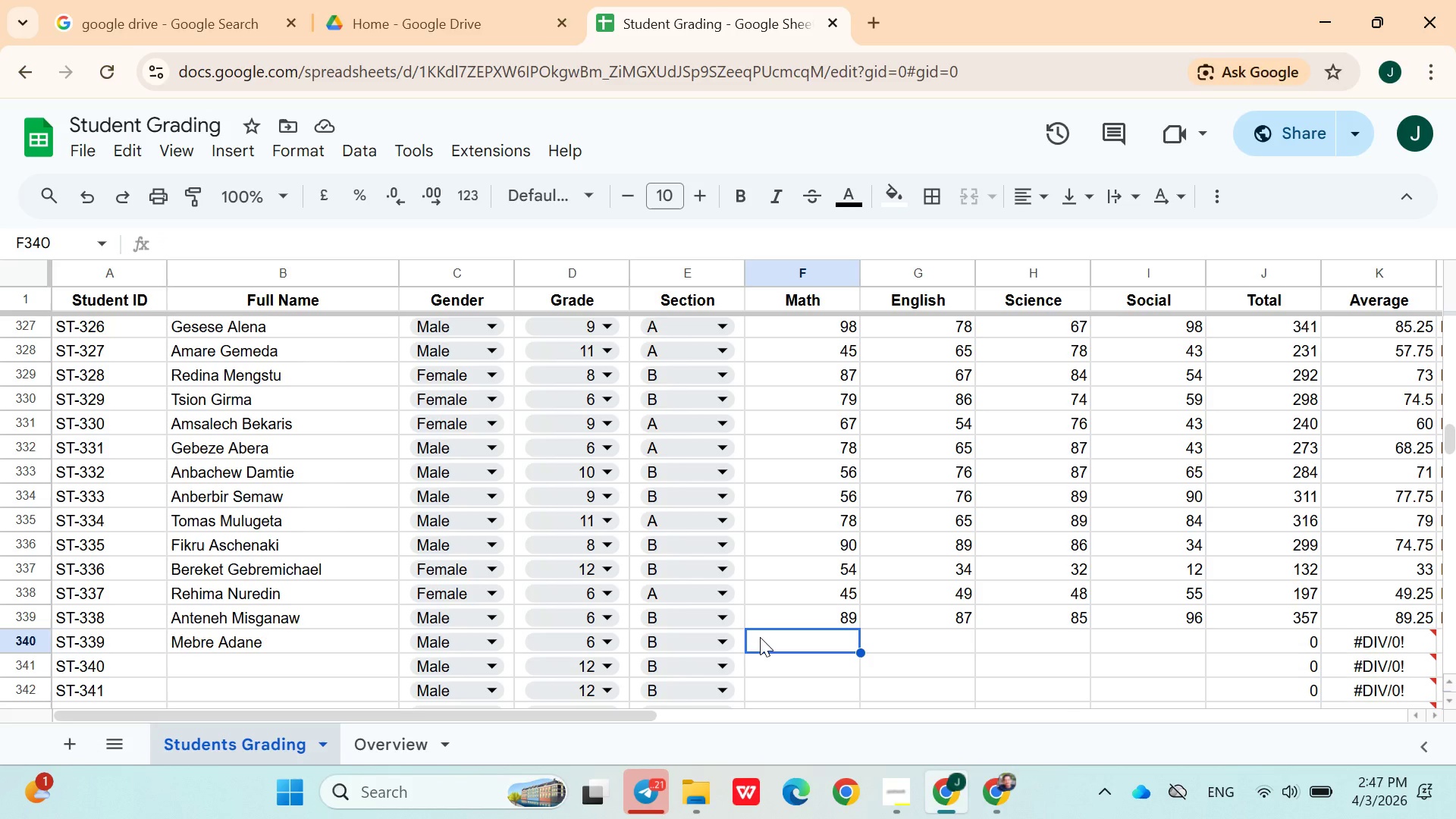 
wait(8.97)
 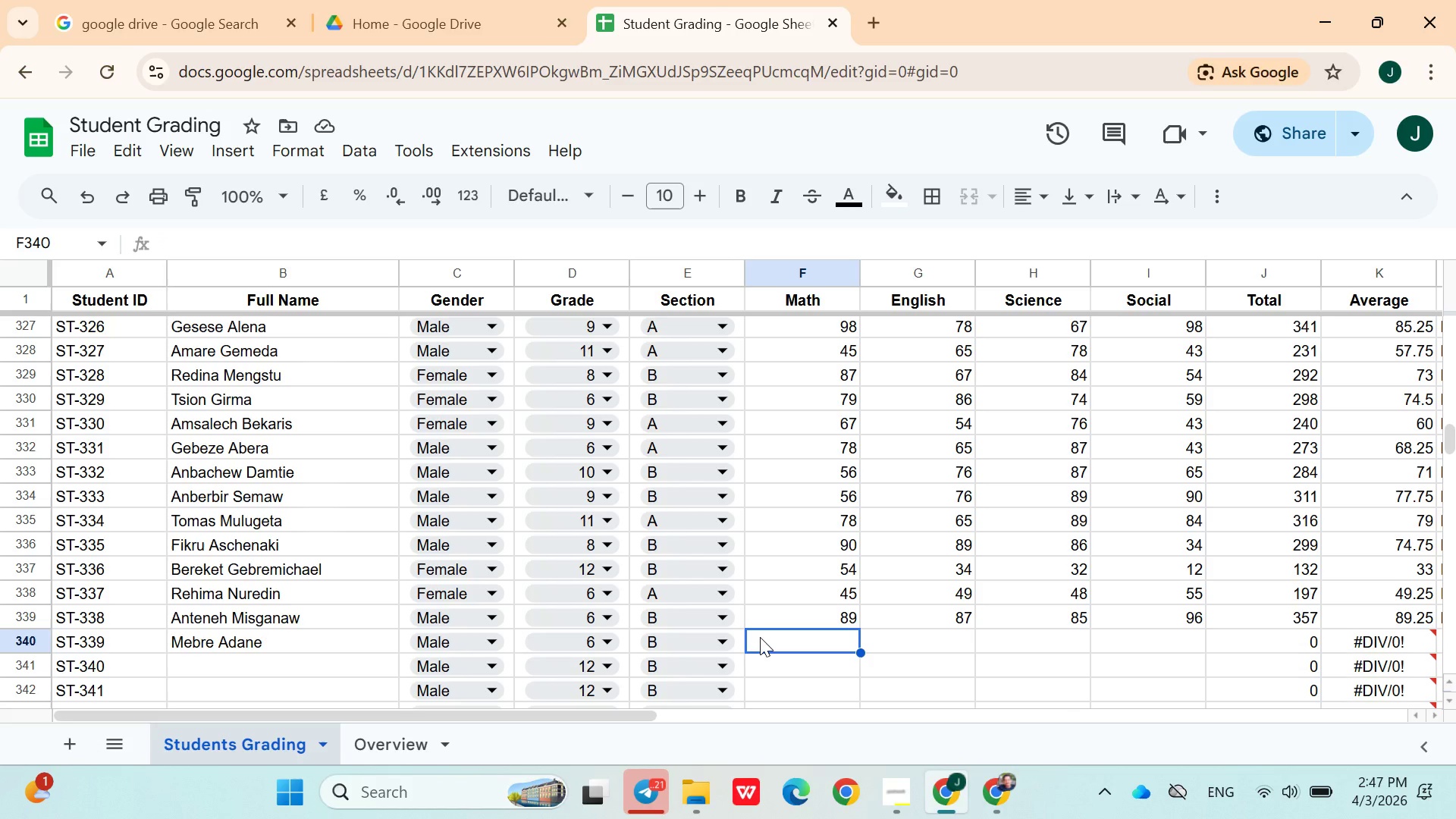 
type(54)
 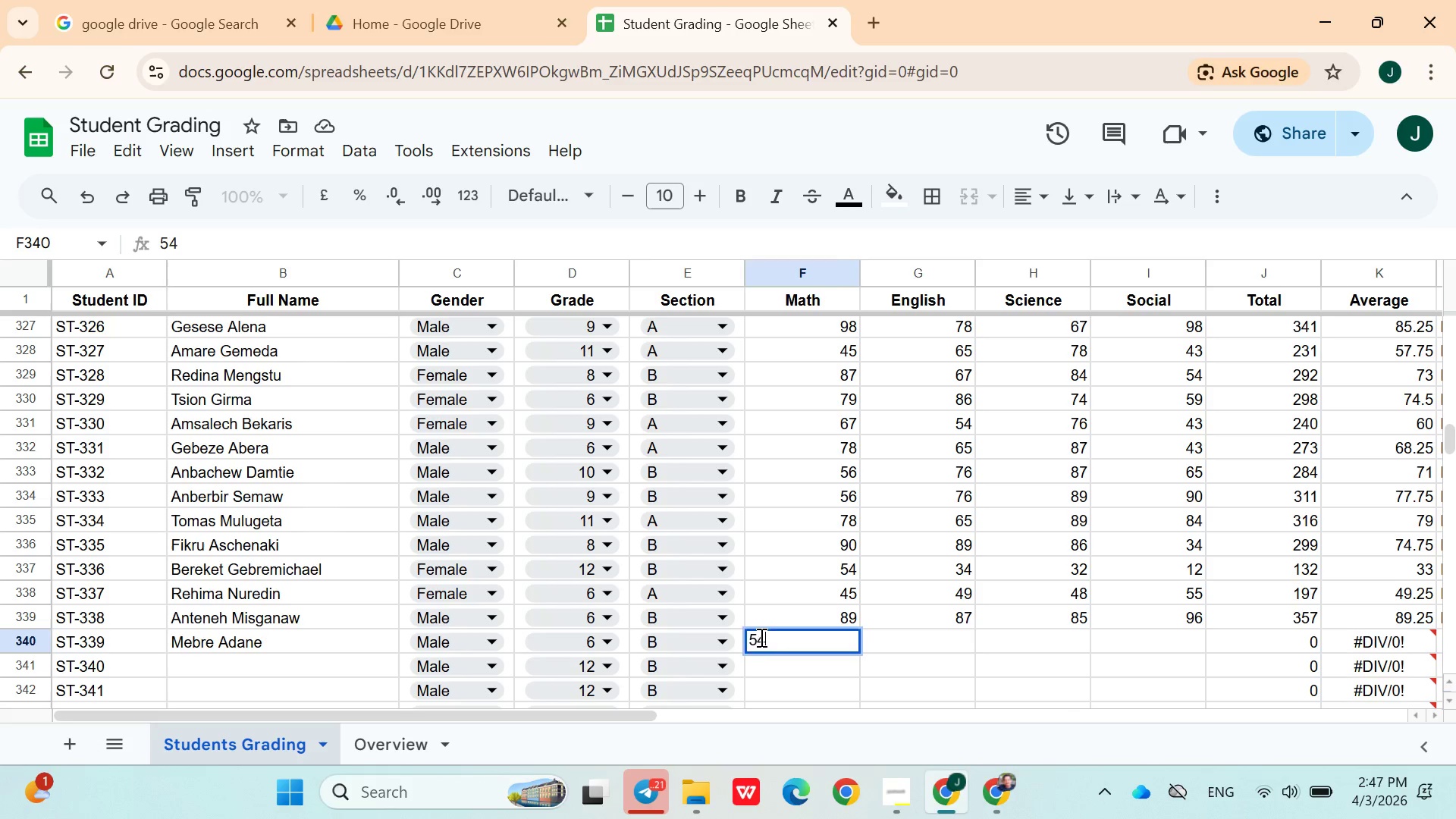 
key(ArrowRight)
 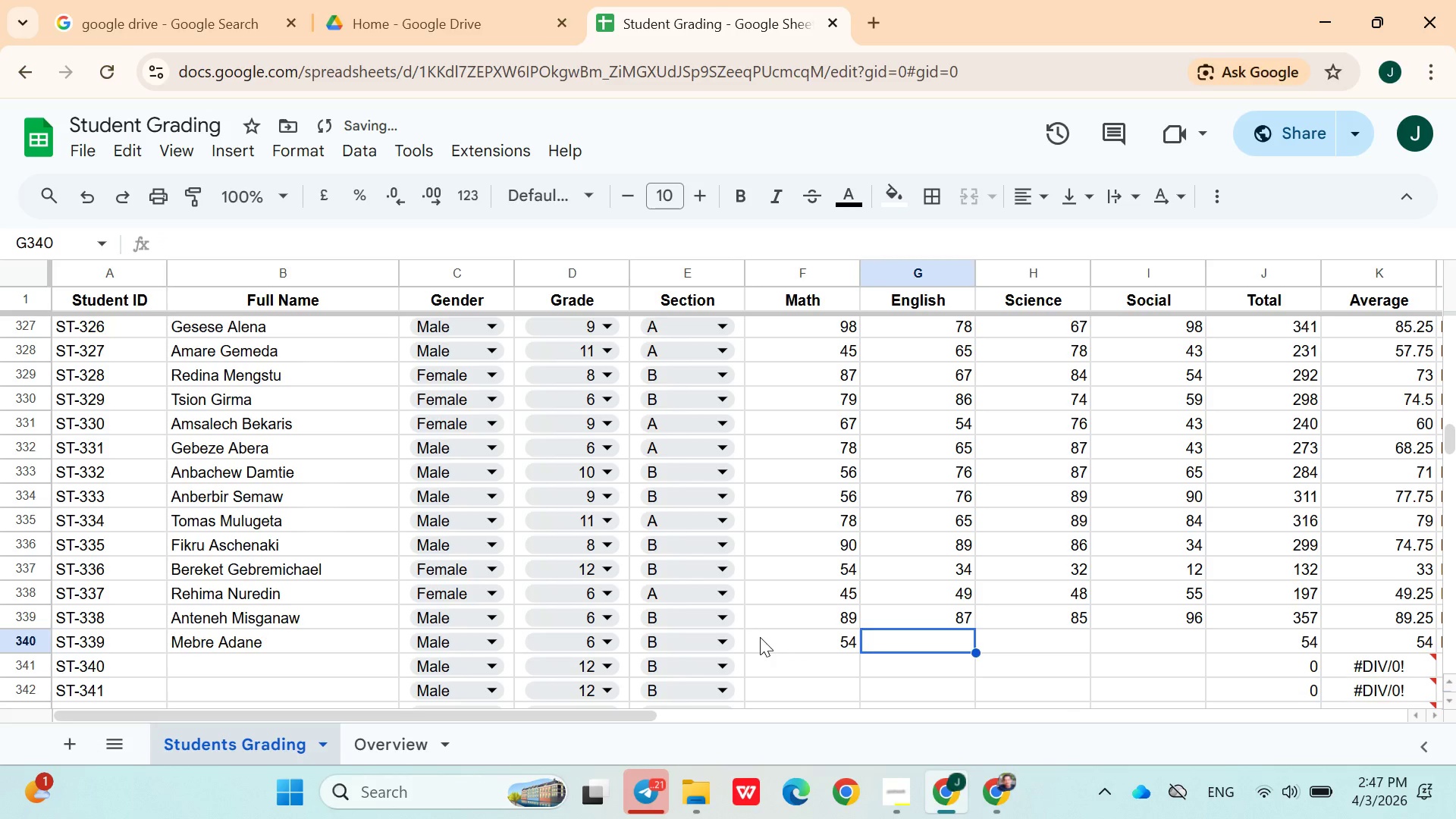 
type(39)
 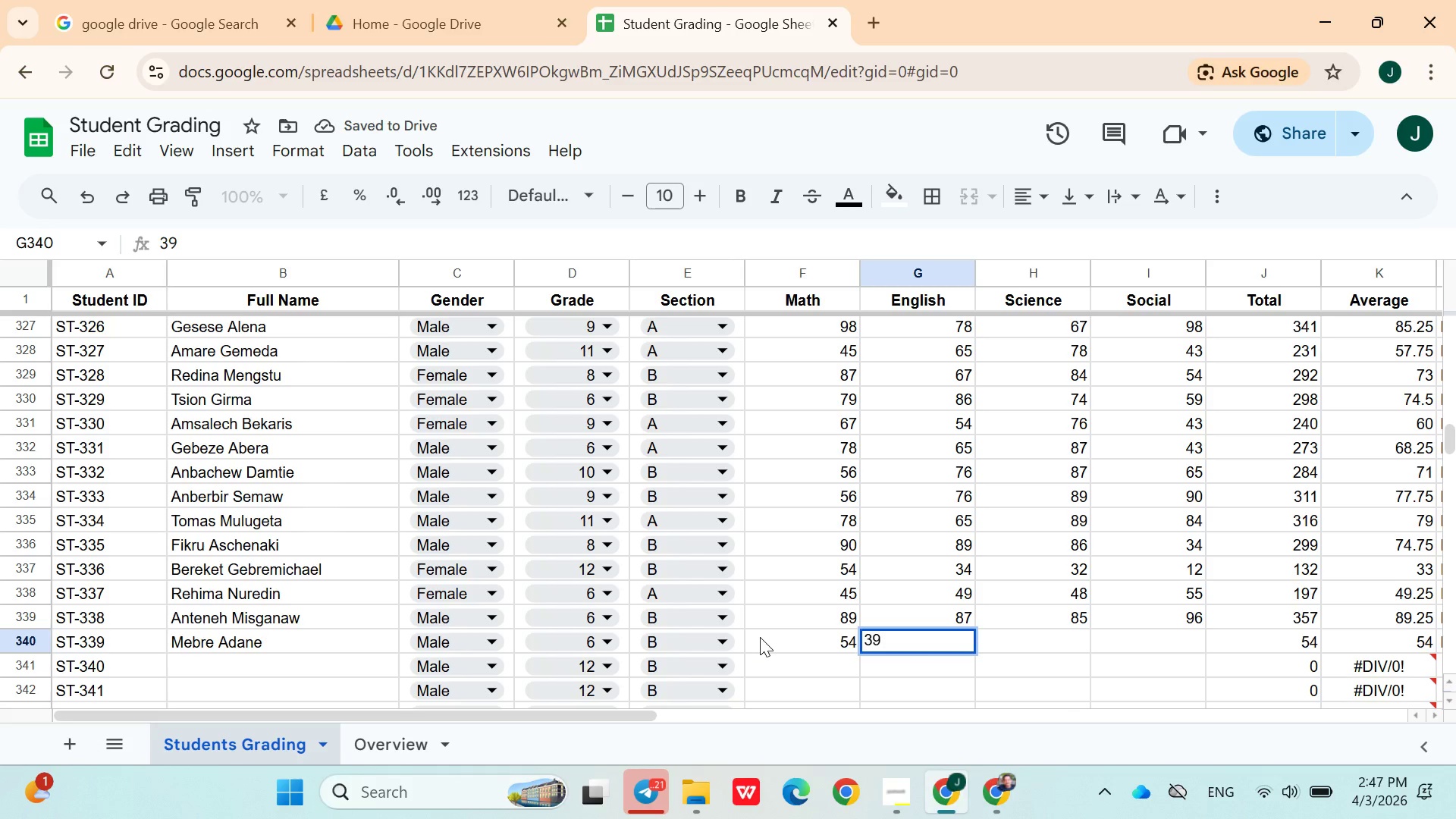 
key(ArrowRight)
 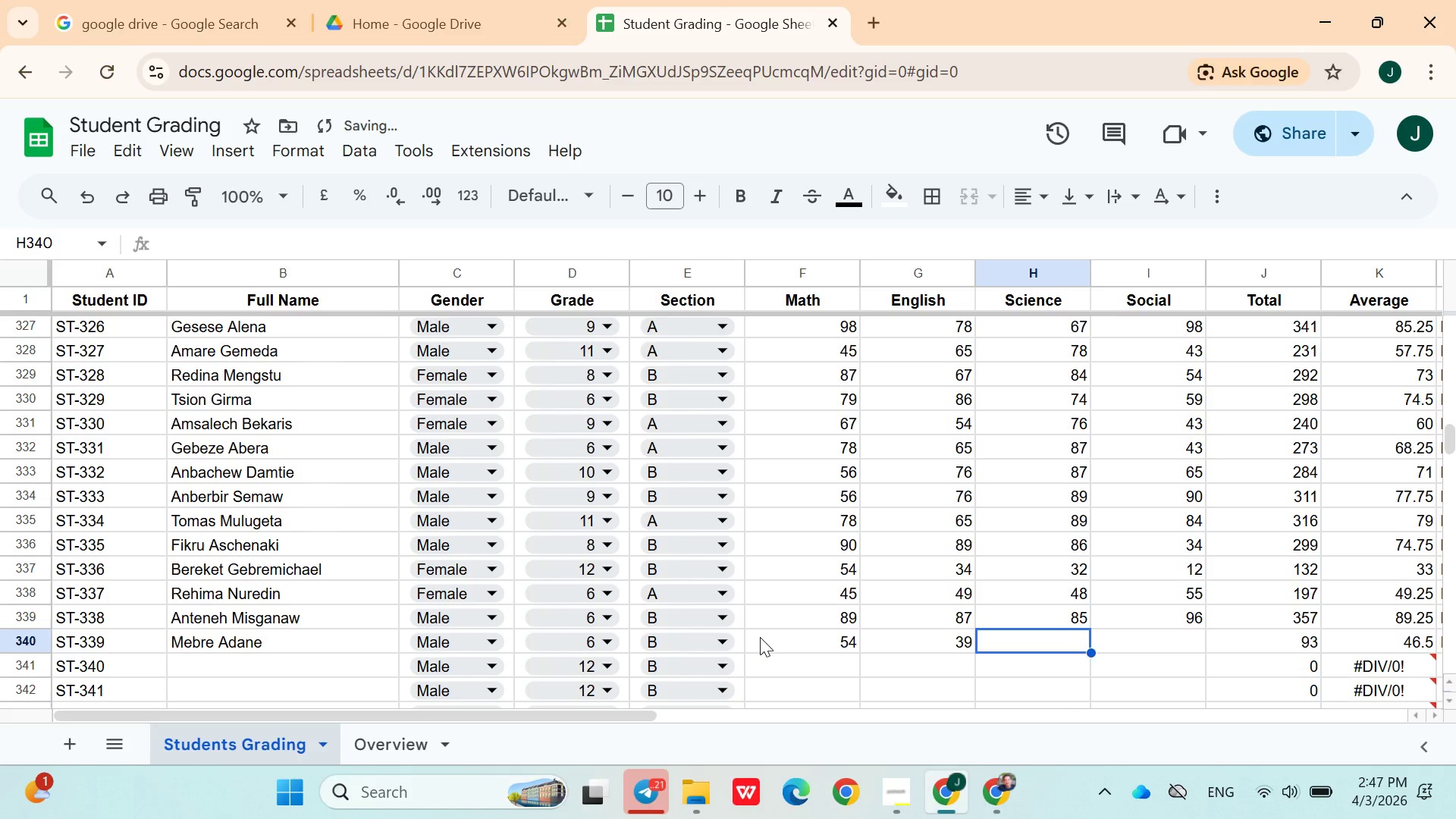 
type(54)
 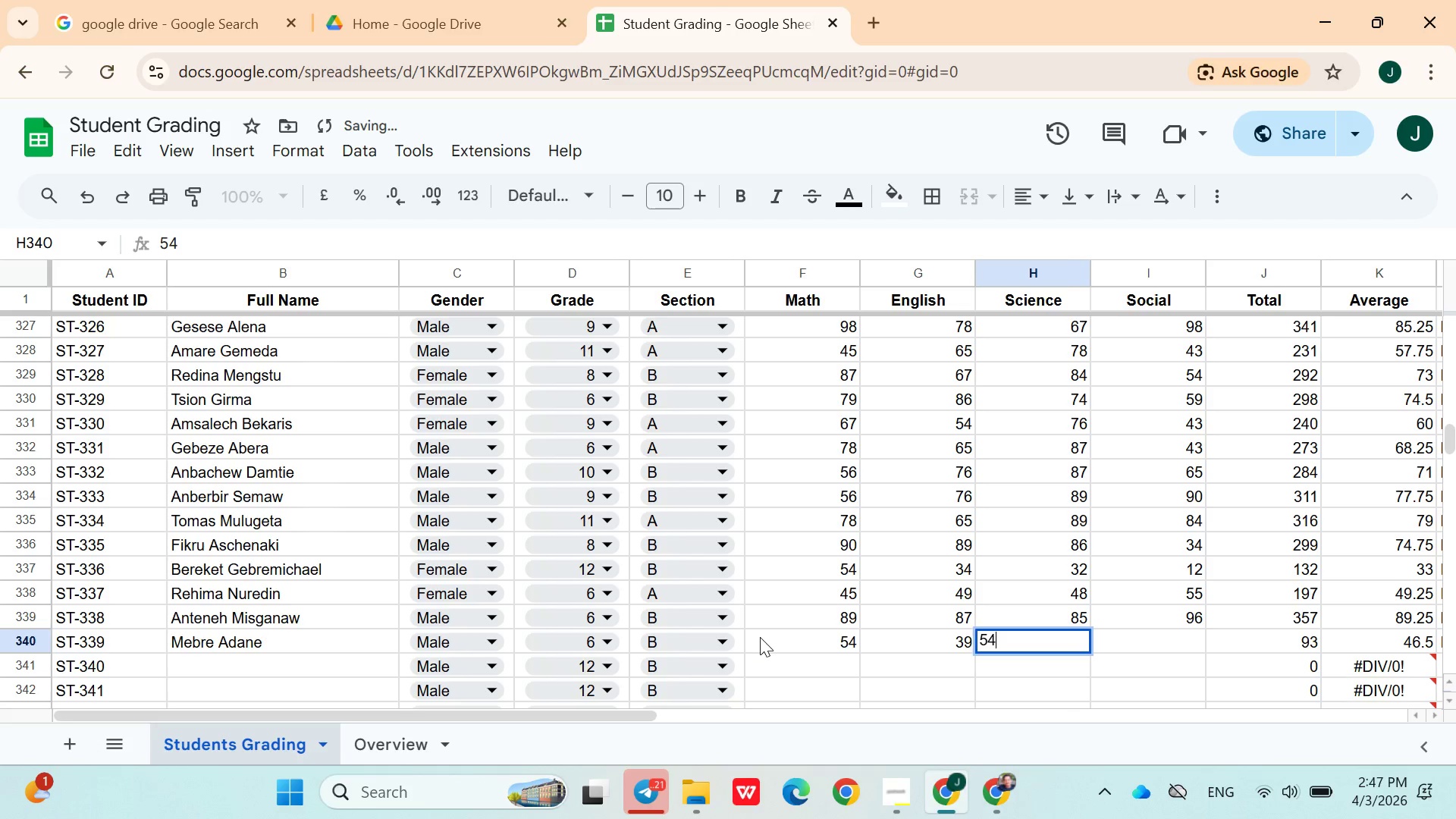 
key(ArrowRight)
 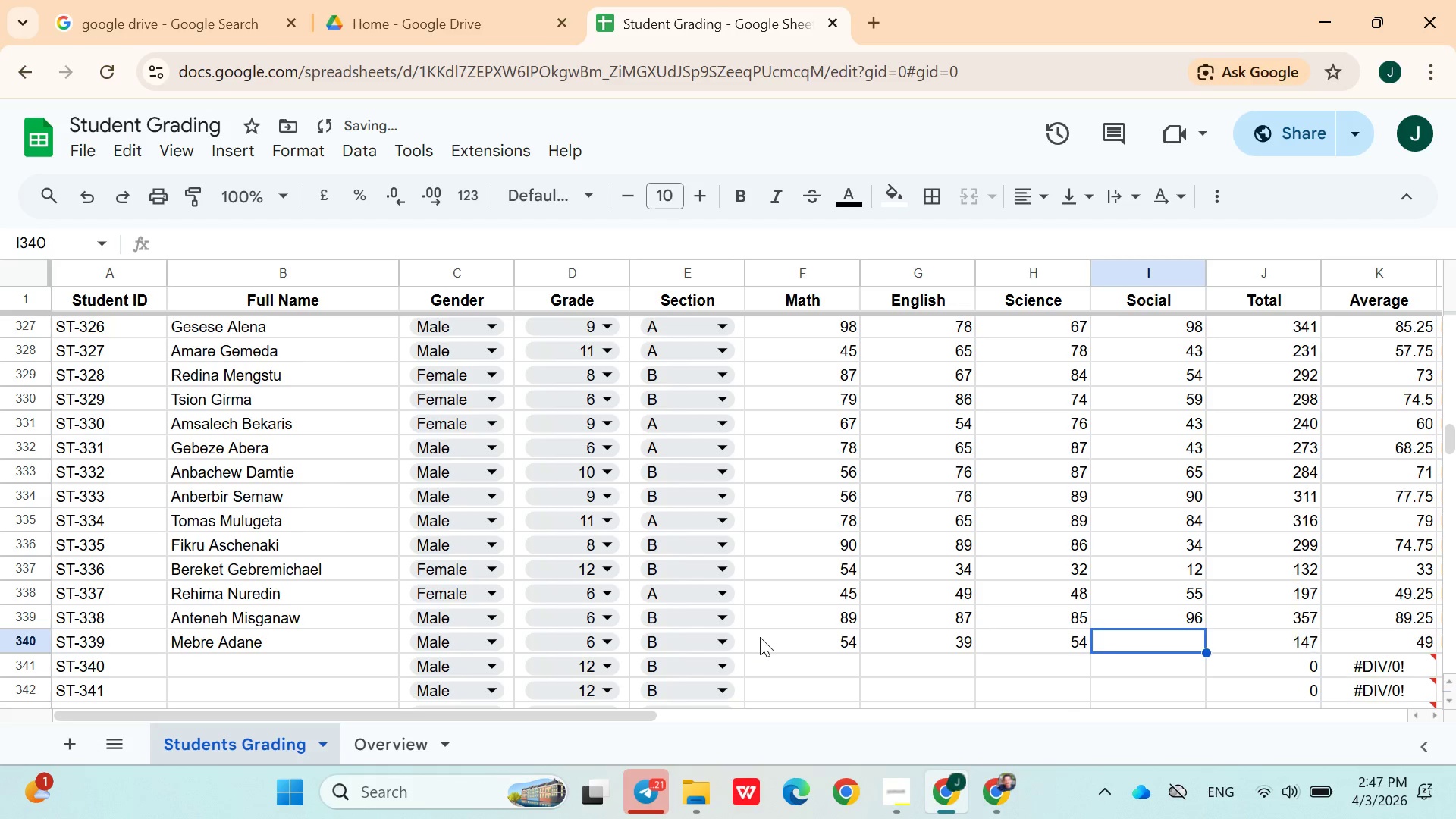 
type(31)
 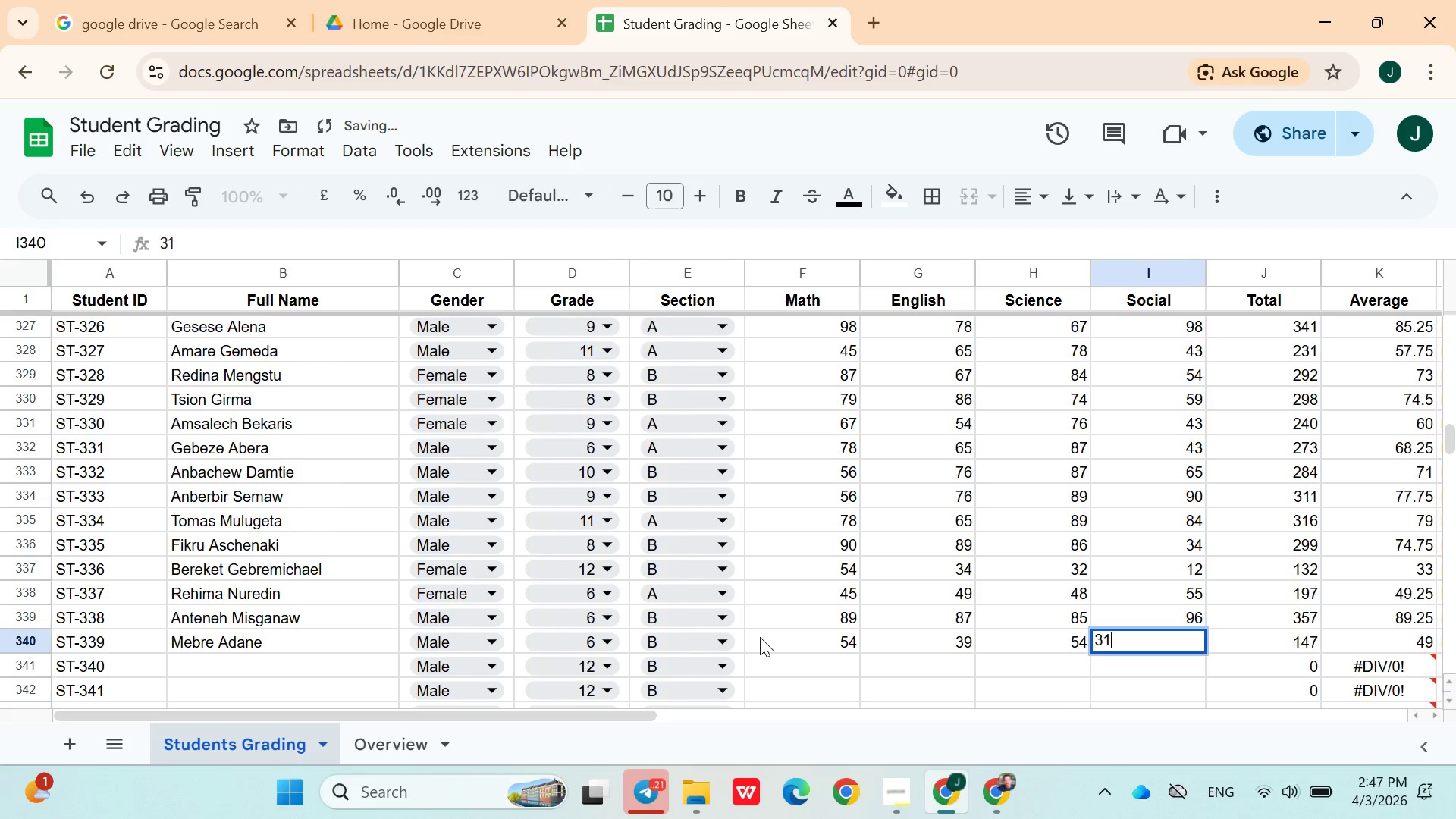 
key(ArrowRight)
 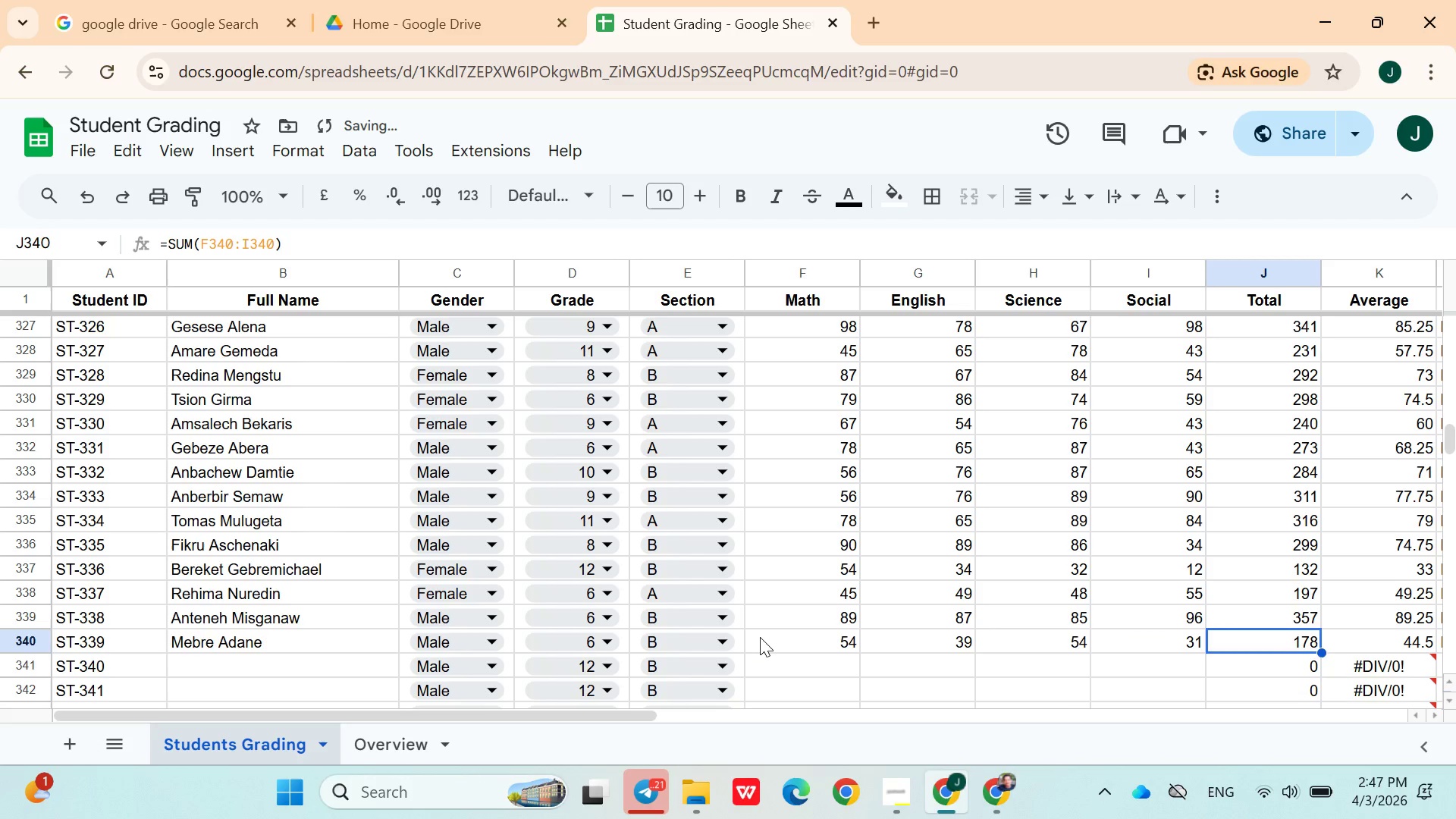 
key(ArrowDown)
 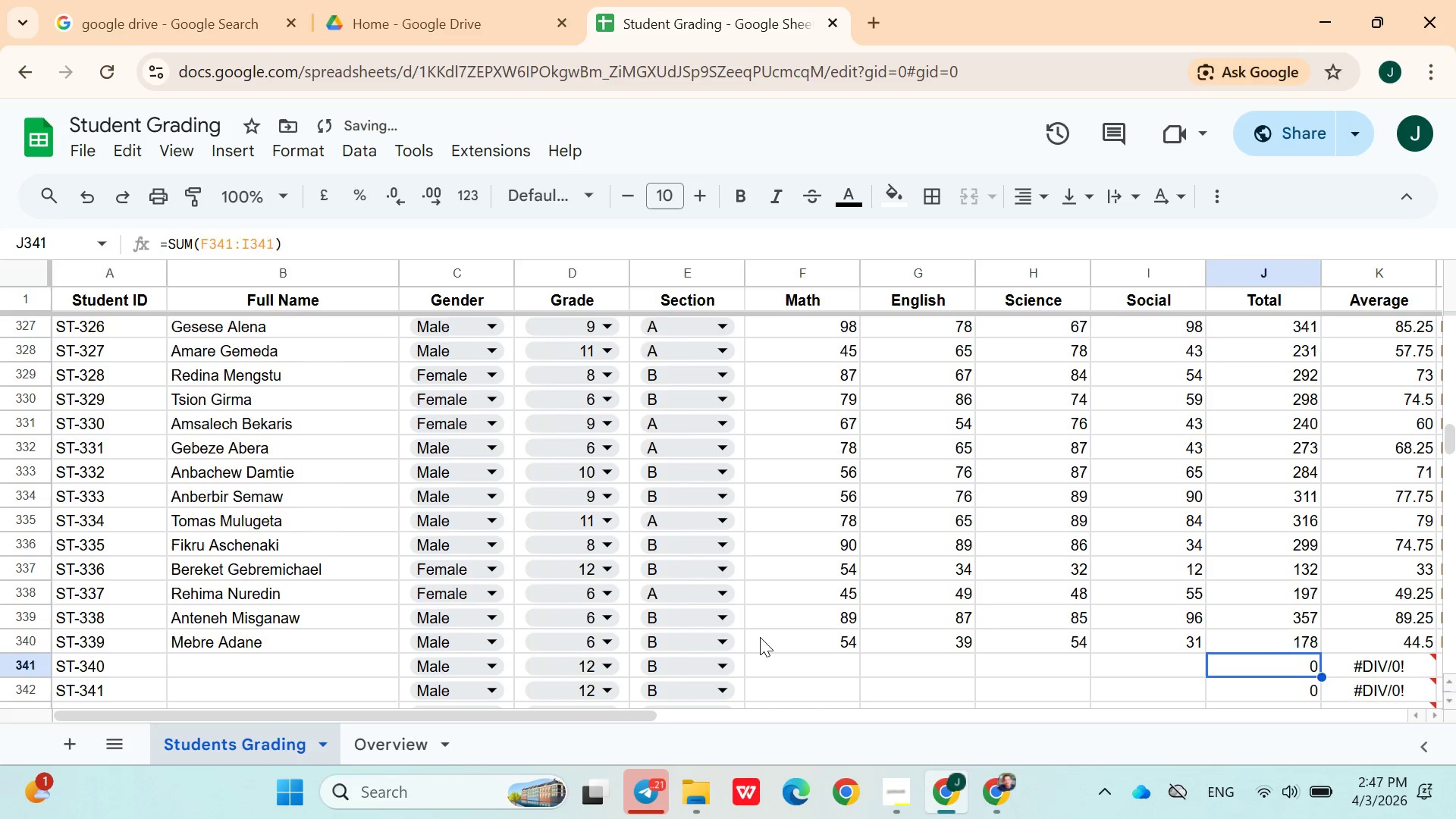 
hold_key(key=ArrowLeft, duration=0.84)
 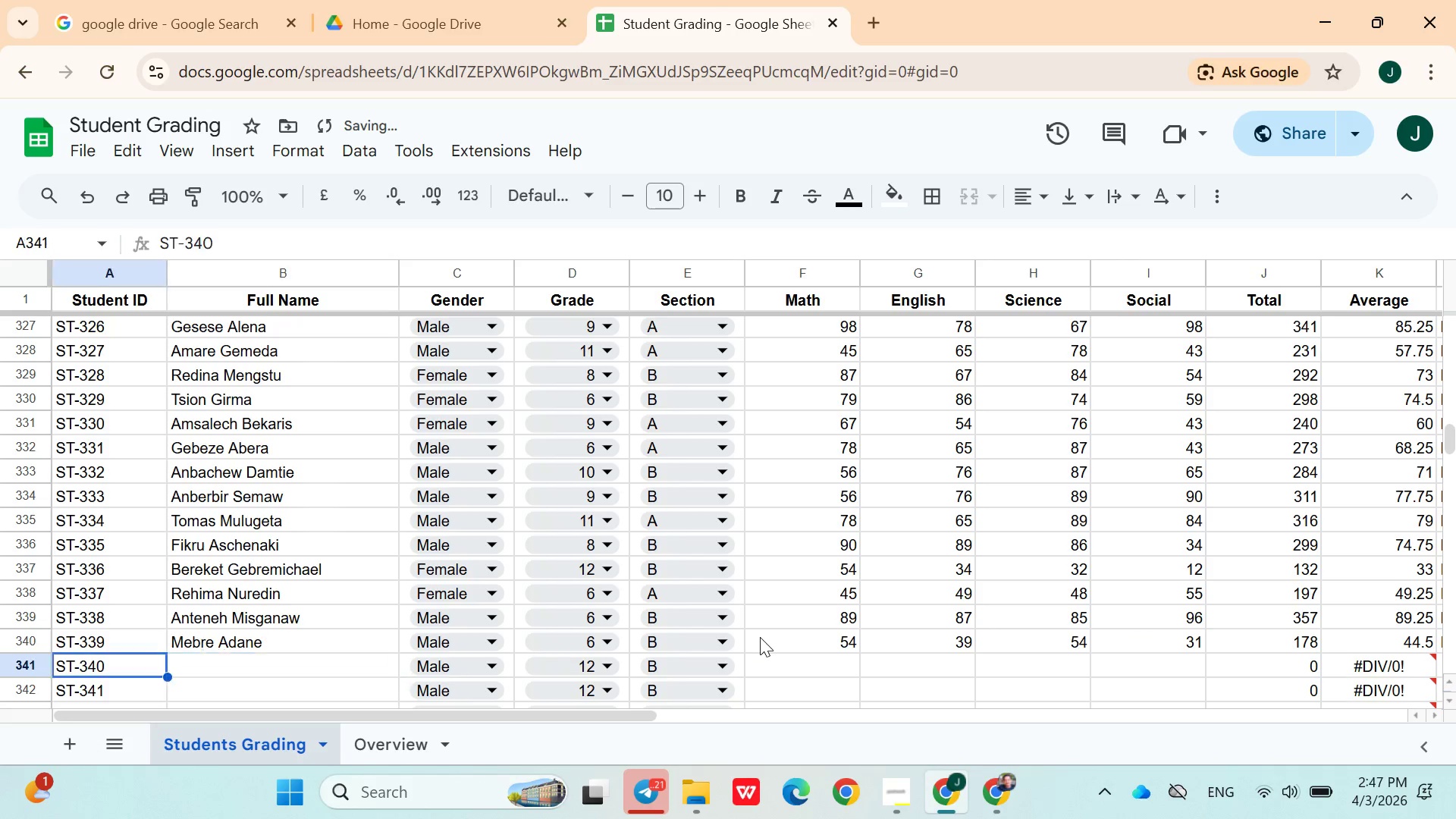 
key(ArrowRight)
 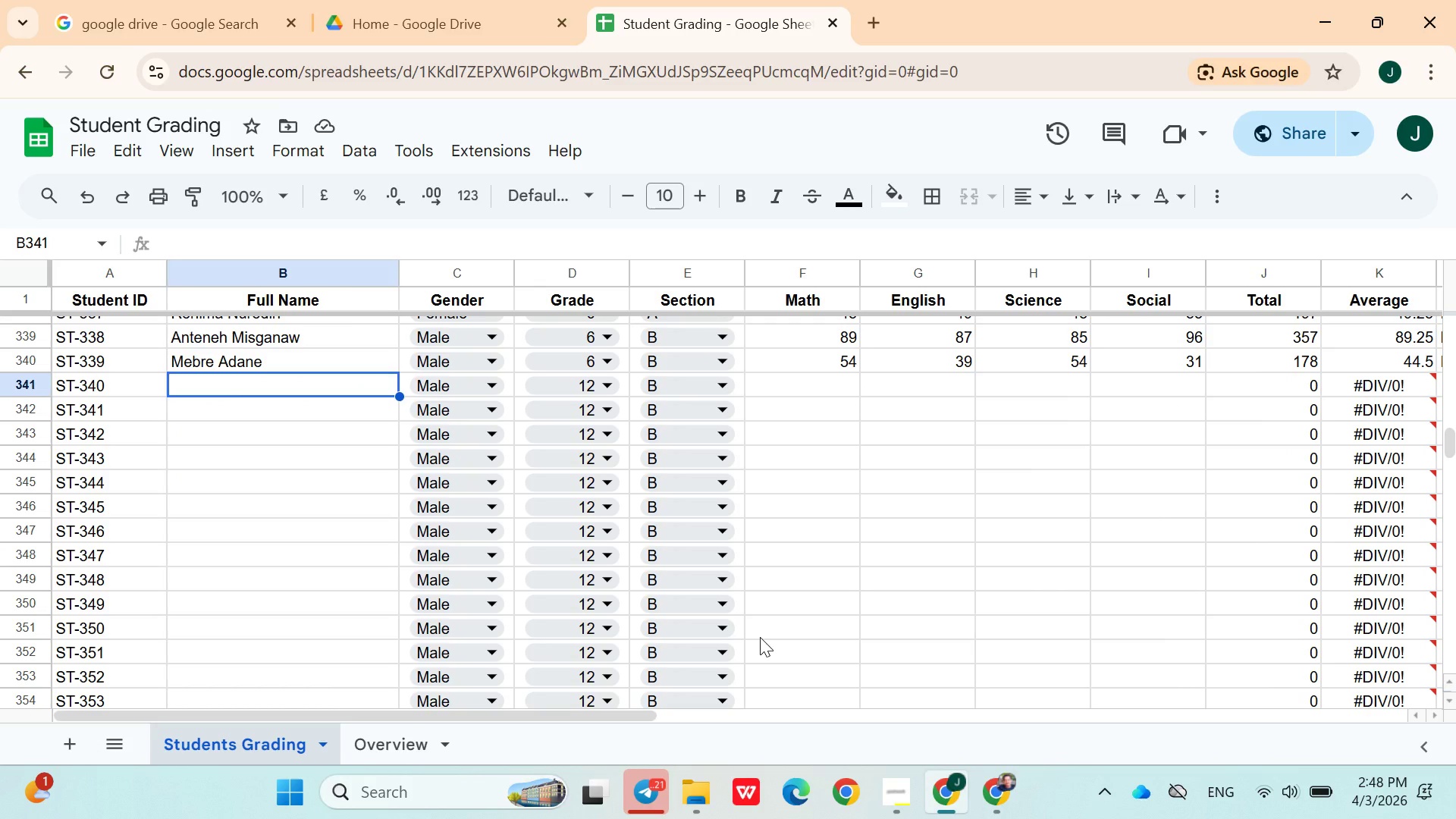 
wait(7.31)
 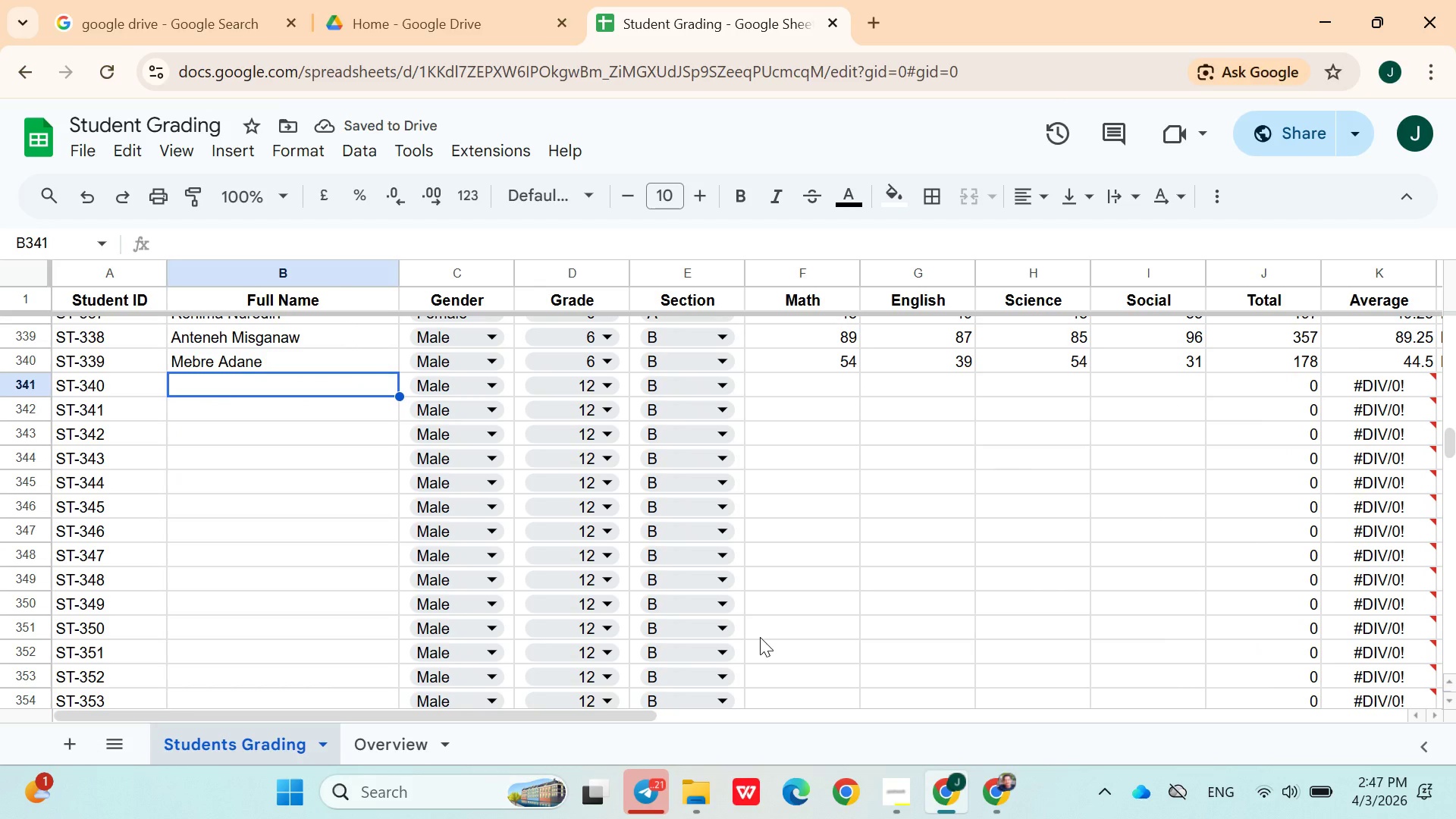 
type(Seifu Kebede)
 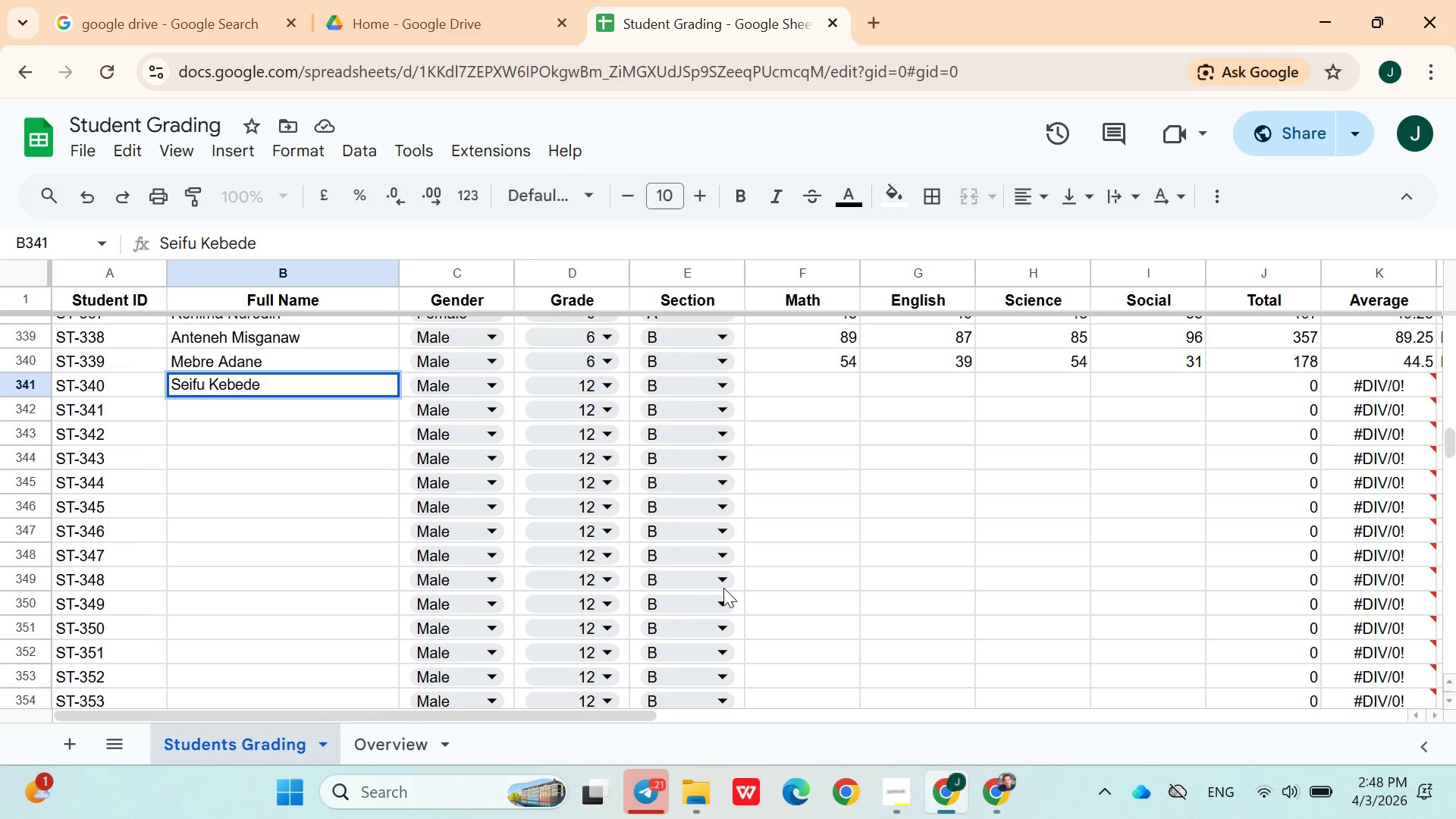 
left_click([580, 391])
 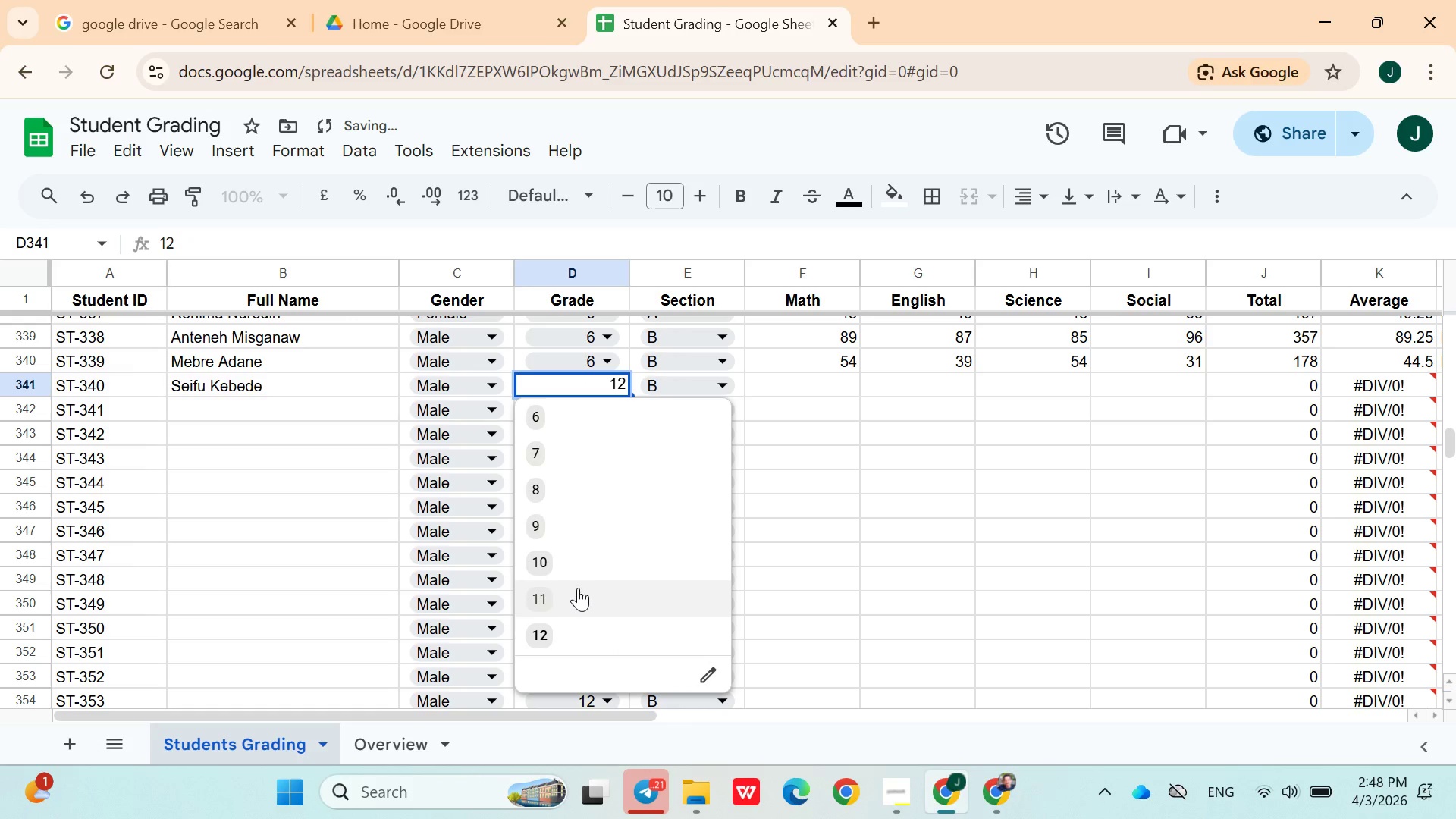 
left_click([578, 588])
 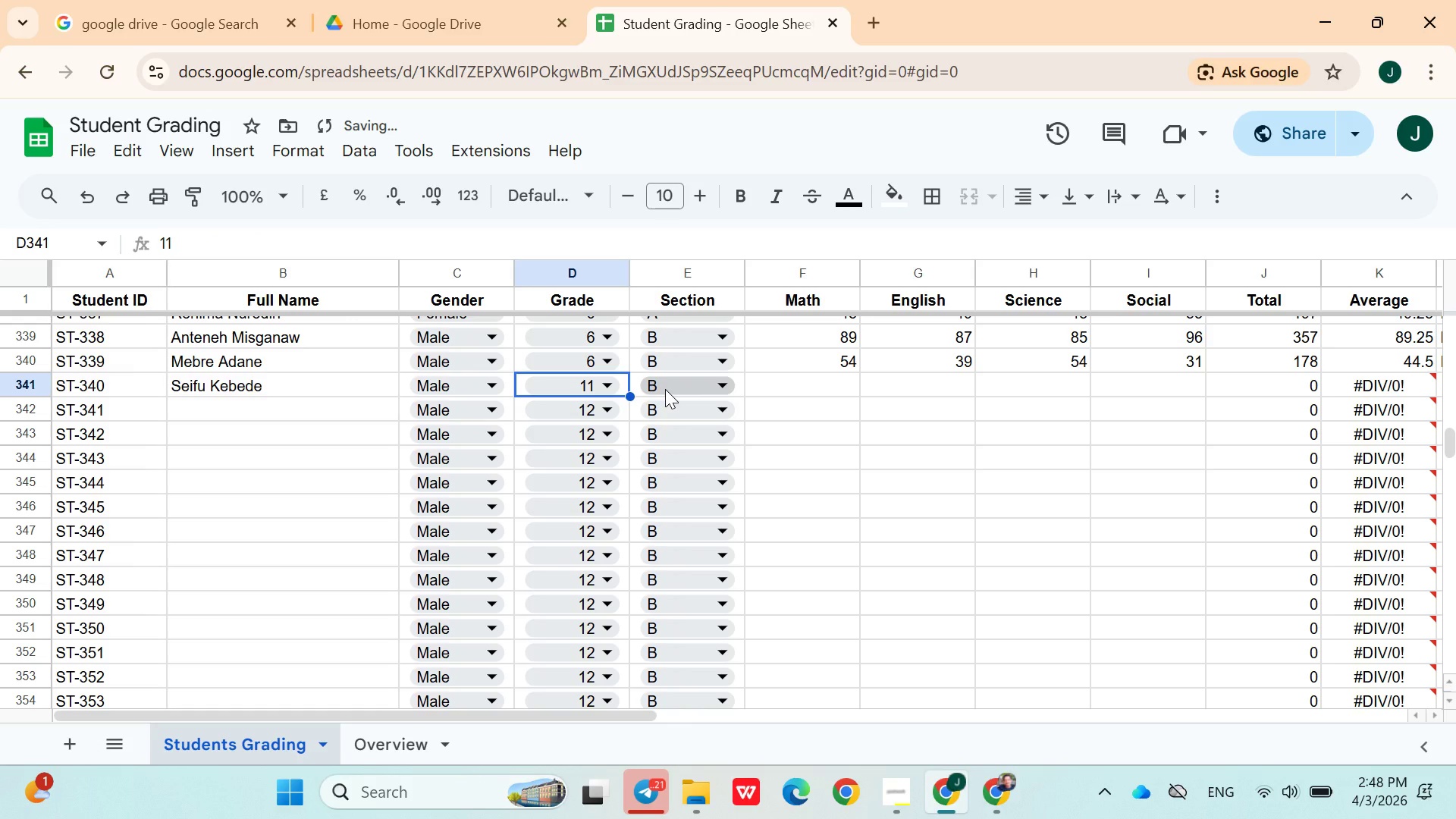 
left_click([665, 389])
 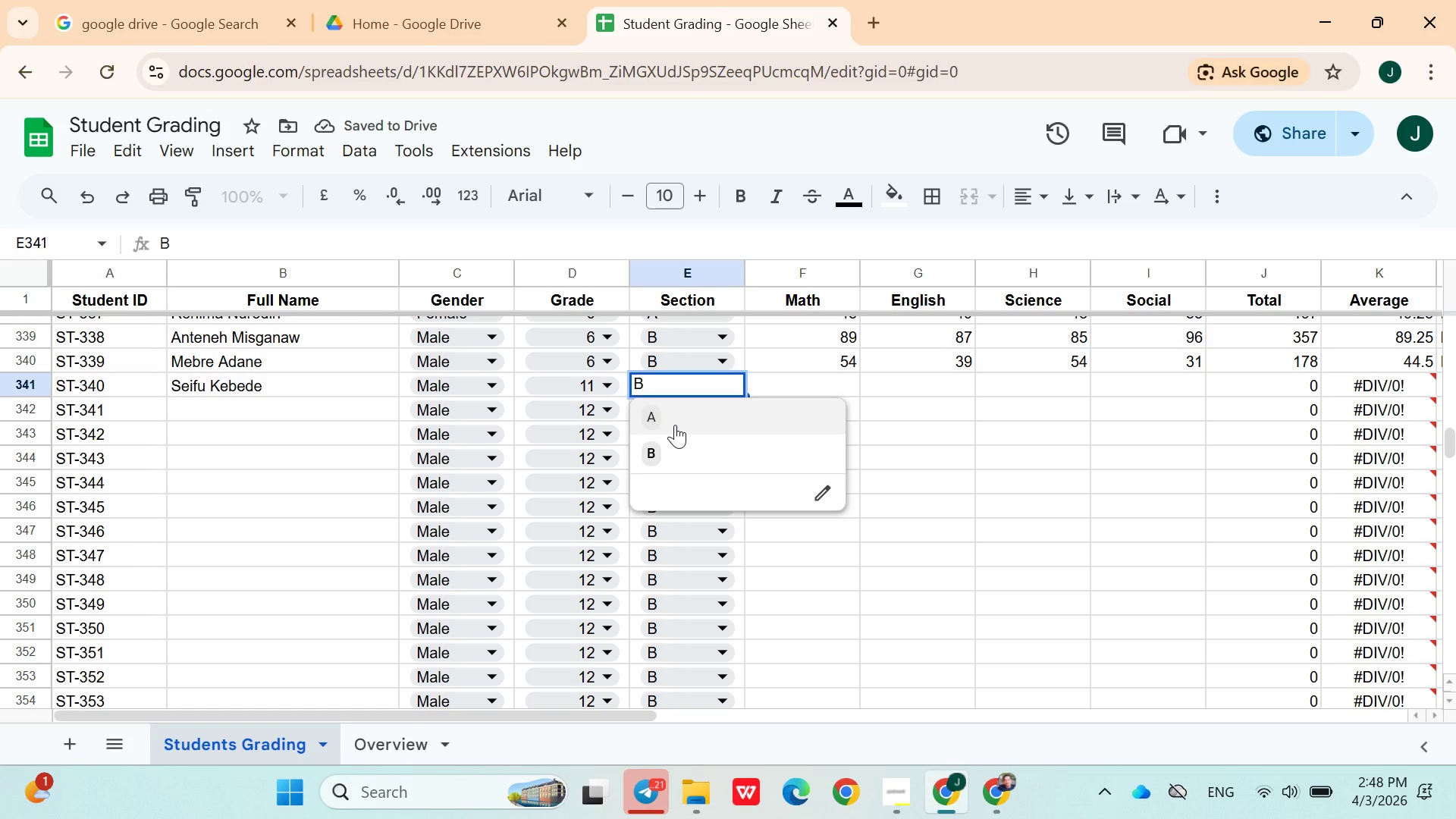 
left_click([675, 425])
 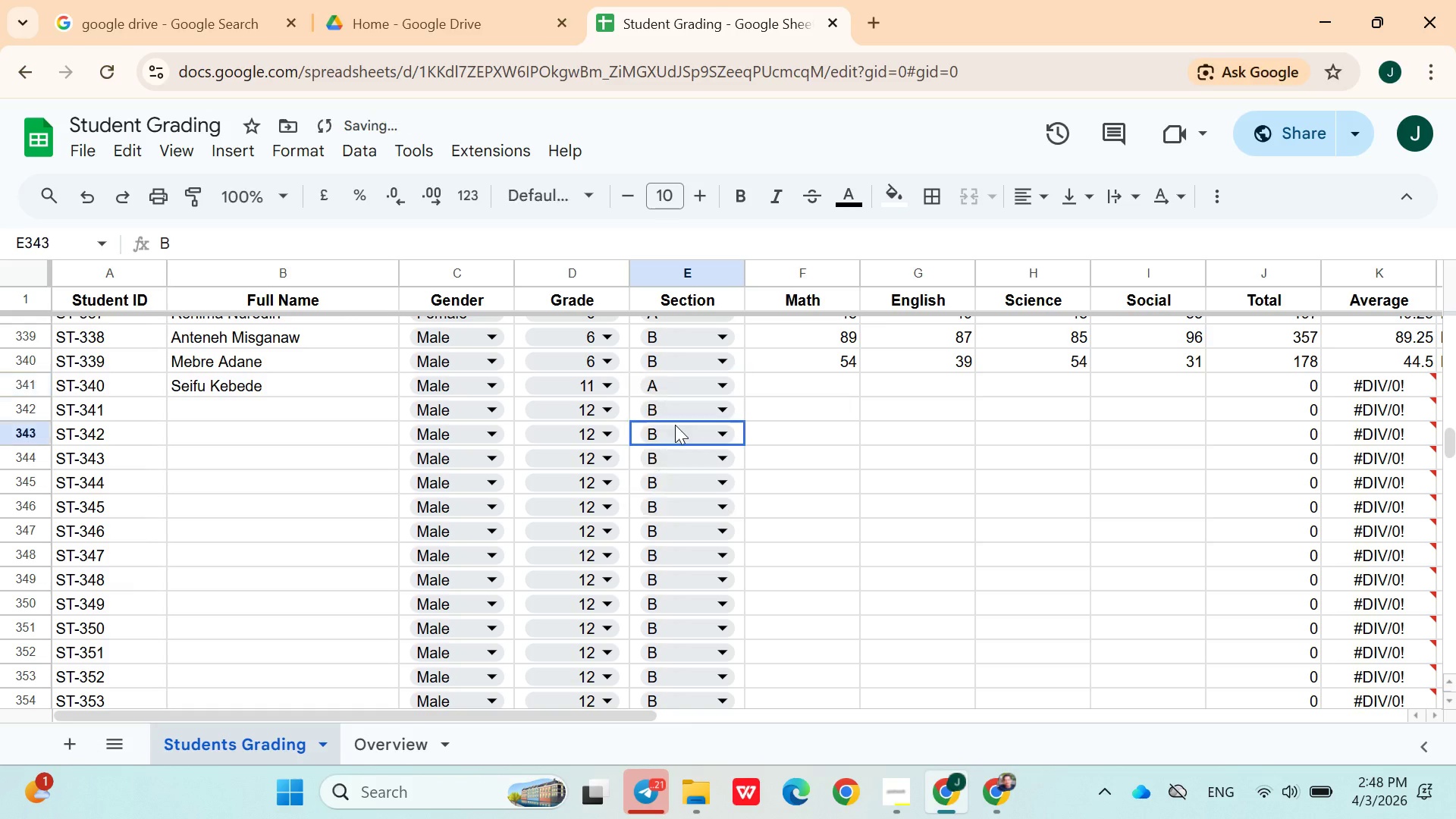 
left_click_drag(start_coordinate=[675, 425], to_coordinate=[792, 392])
 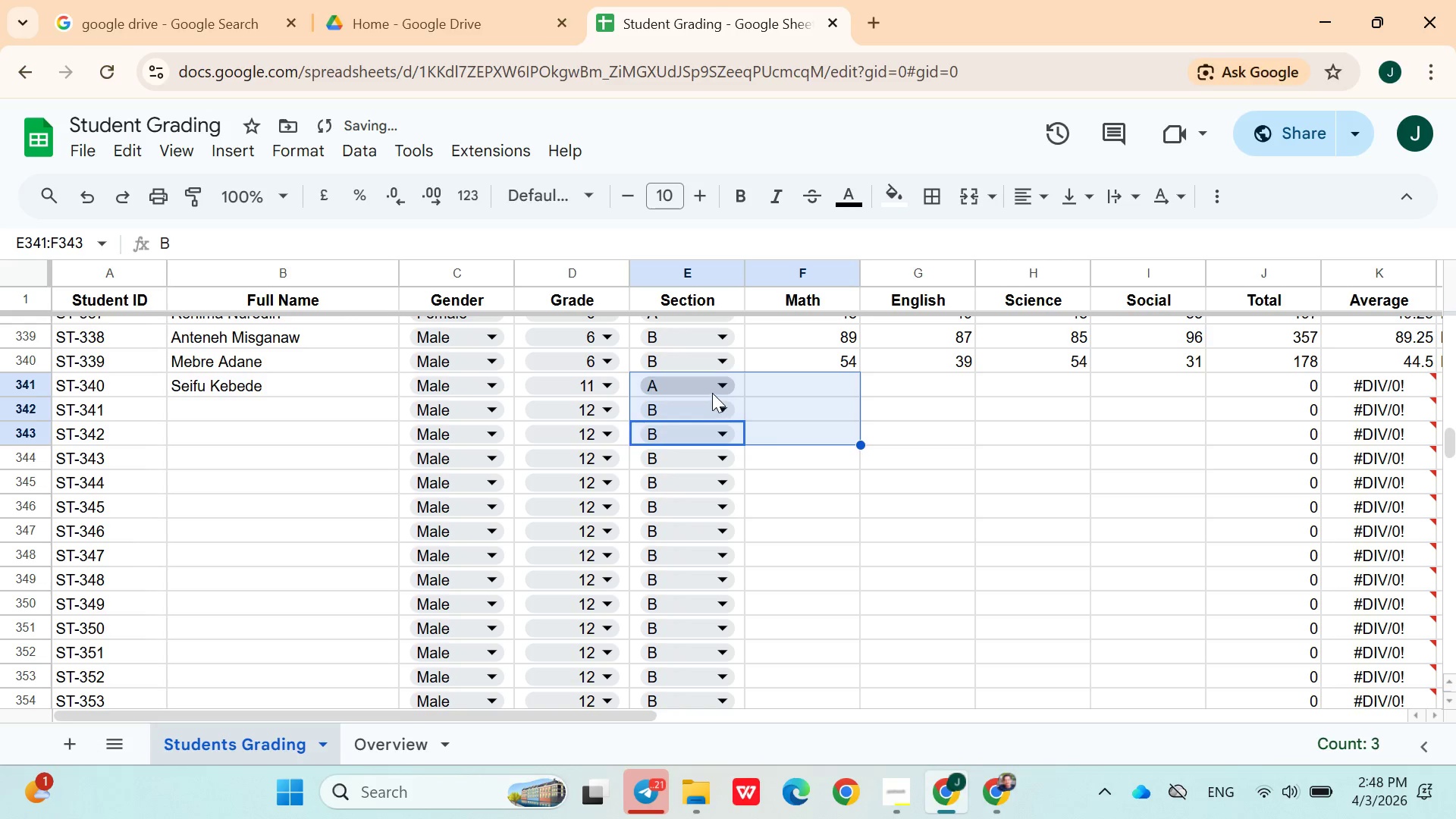 
left_click([708, 391])
 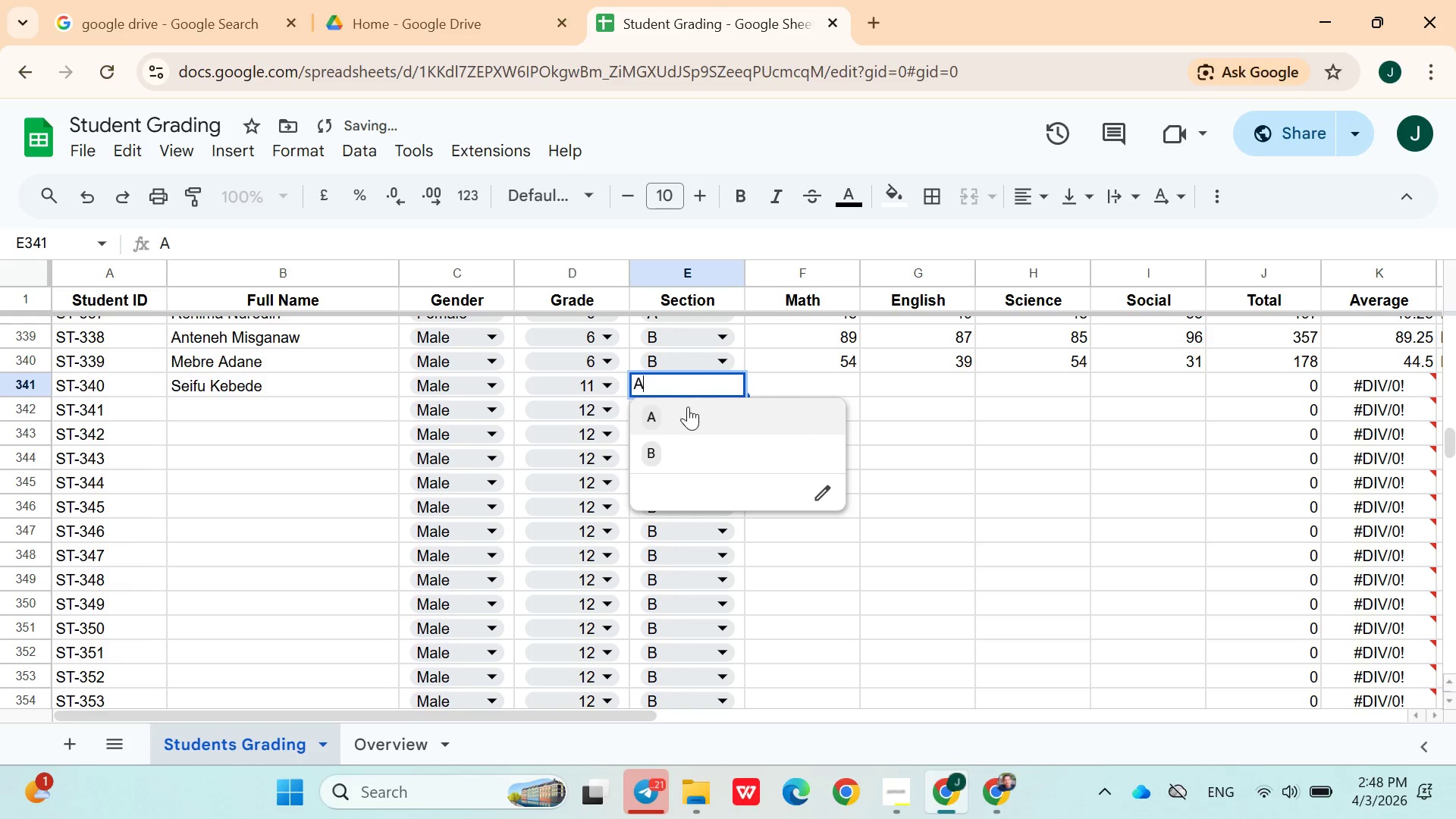 
left_click([679, 411])
 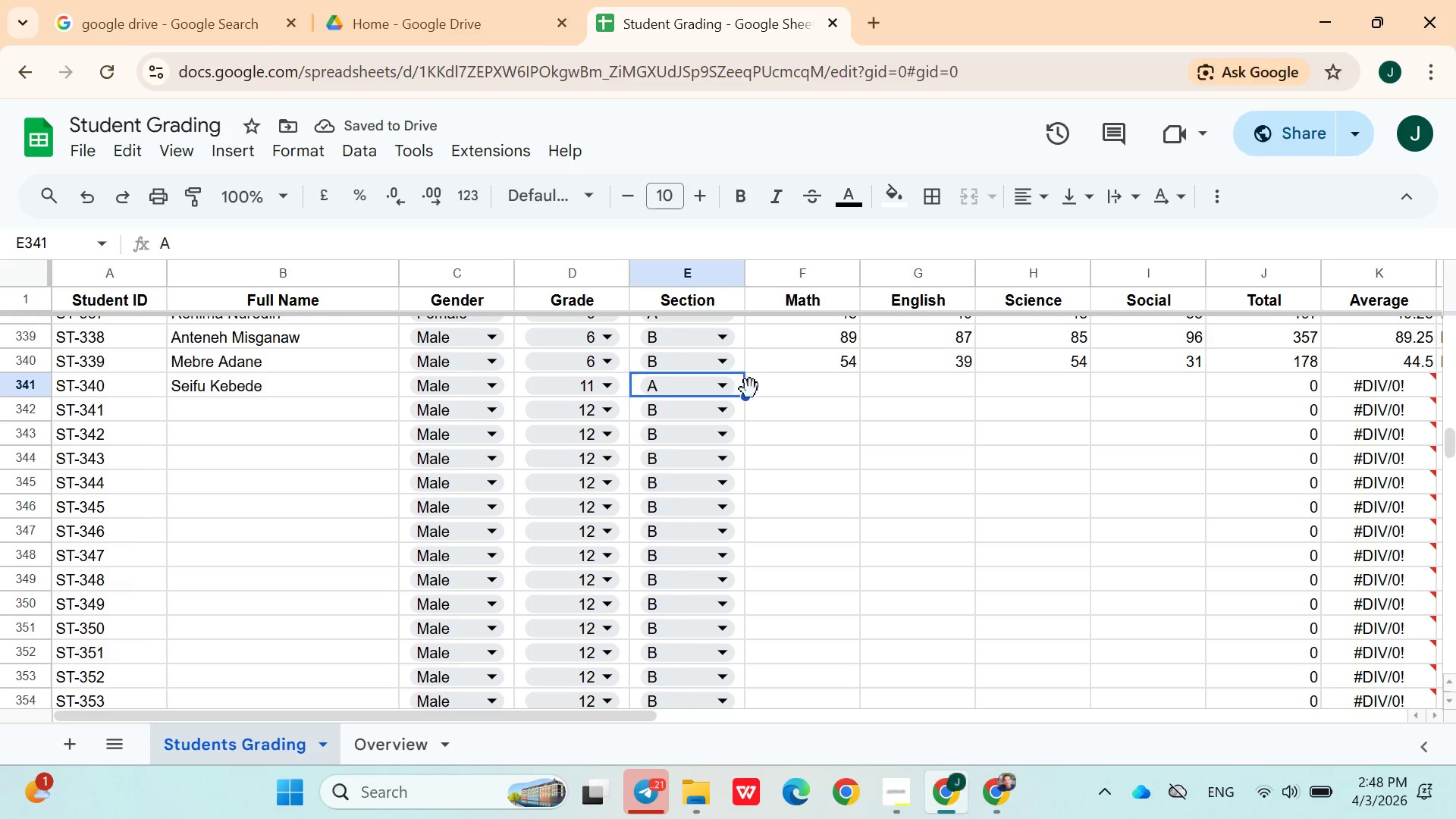 
left_click([764, 381])
 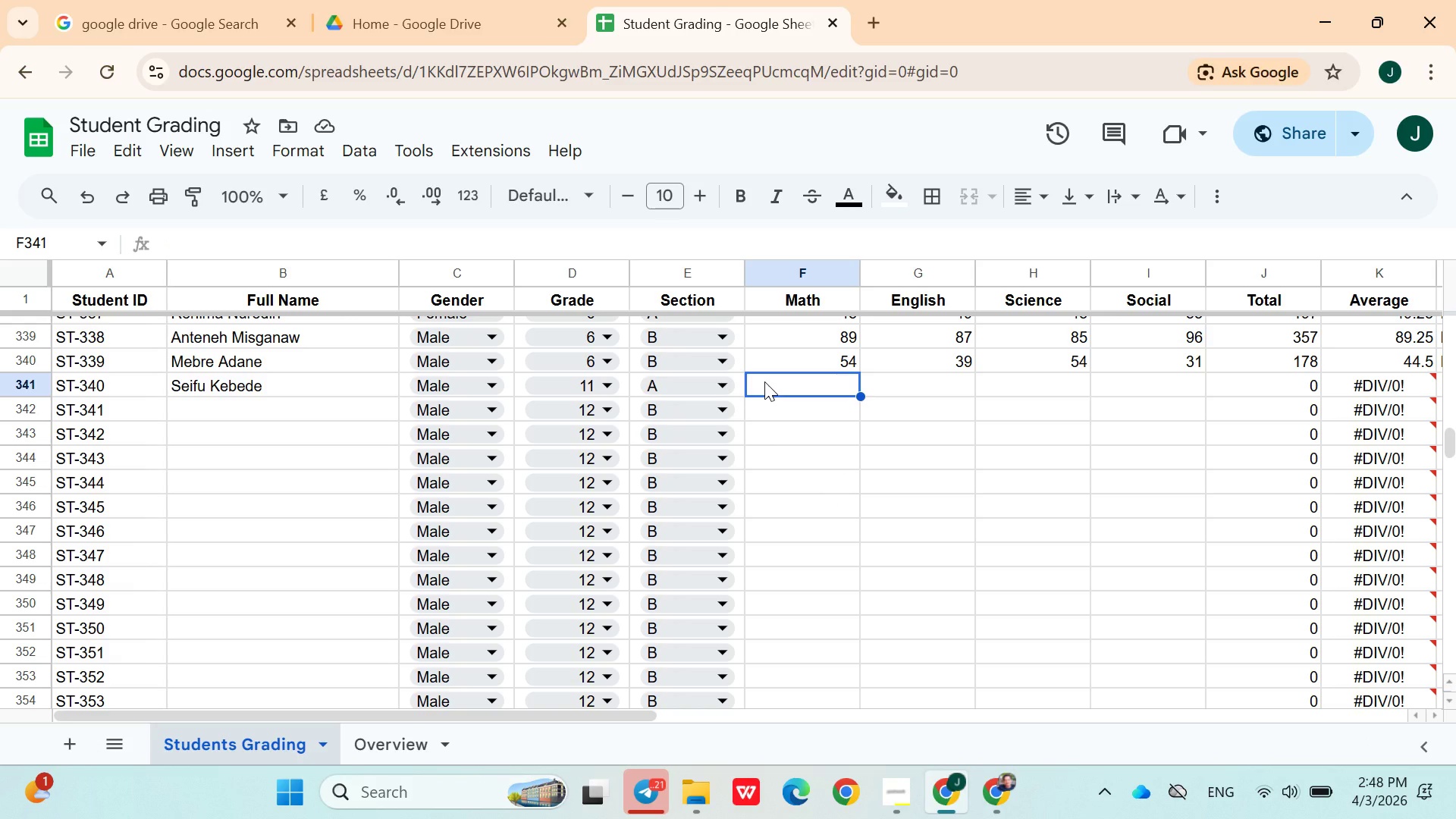 
wait(5.24)
 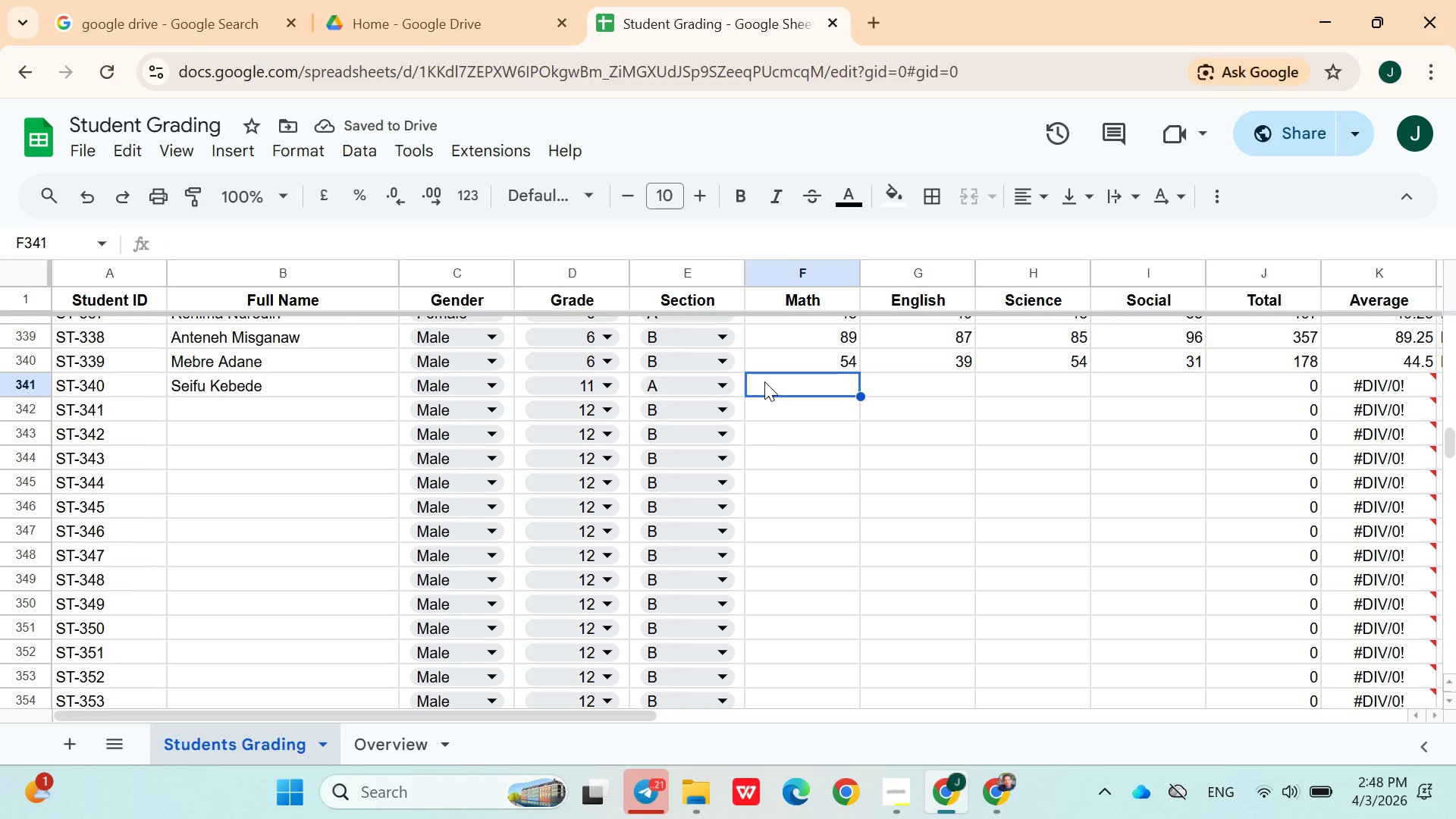 
type(69)
 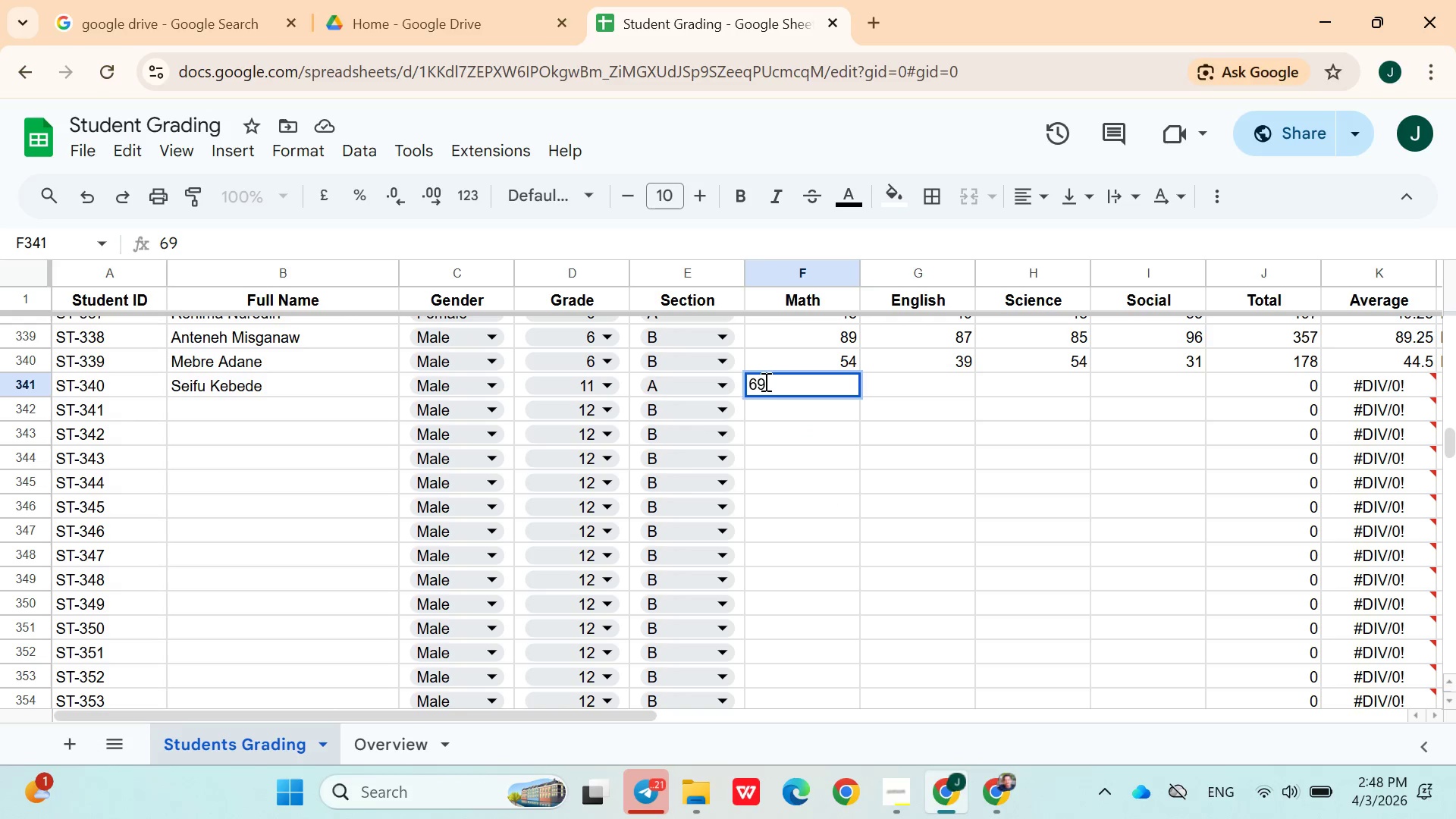 
key(ArrowRight)
 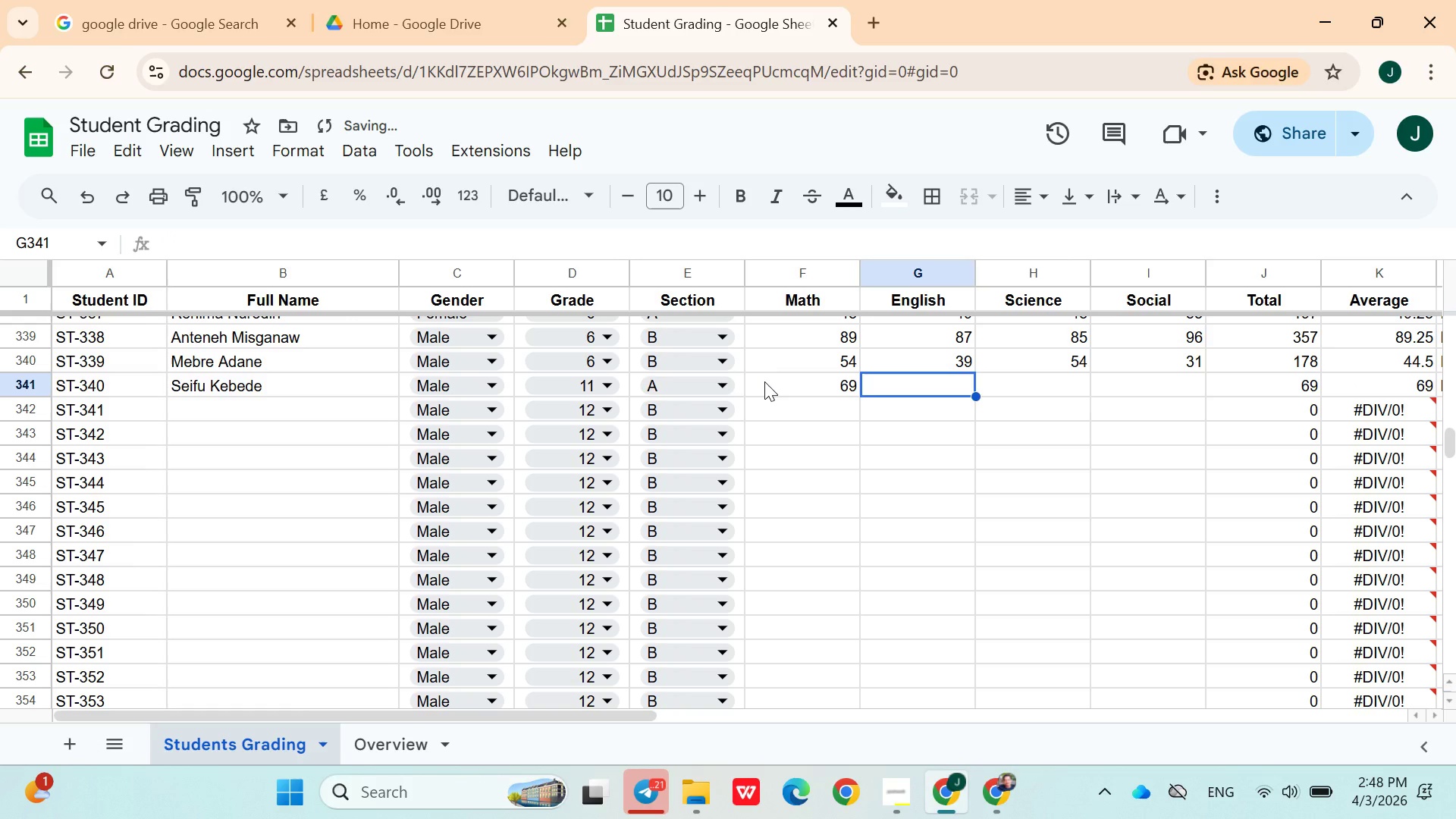 
type(76)
 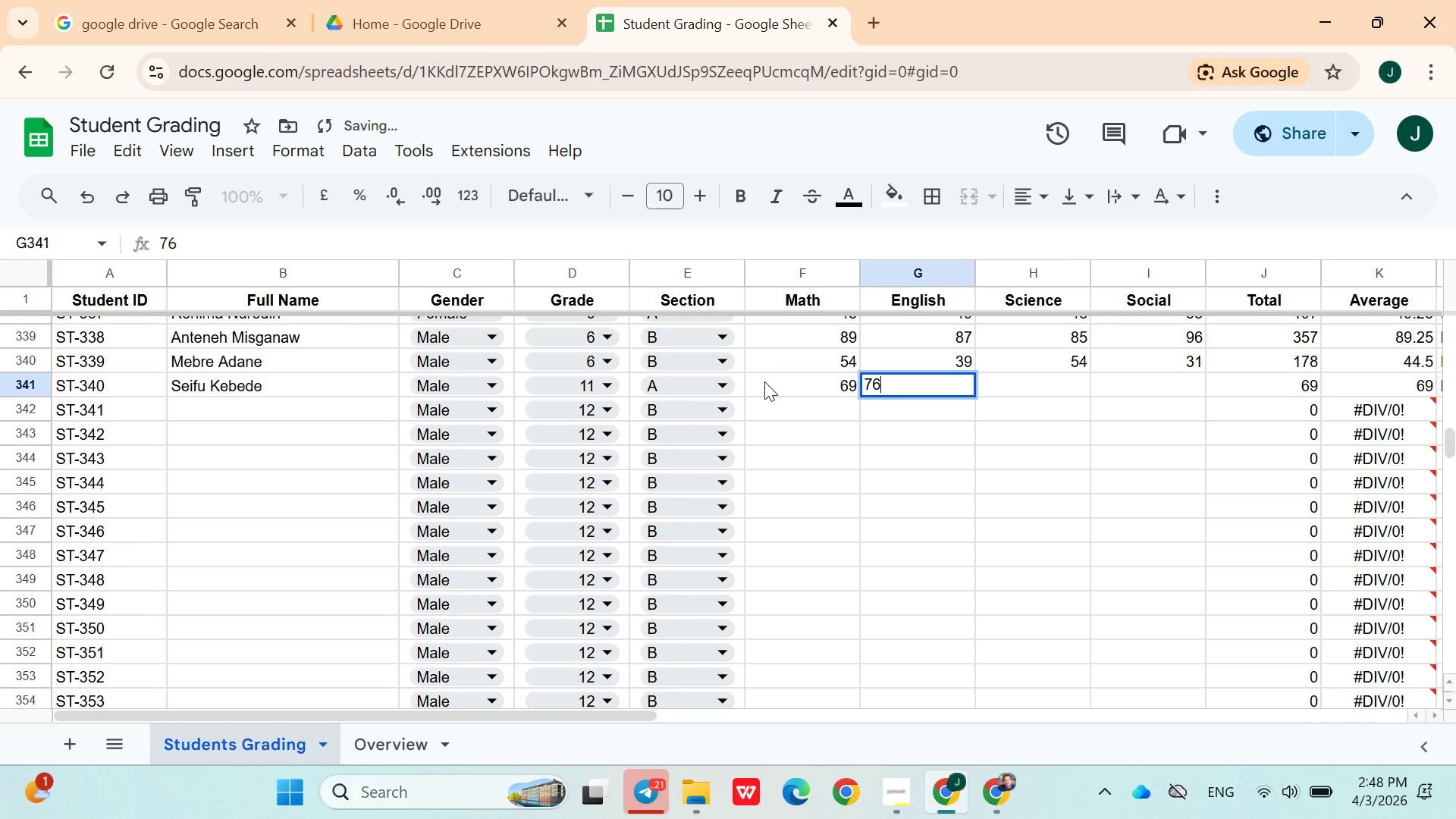 
key(ArrowRight)
 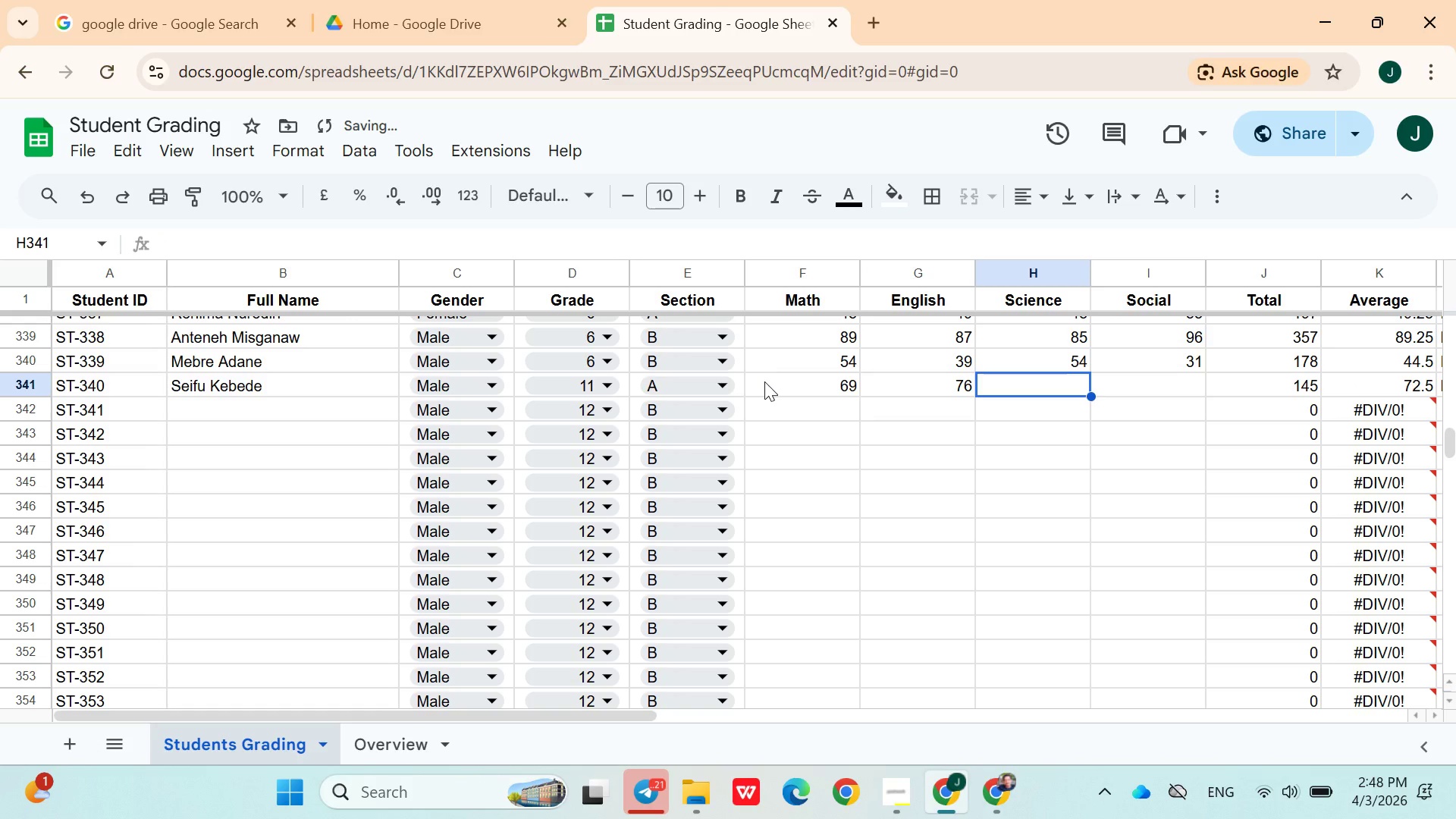 
type(59)
 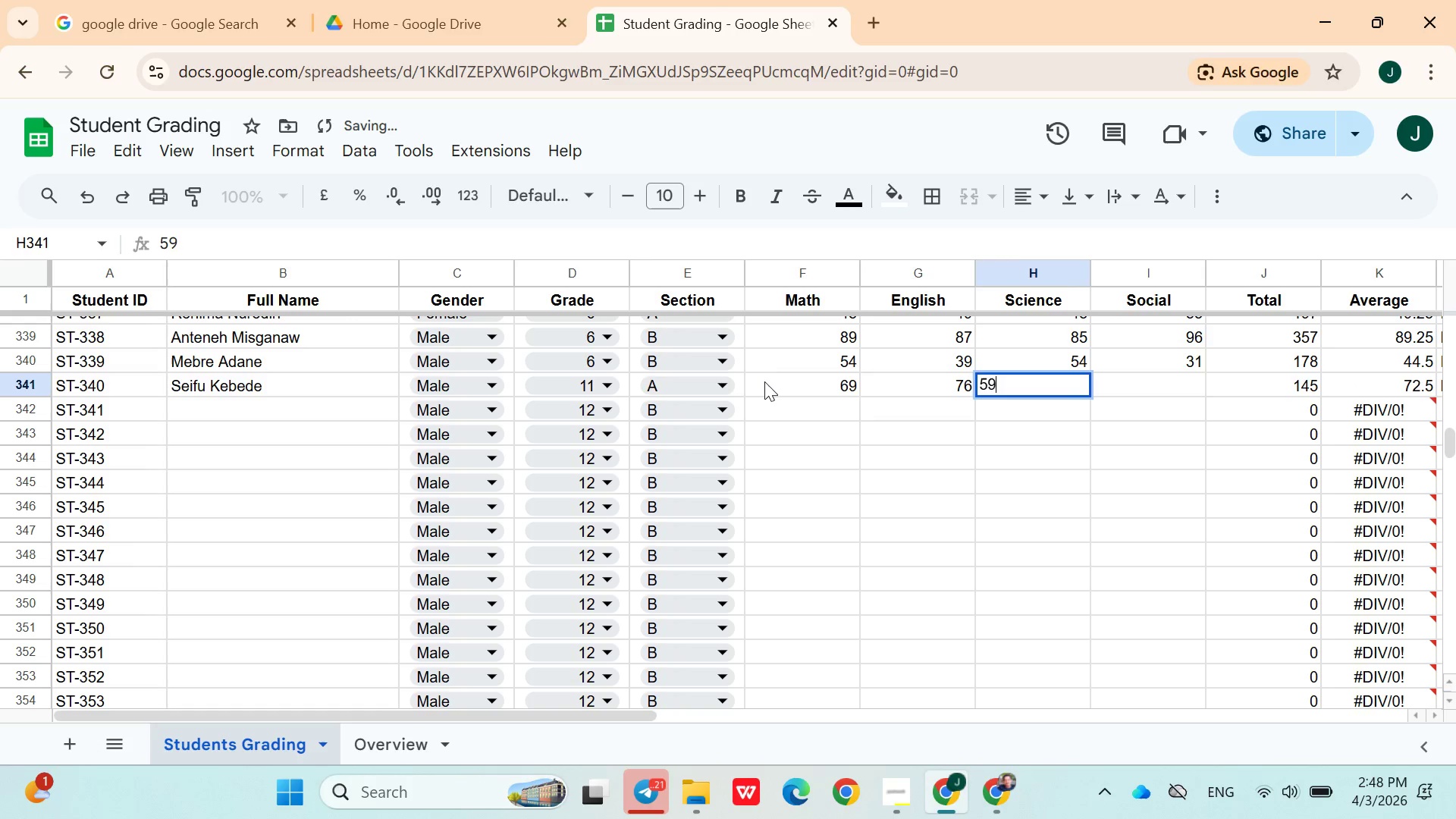 
key(ArrowRight)
 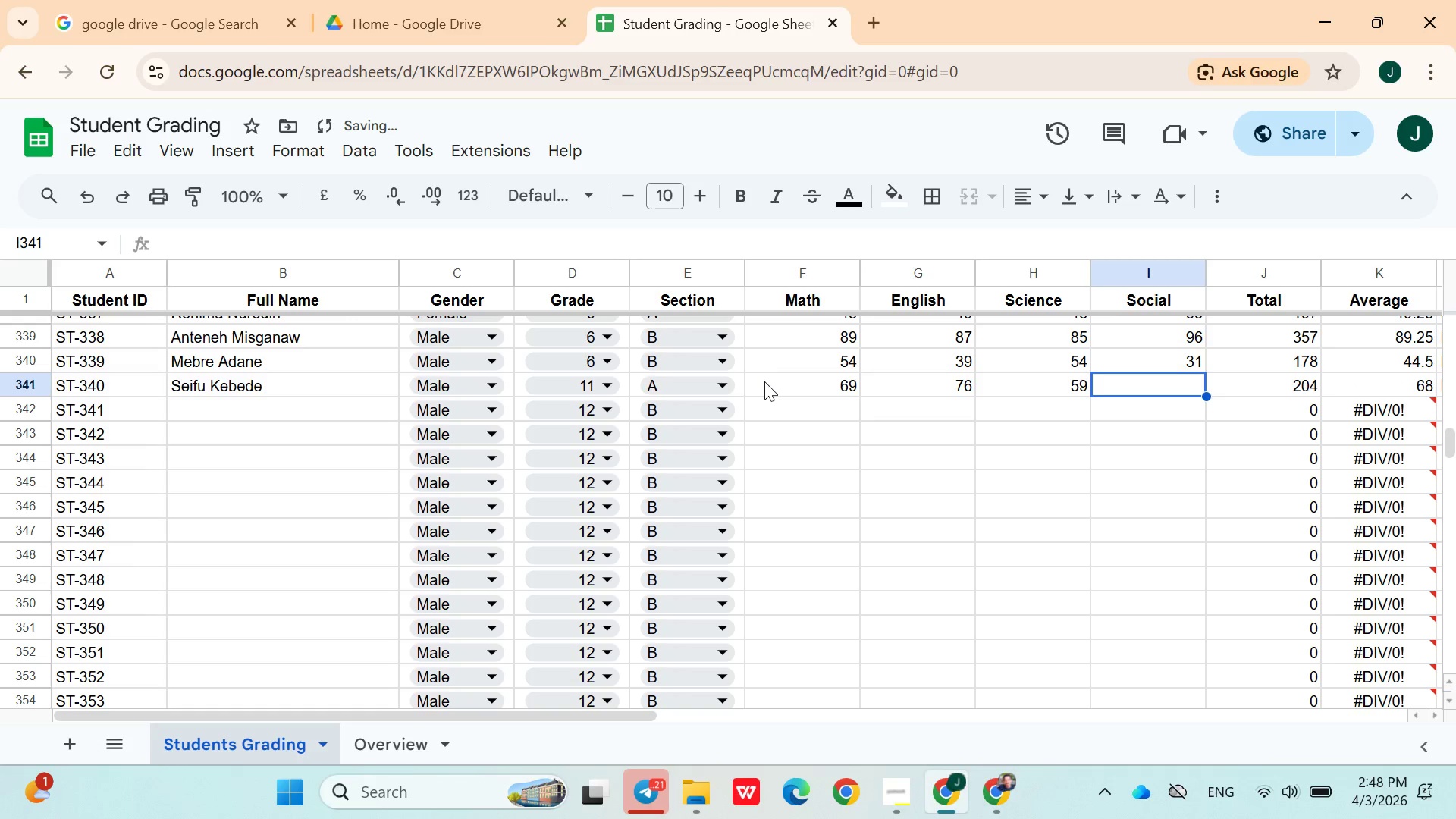 
type(80)
 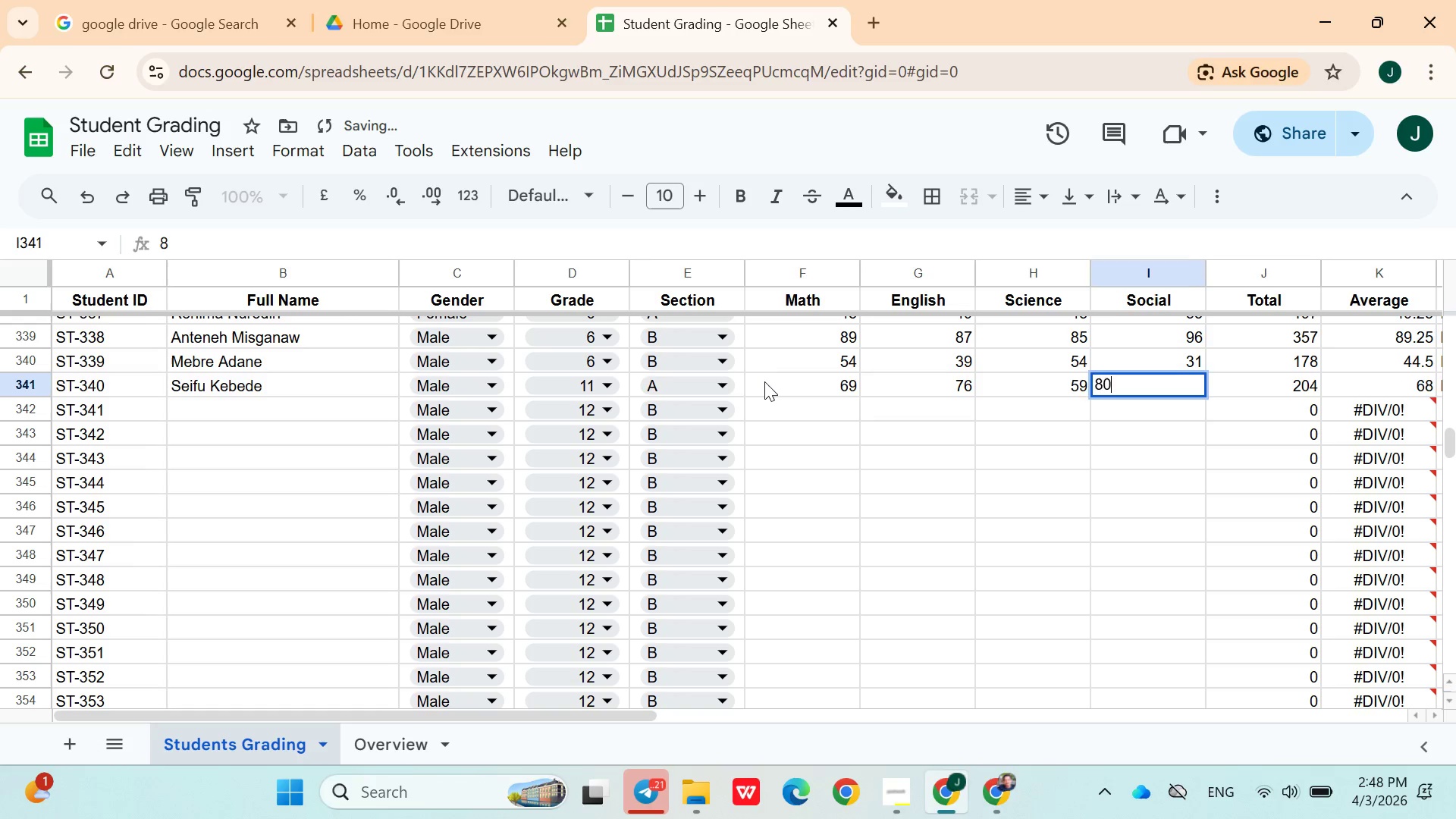 
key(ArrowRight)
 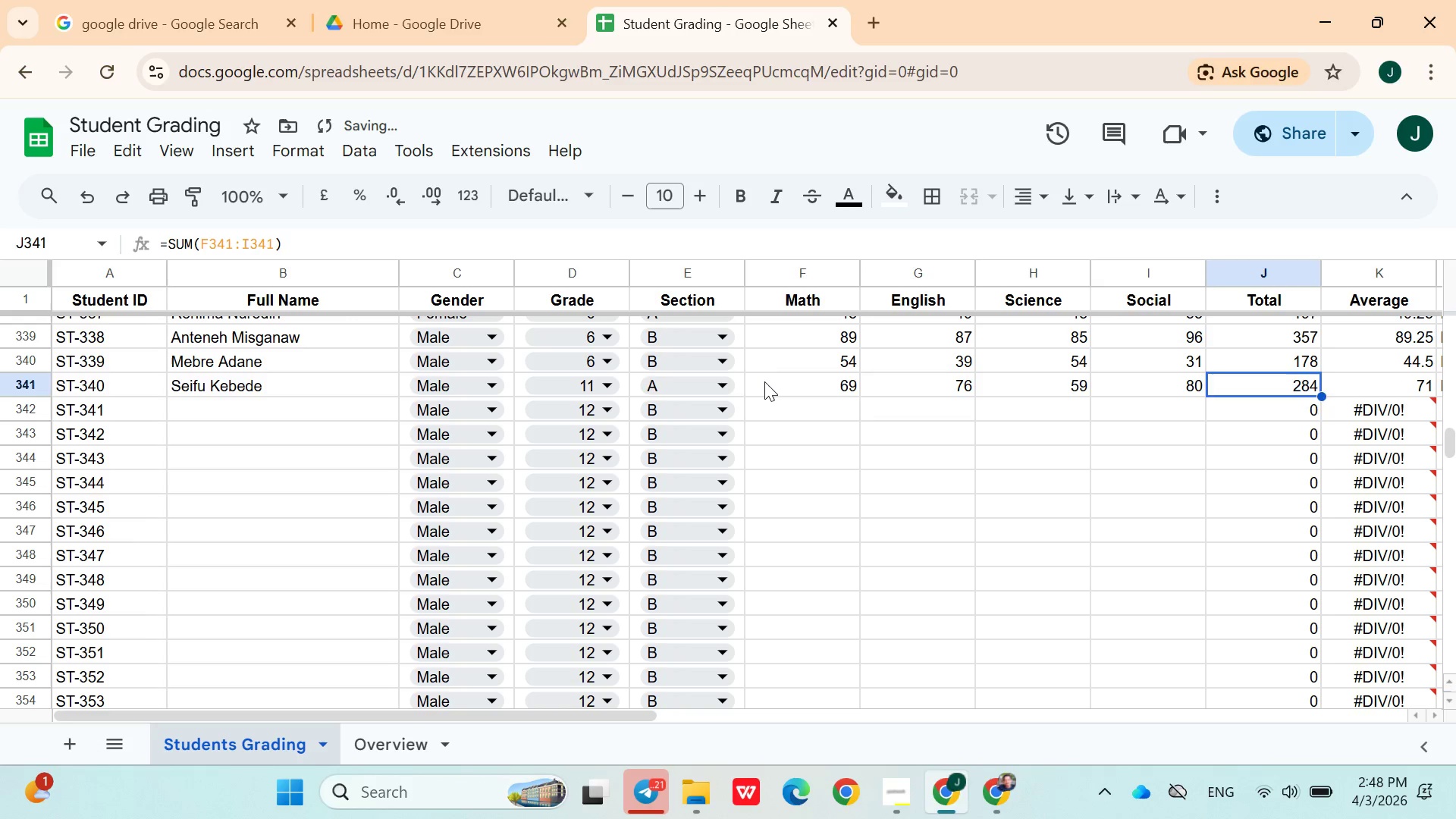 
key(ArrowDown)
 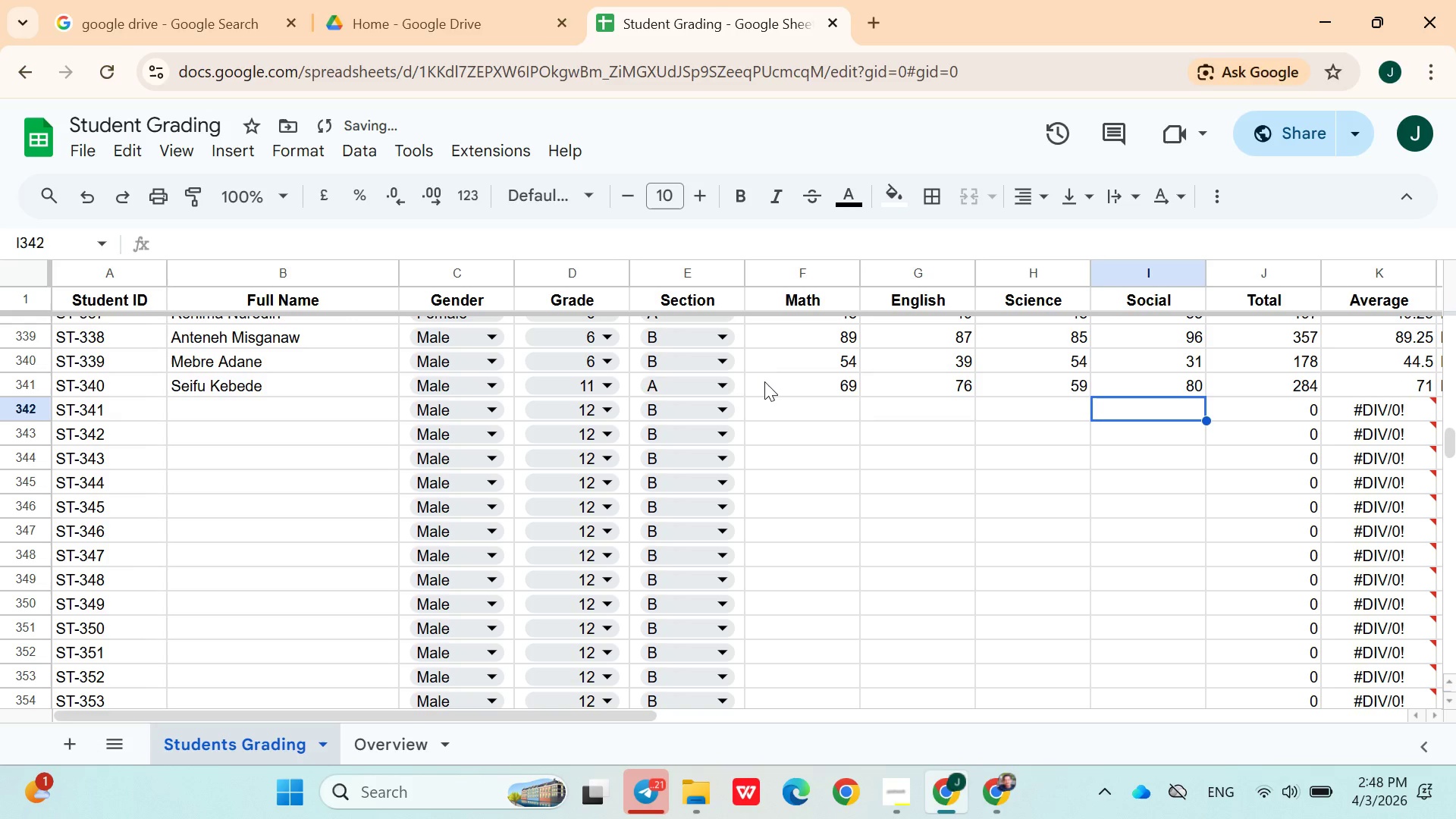 
hold_key(key=ArrowLeft, duration=0.84)
 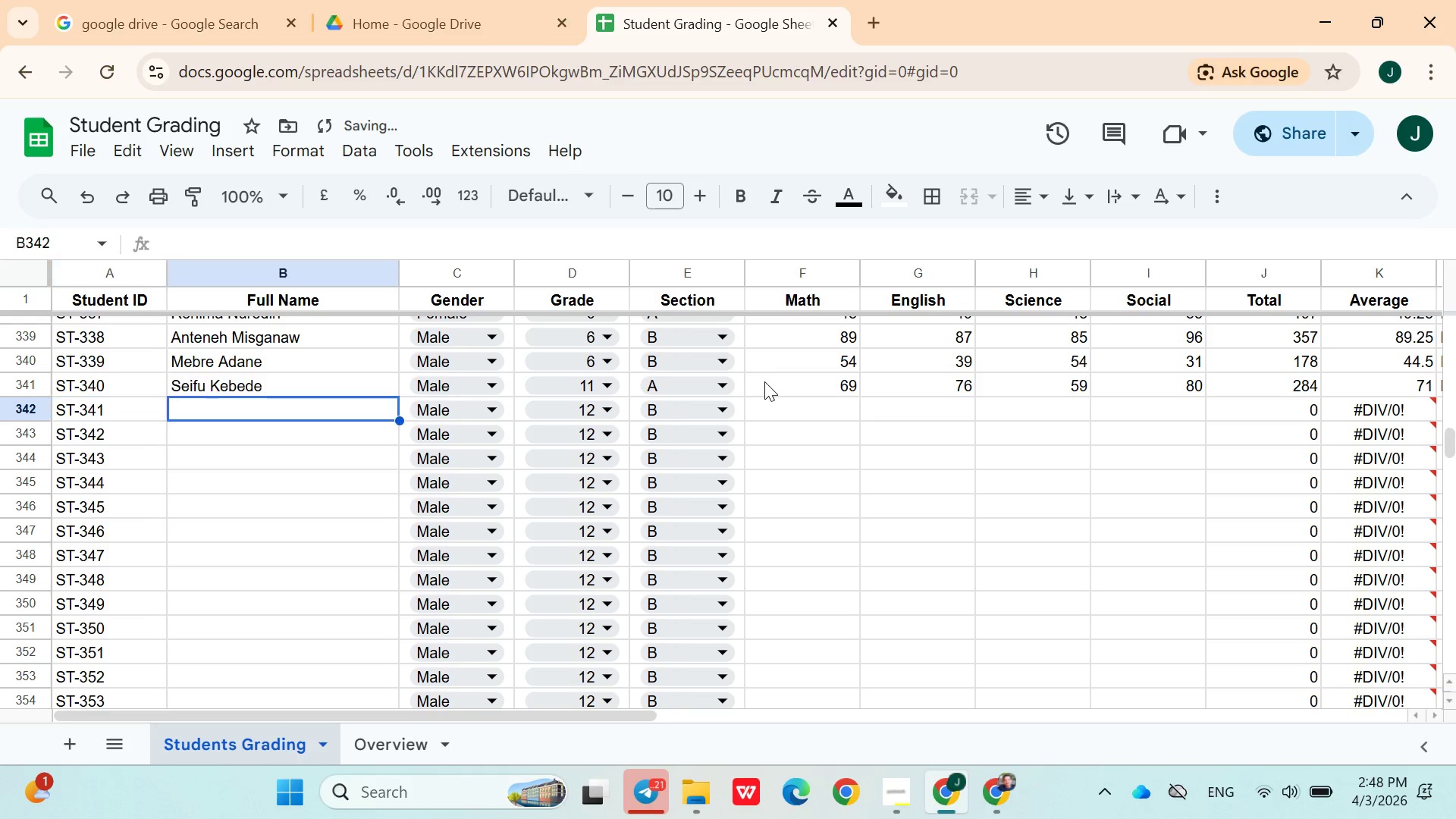 
key(ArrowRight)
 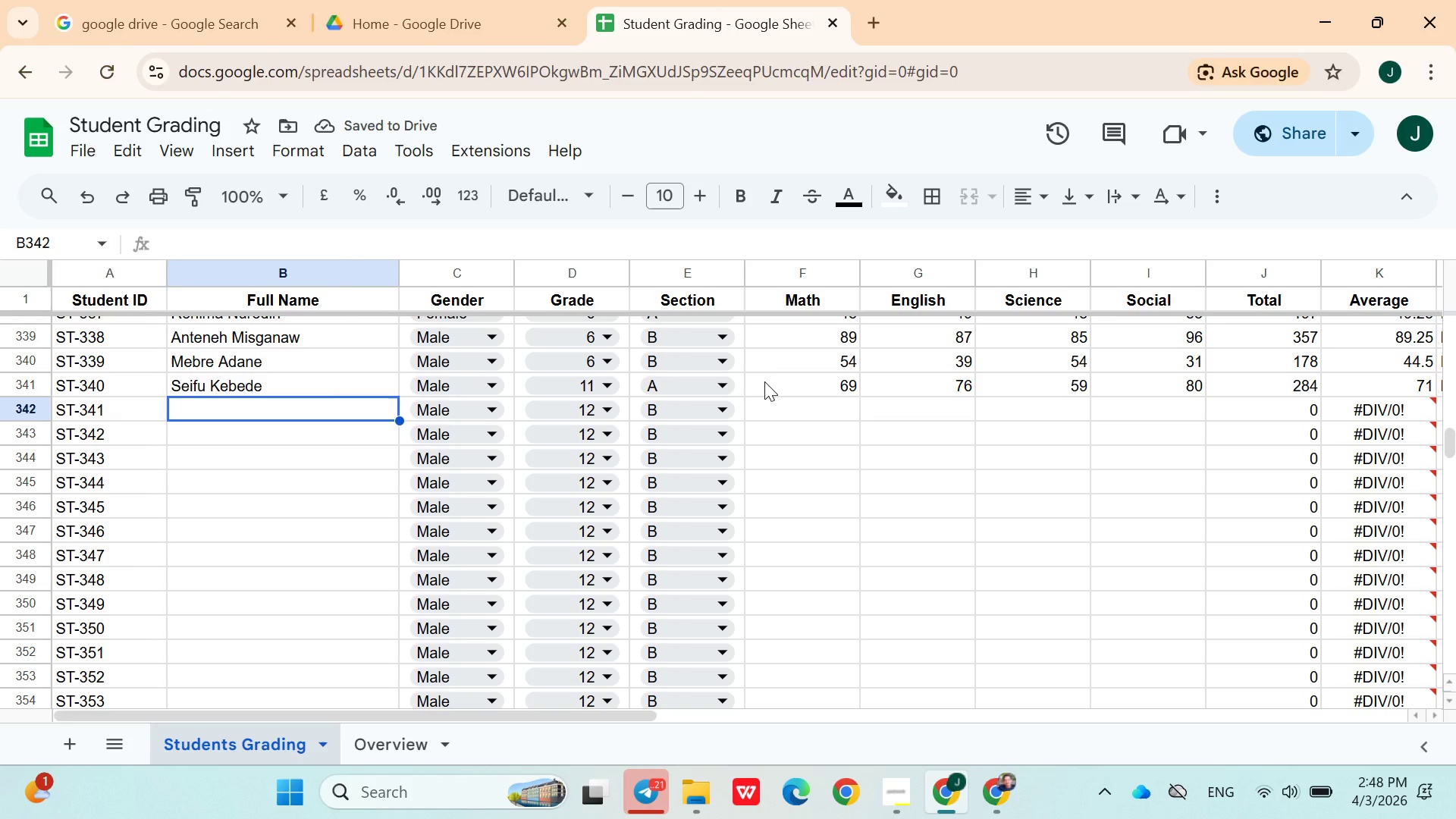 
type(Fentahun Amare)
 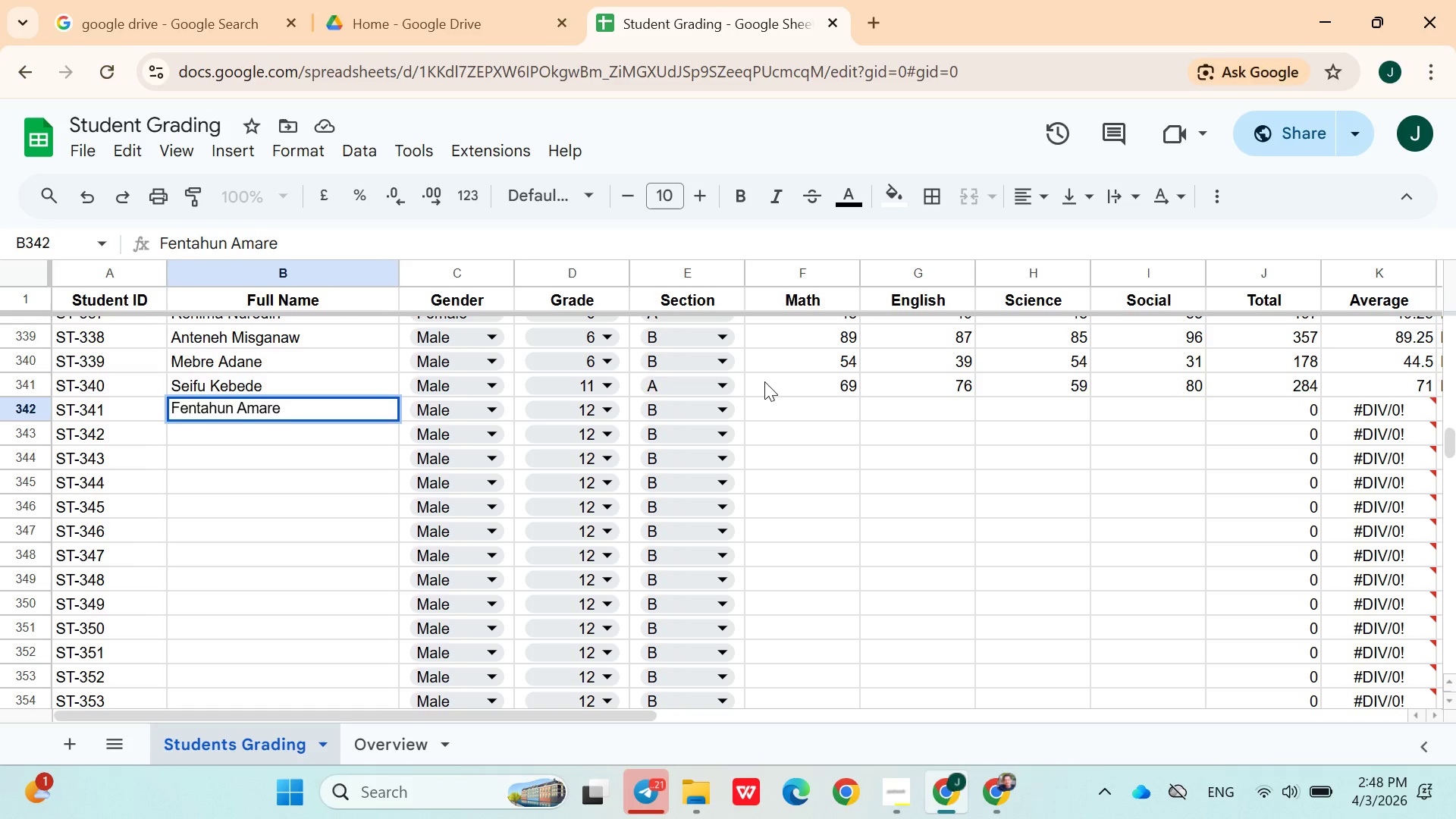 
left_click([466, 407])
 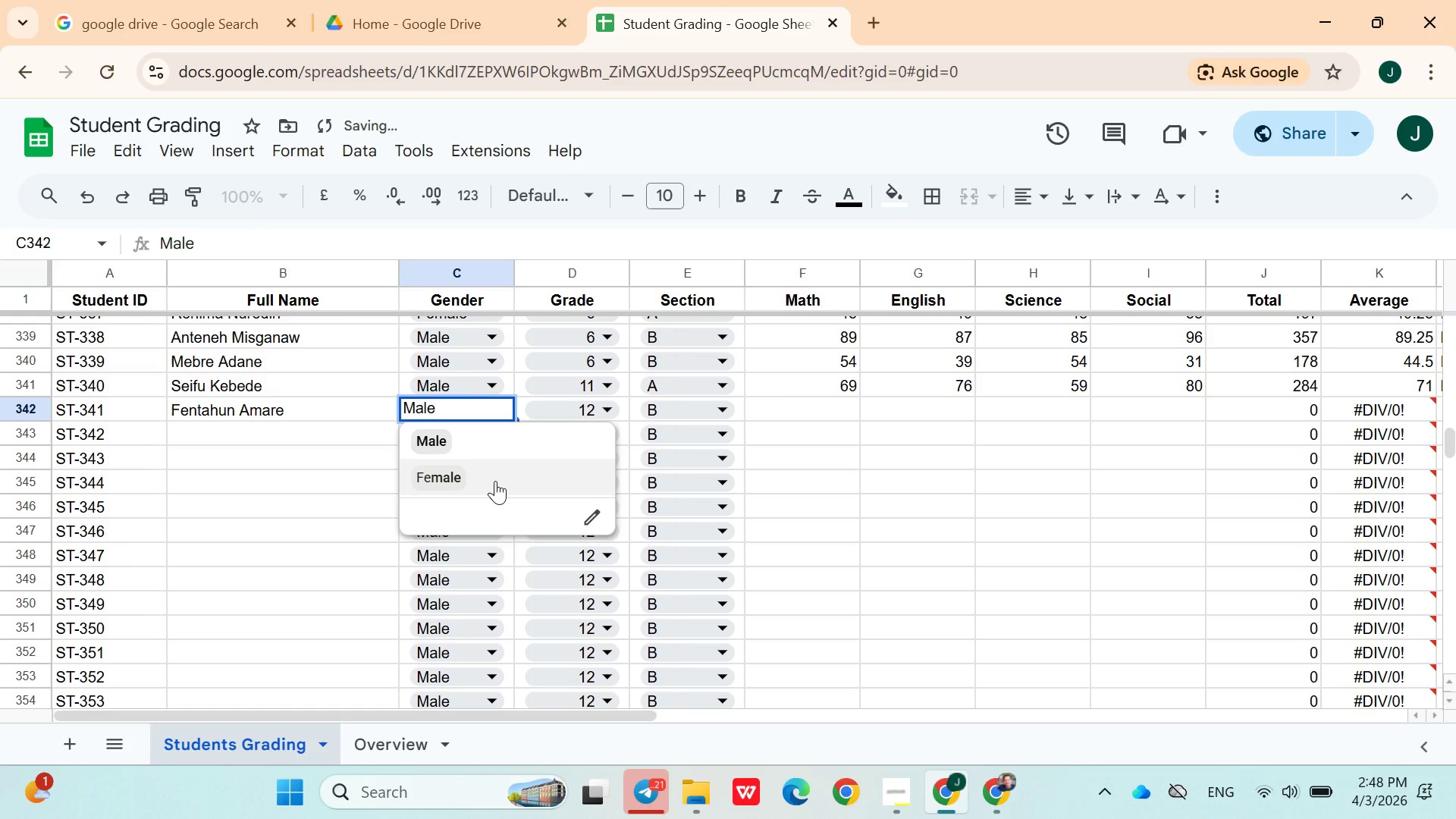 
left_click([495, 481])
 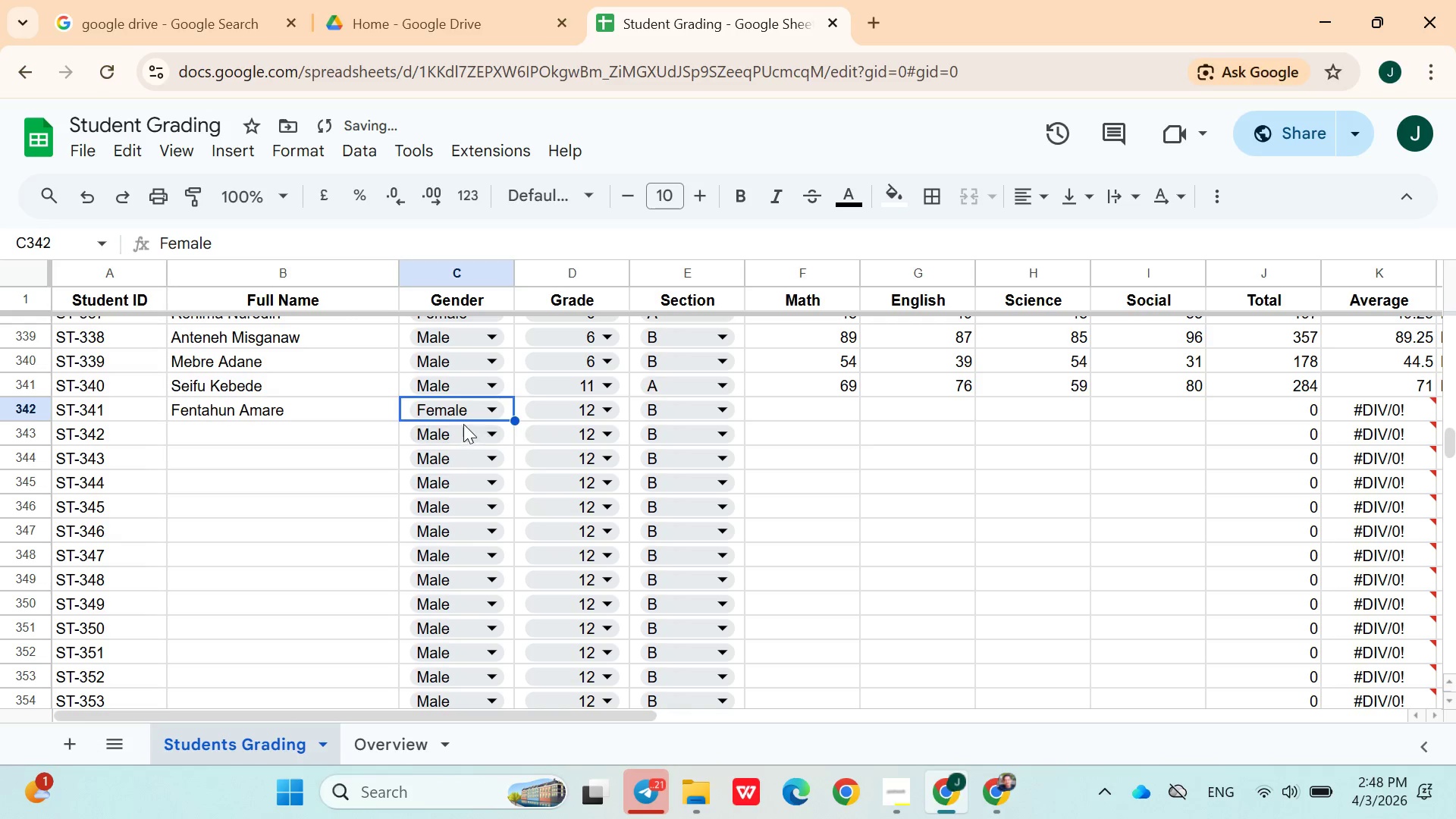 
left_click([463, 410])
 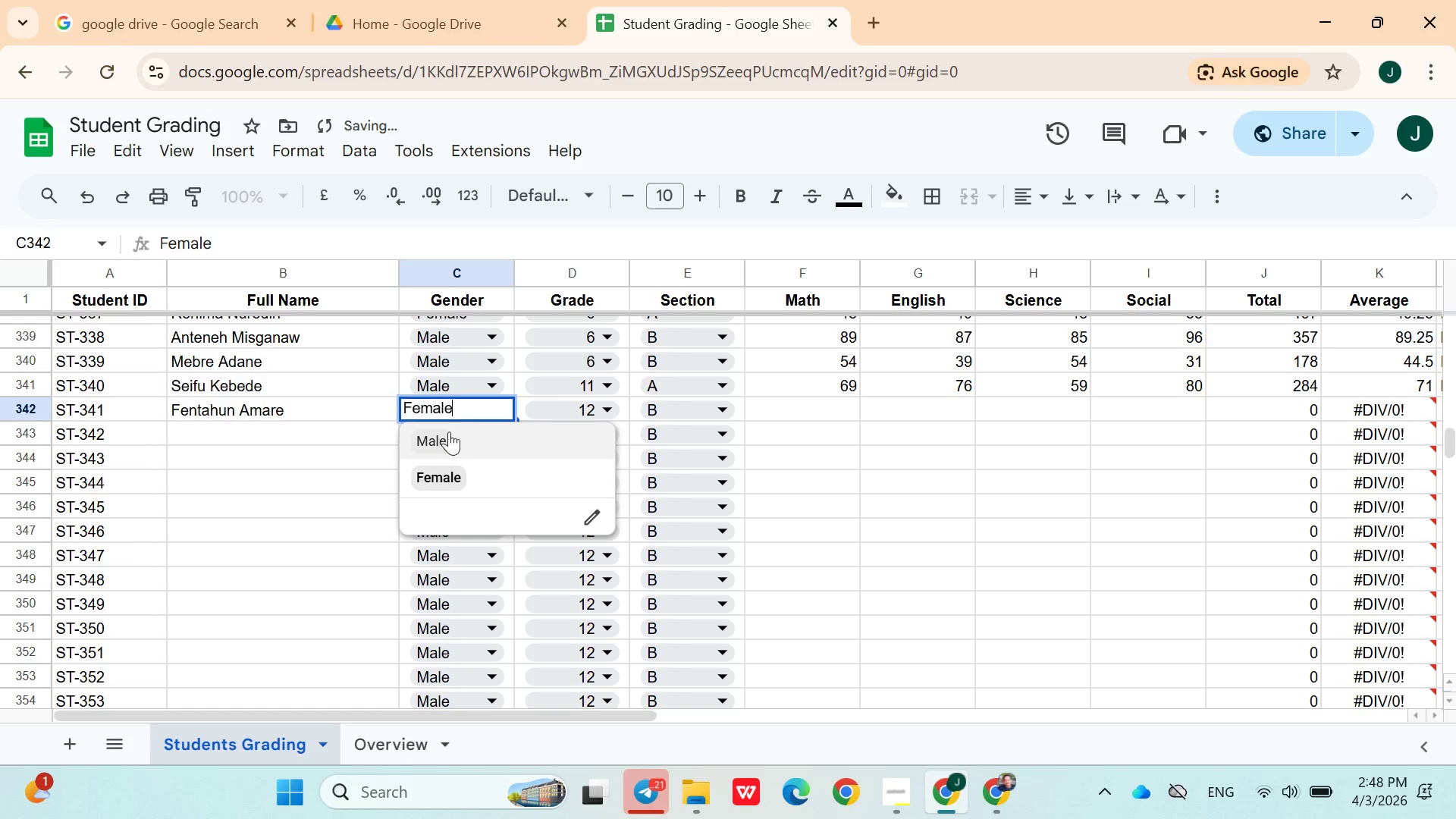 
left_click([447, 433])
 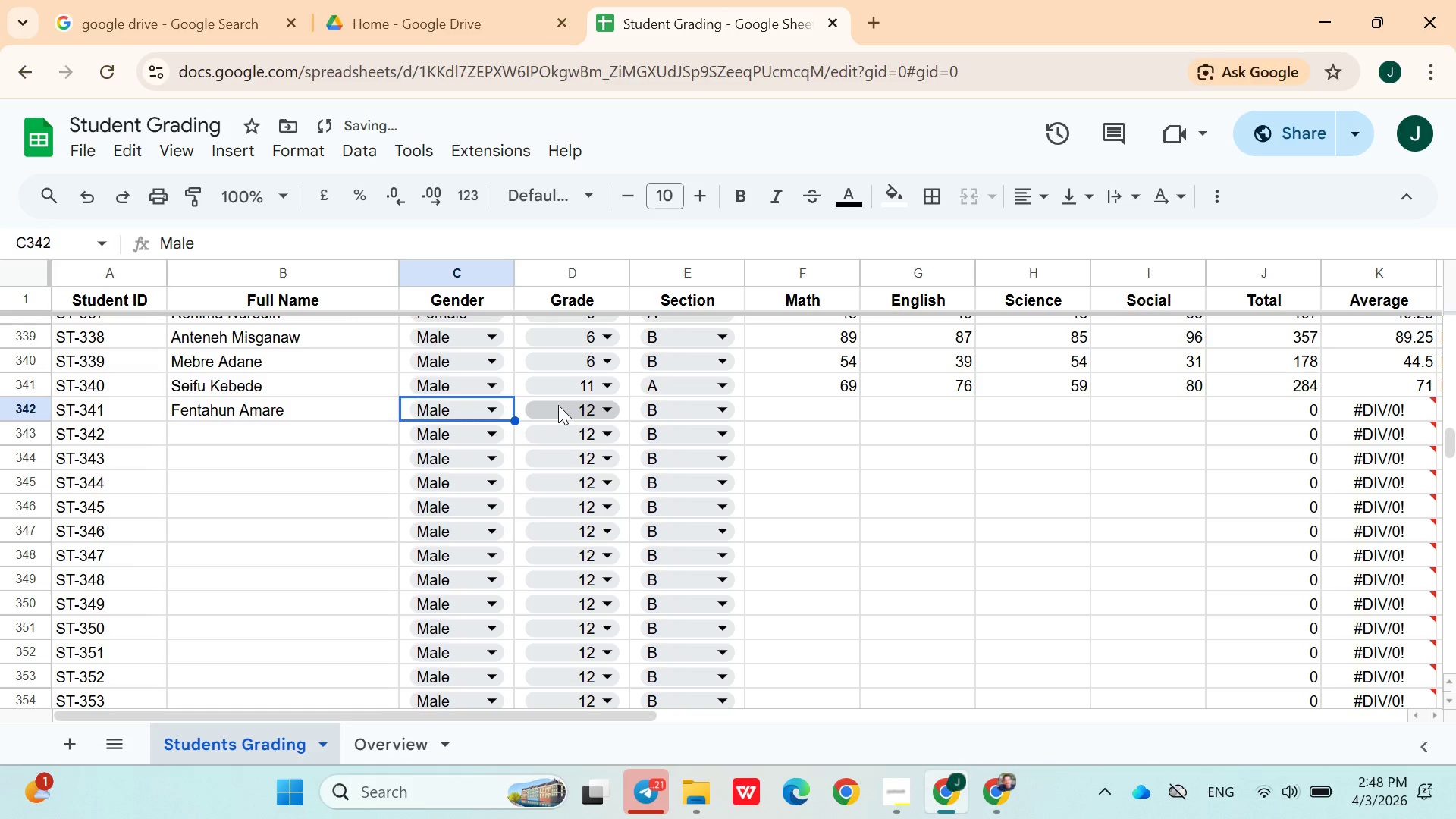 
left_click([559, 406])
 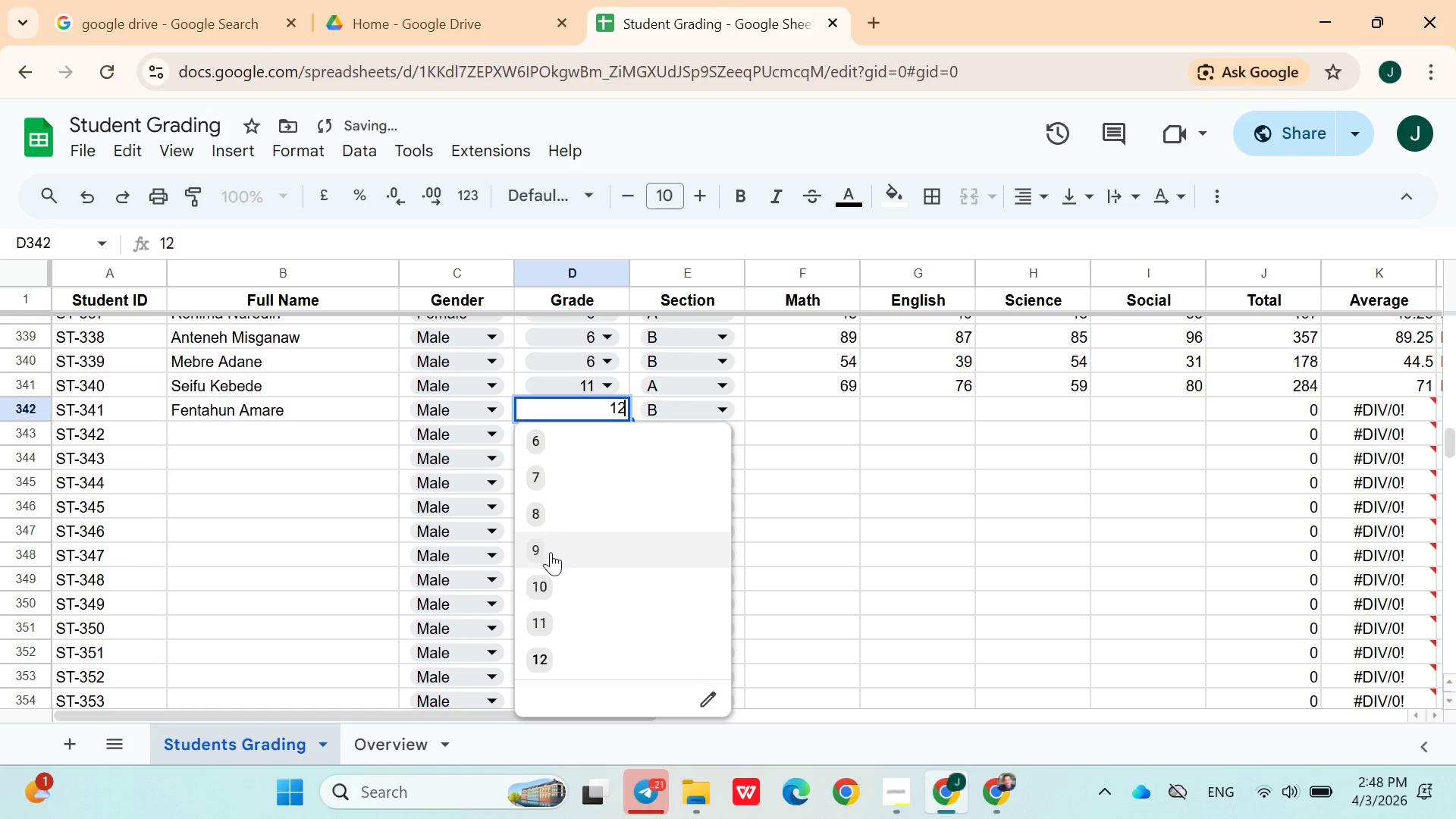 
left_click([551, 573])
 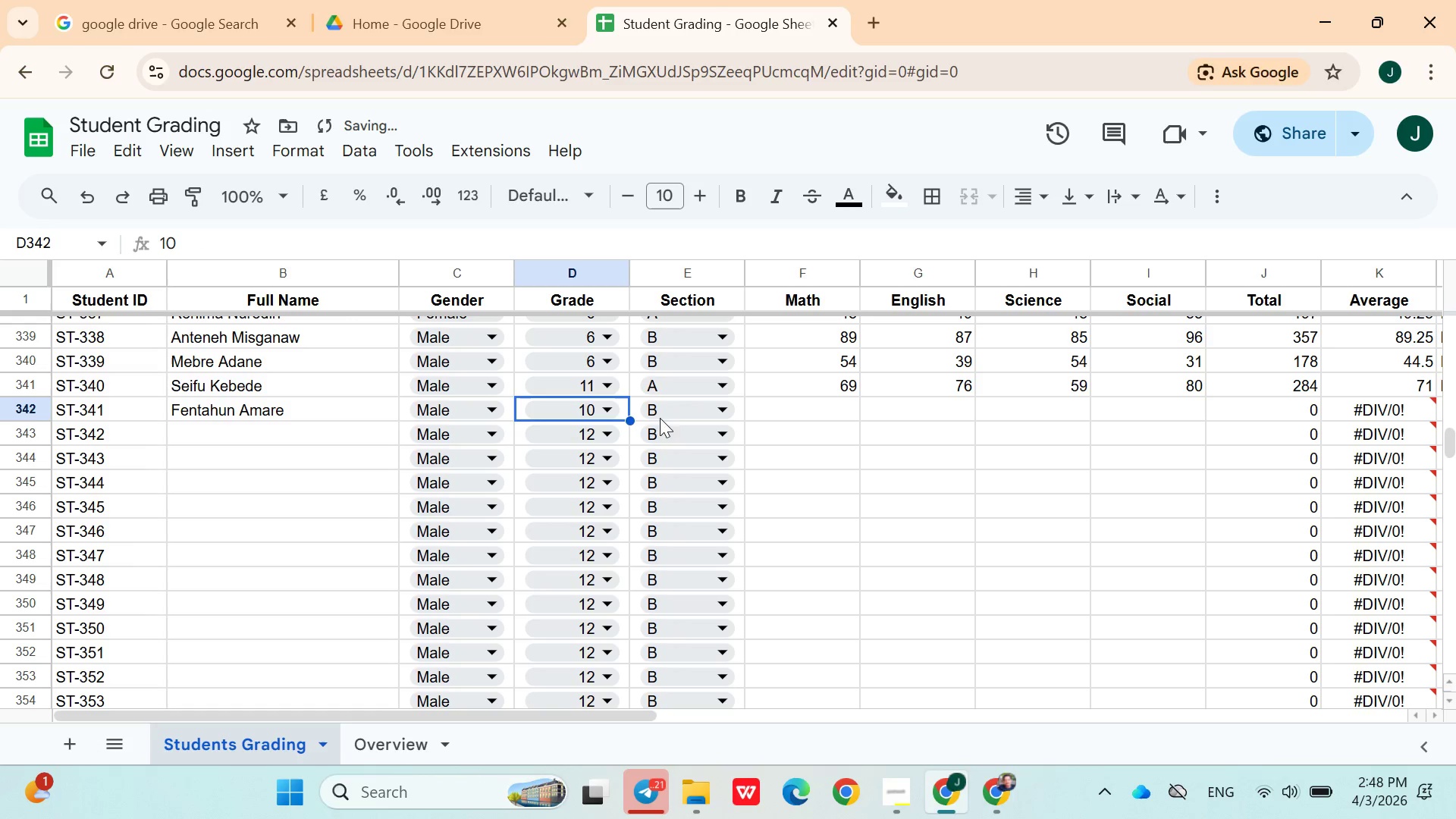 
left_click([667, 413])
 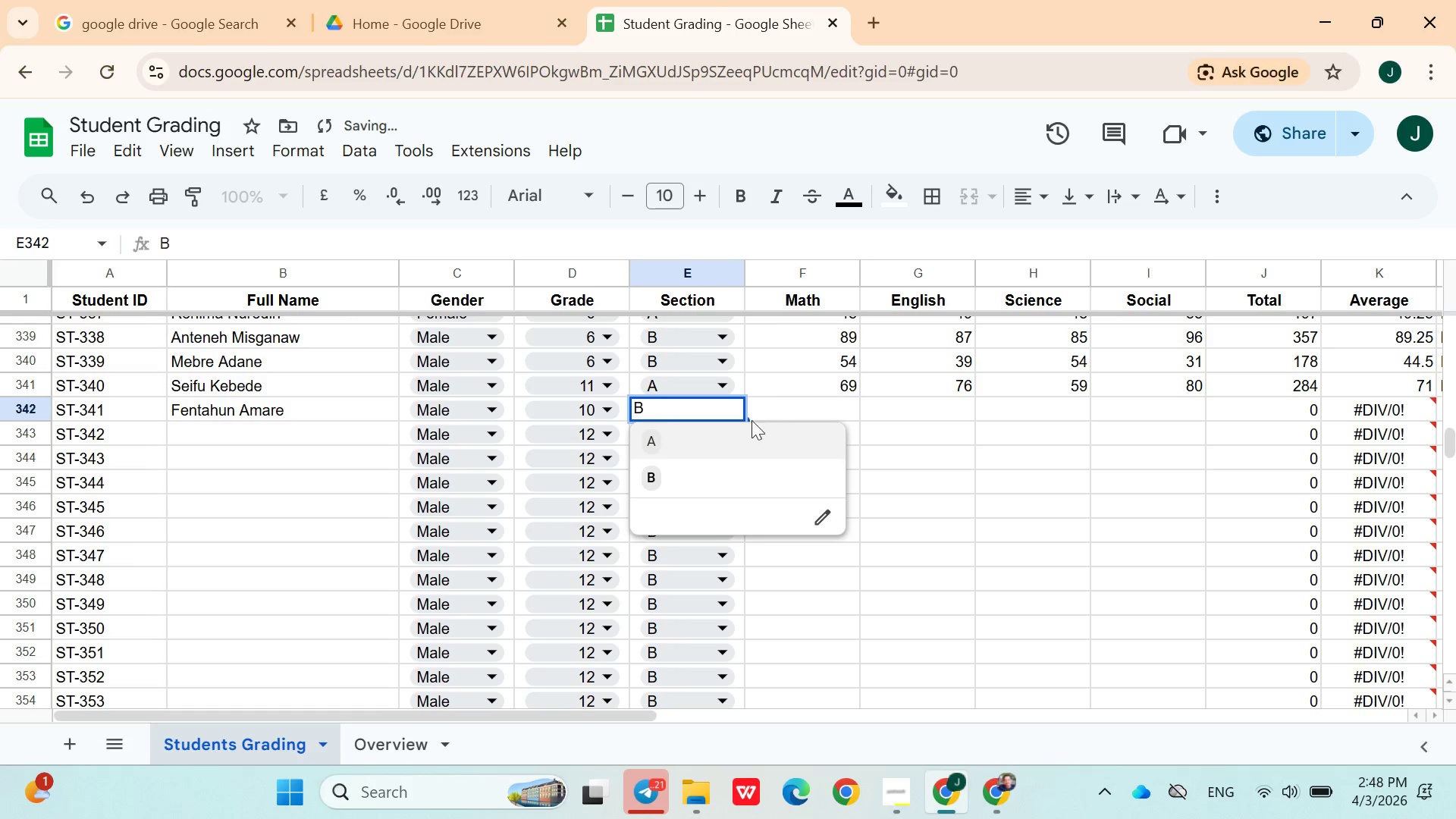 
left_click([733, 442])
 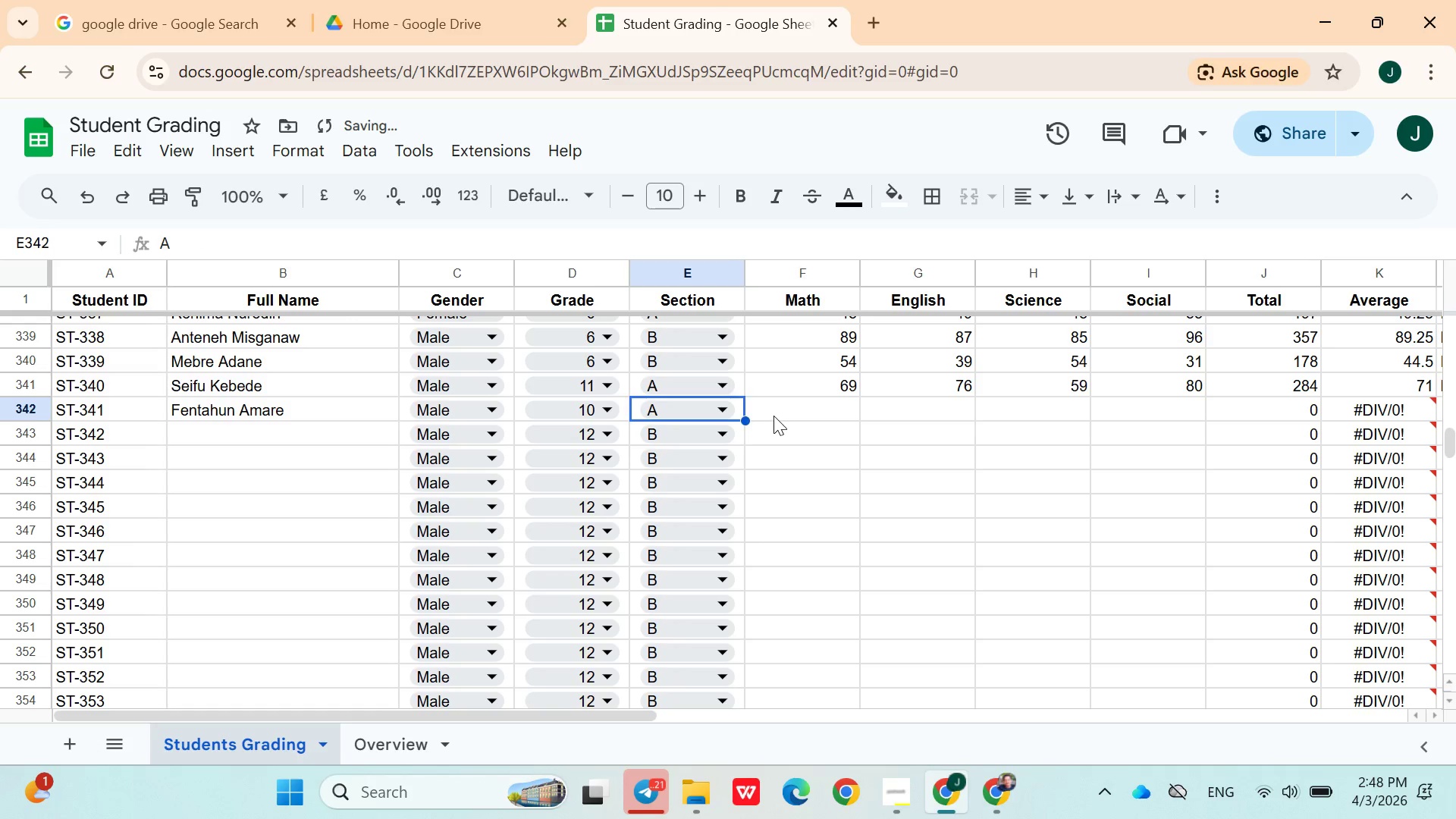 
left_click([774, 416])
 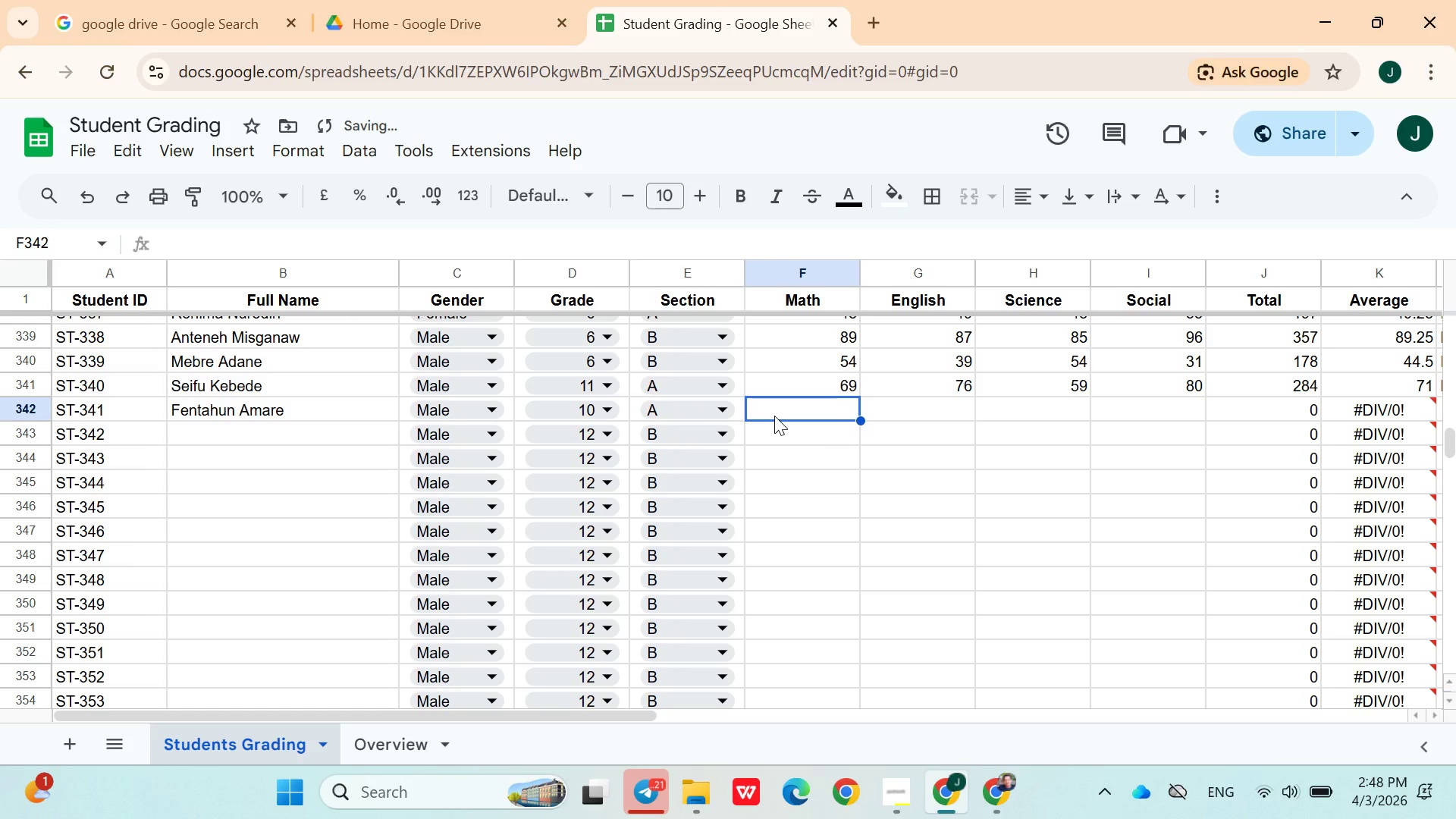 
type(45)
 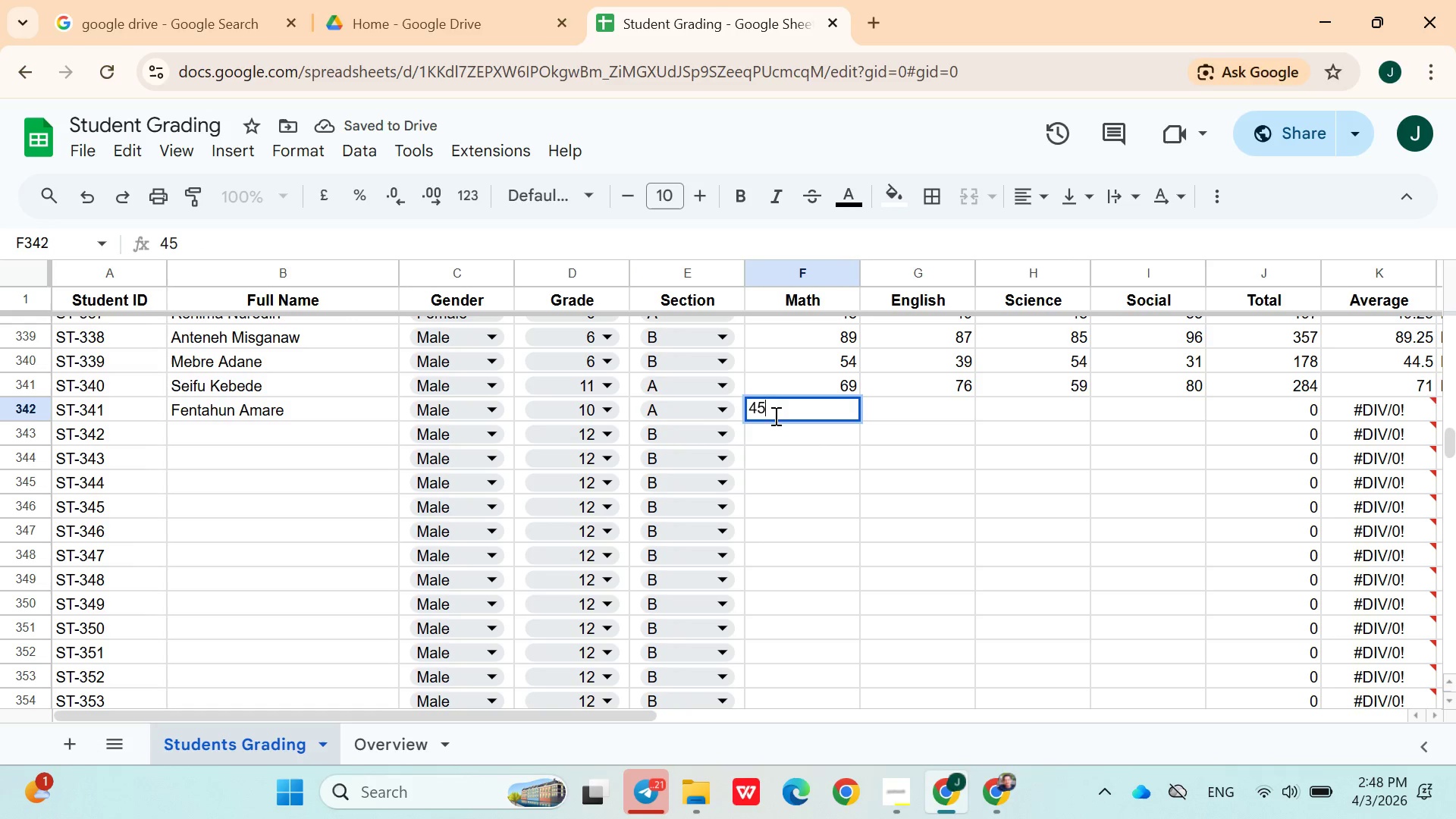 
key(ArrowRight)
 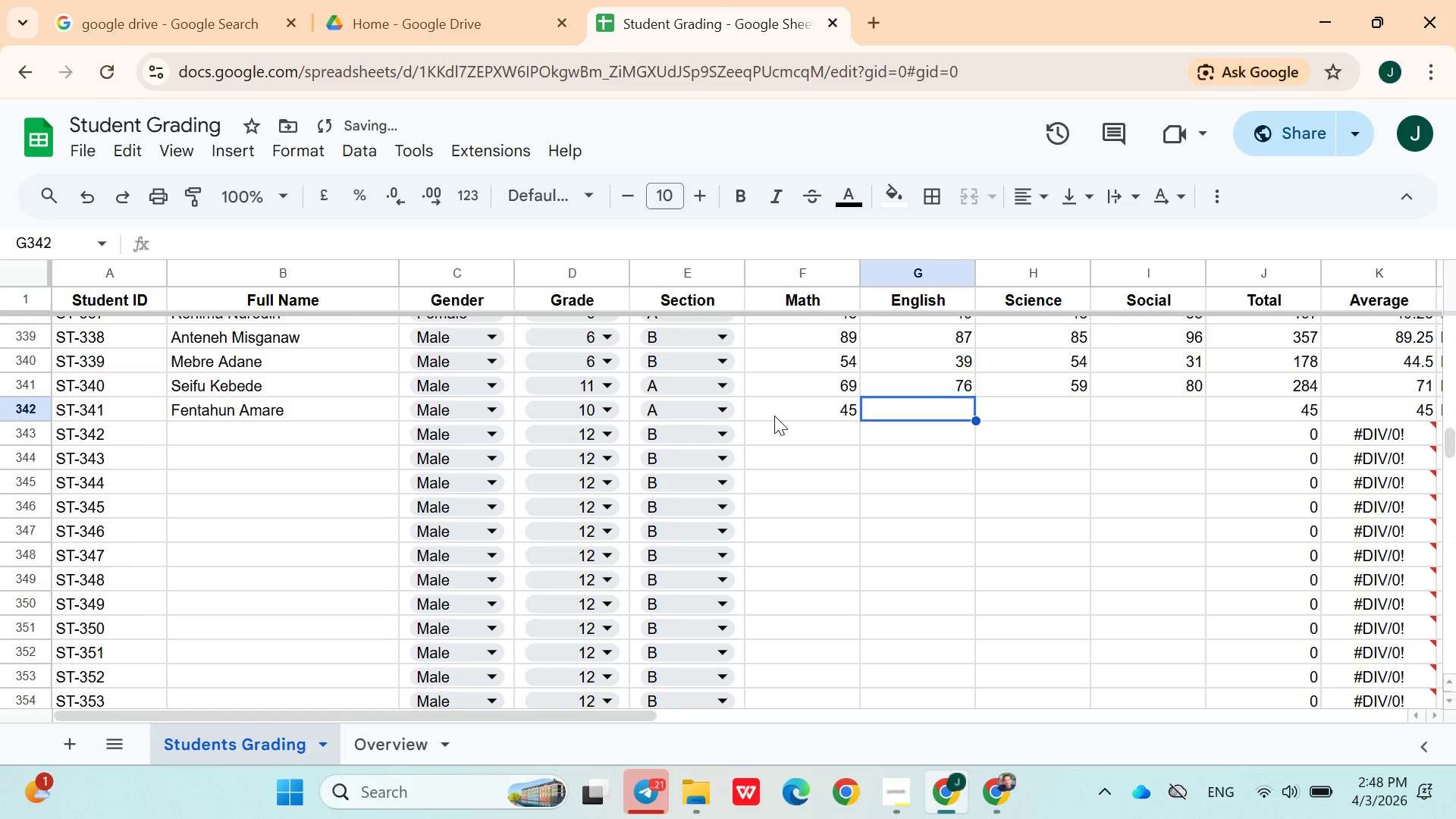 
type(65)
 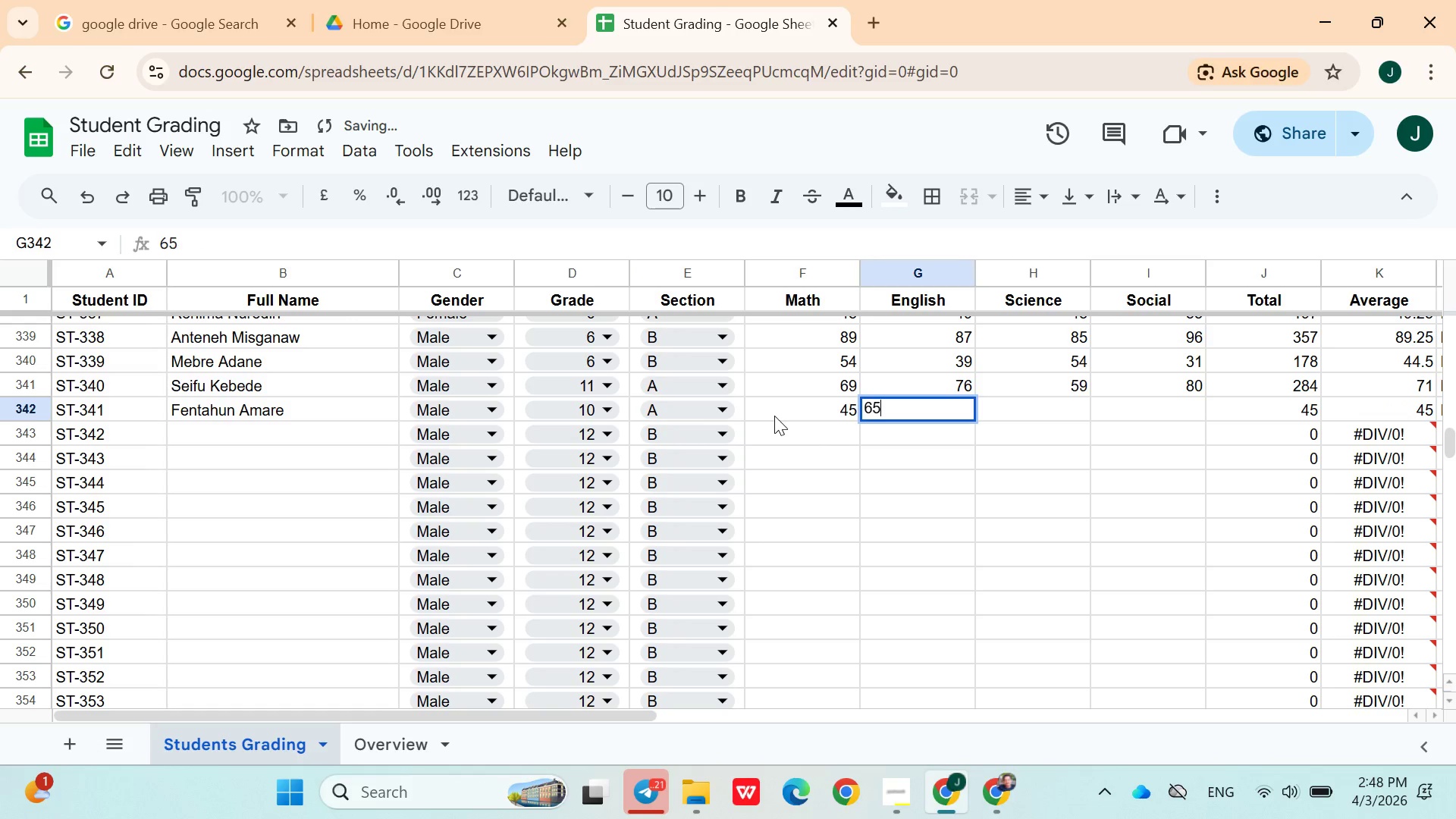 
key(ArrowRight)
 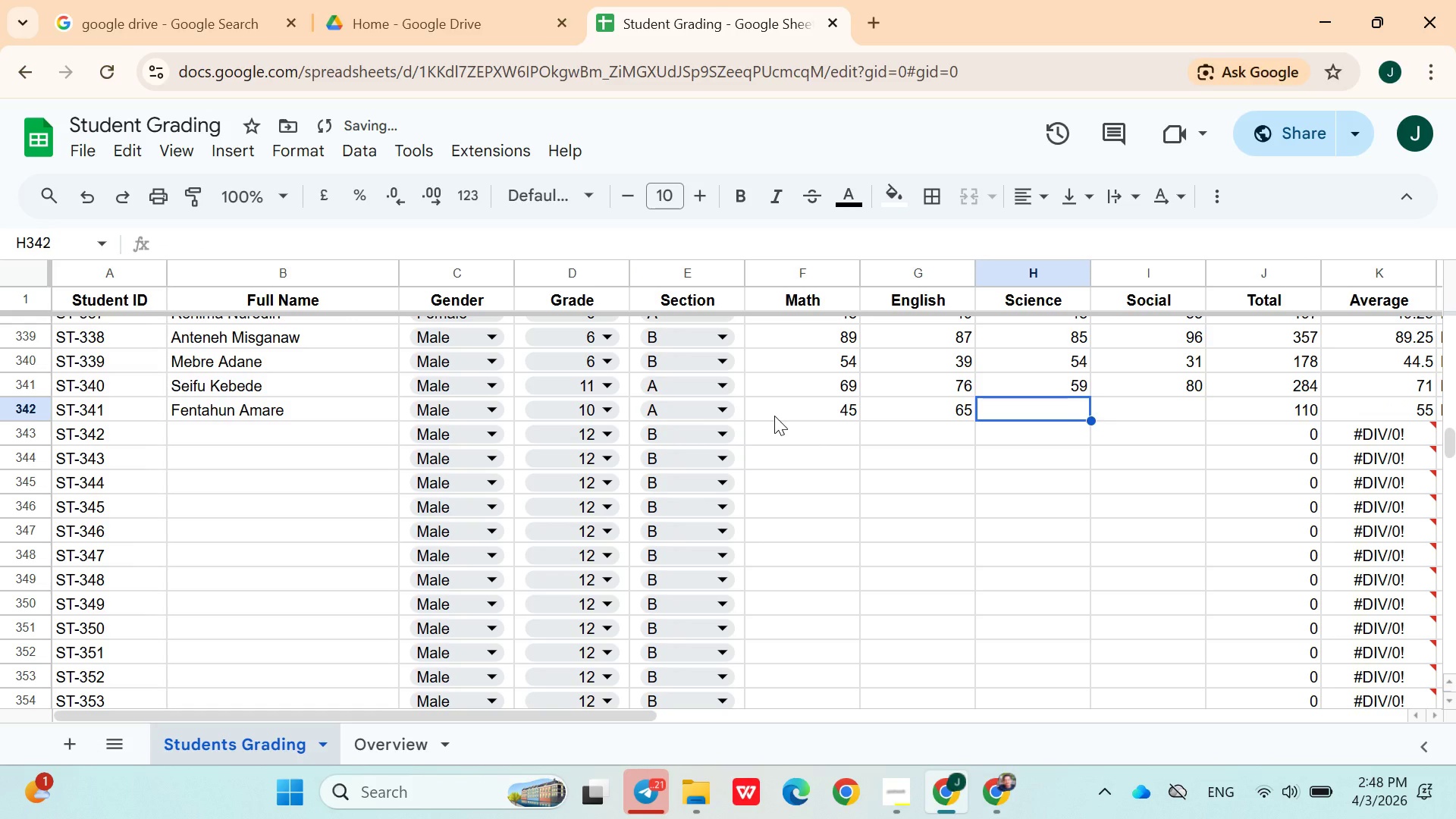 
type(32)
 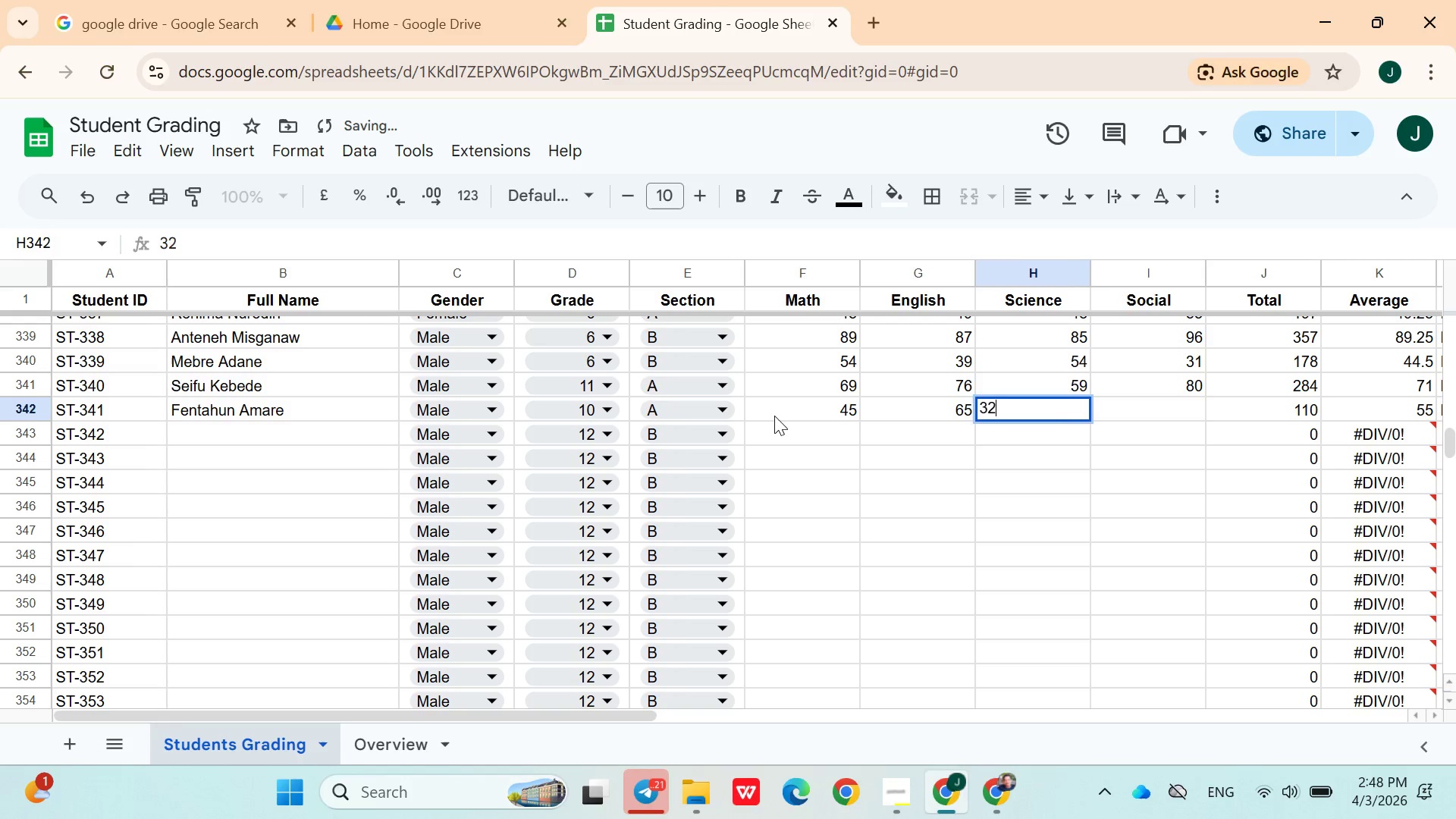 
key(ArrowRight)
 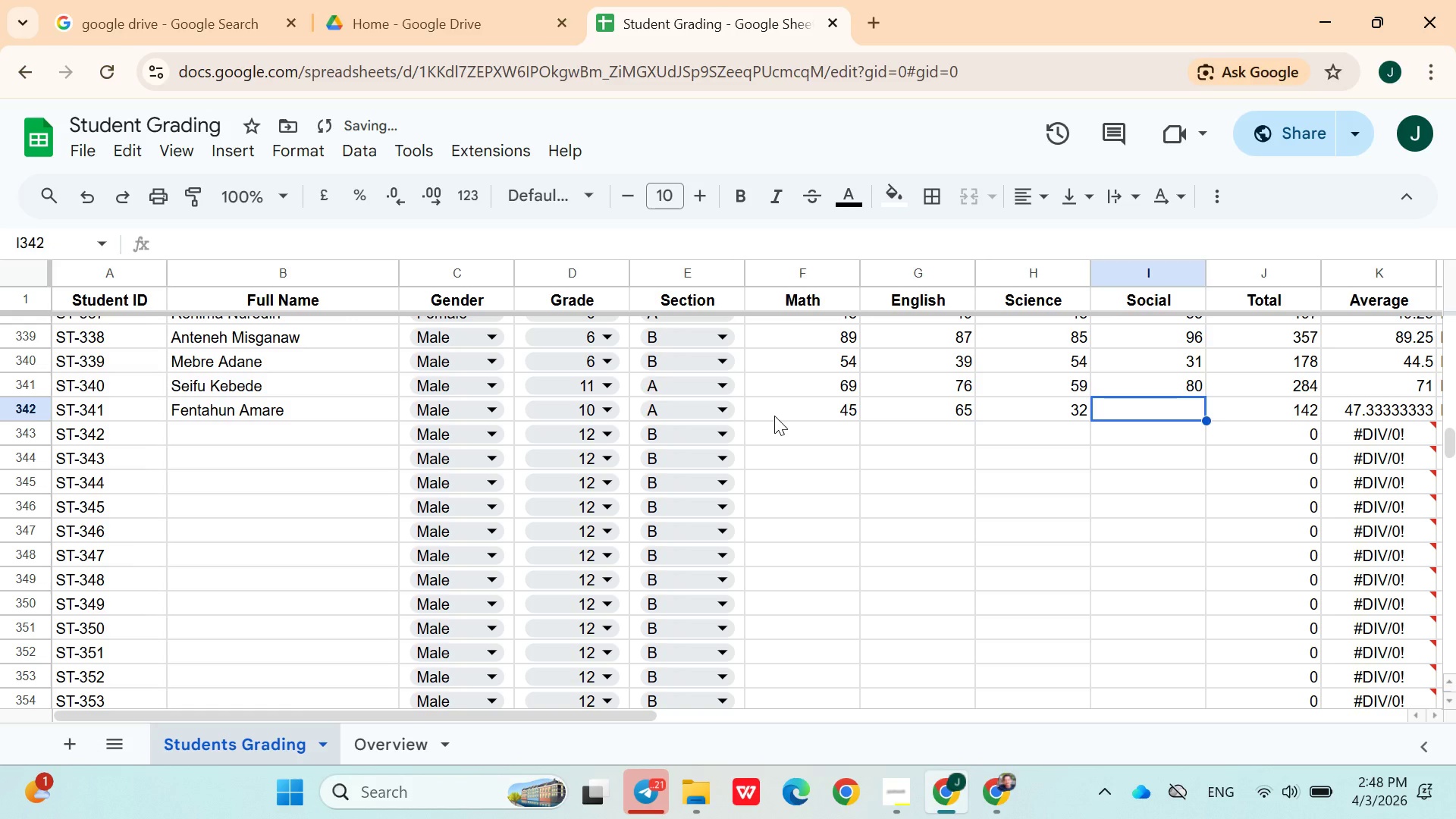 
type(27)
 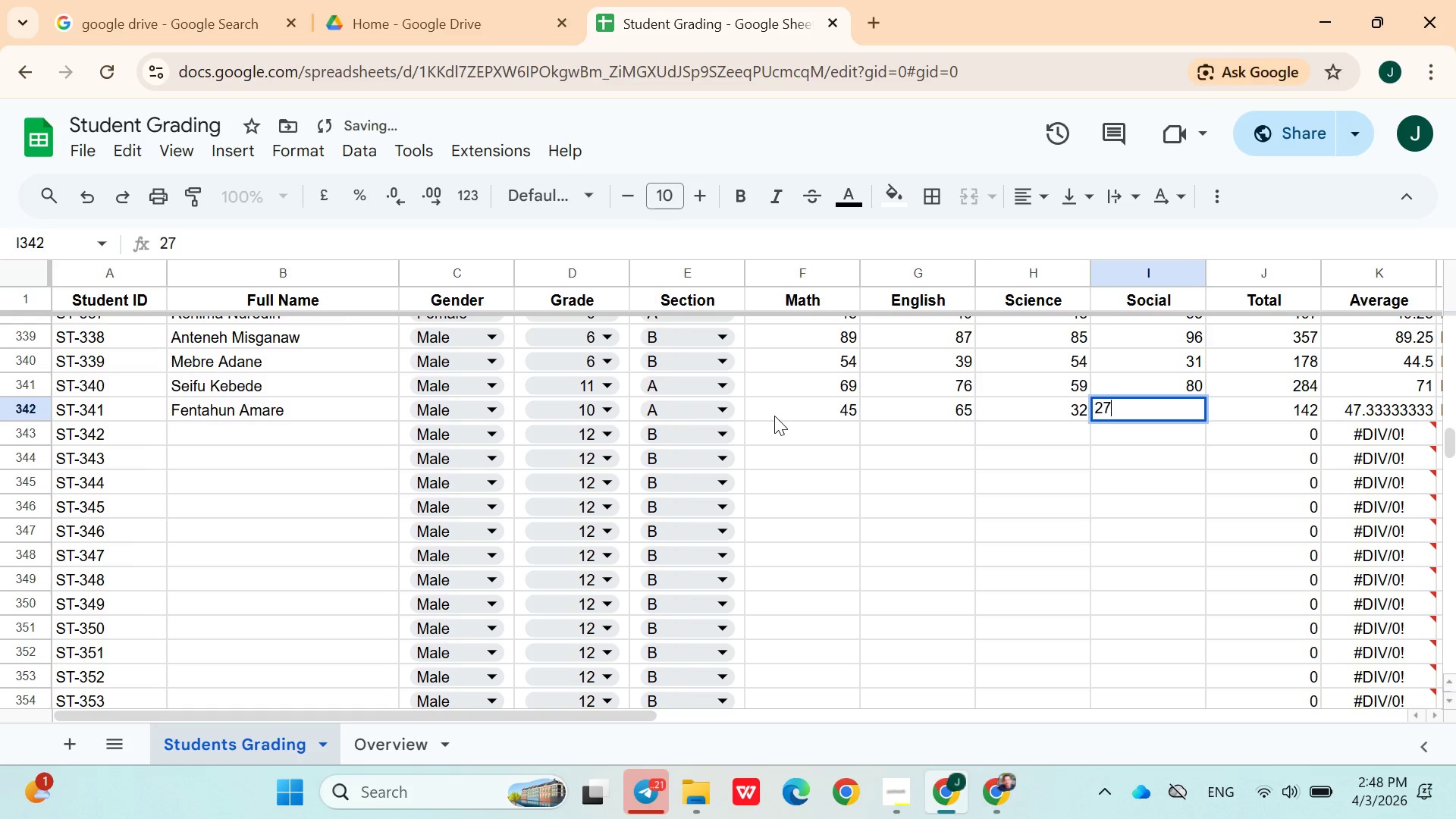 
key(ArrowRight)
 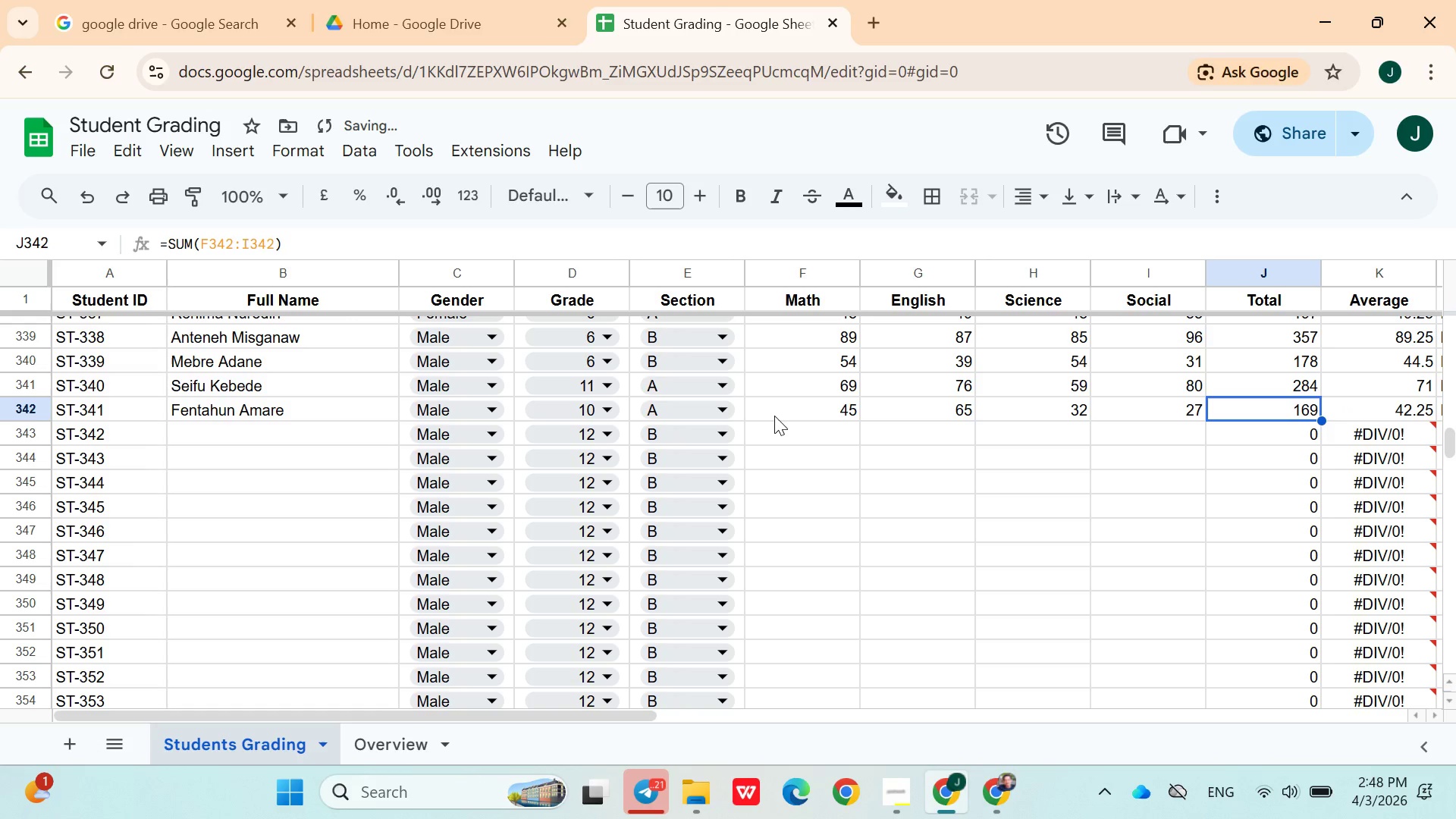 
key(ArrowLeft)
 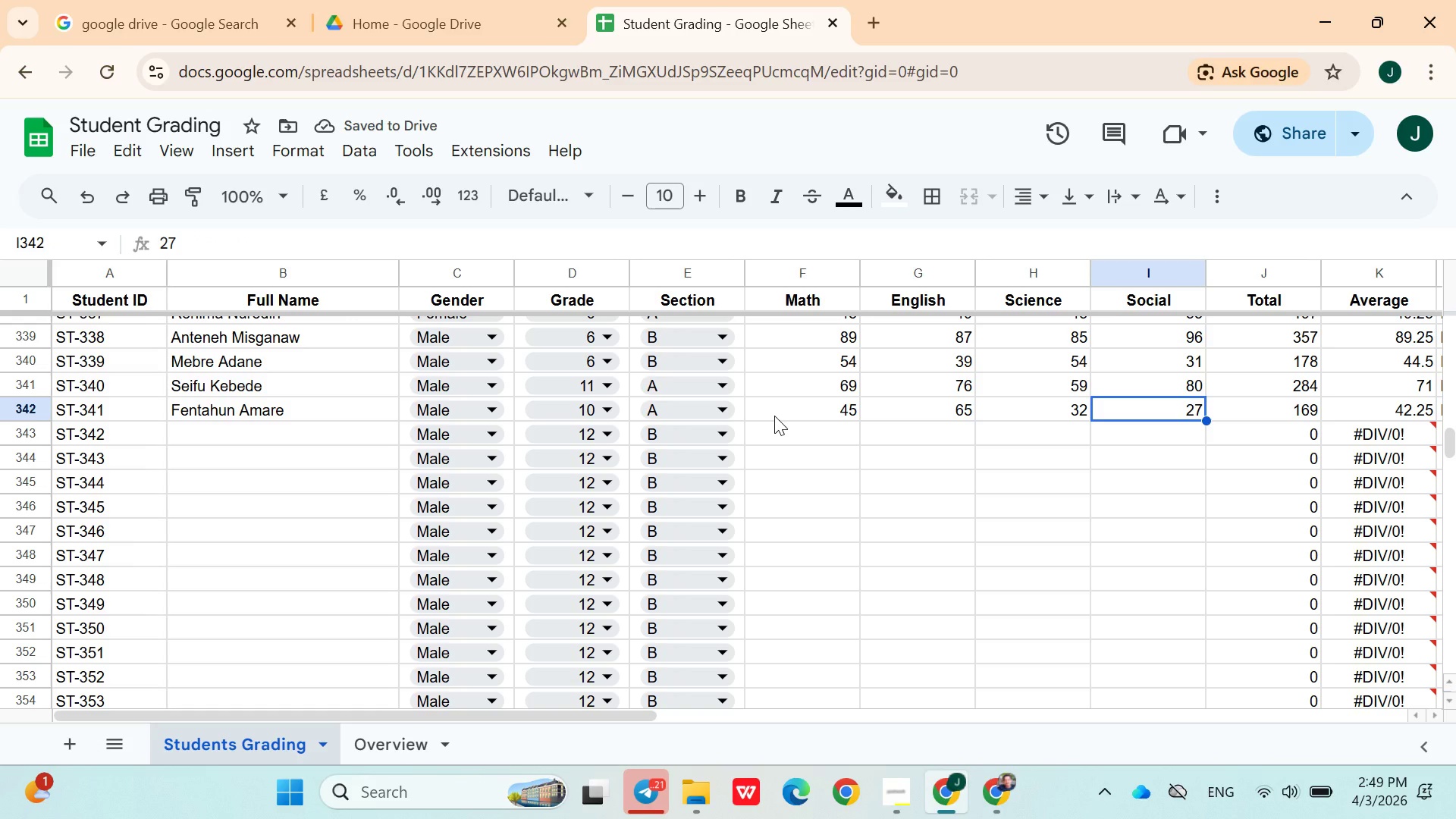 
type(47)
 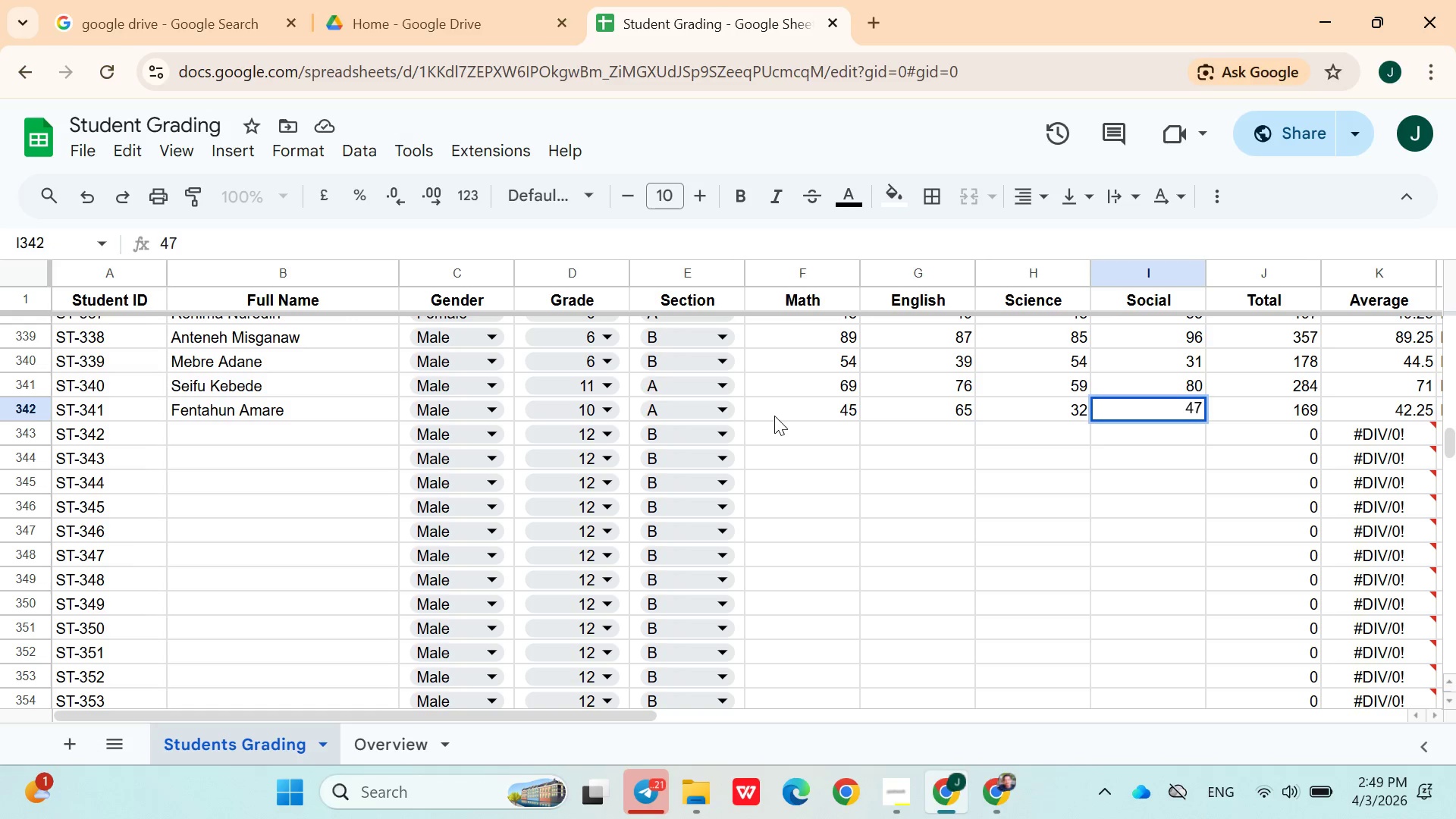 
key(ArrowRight)
 